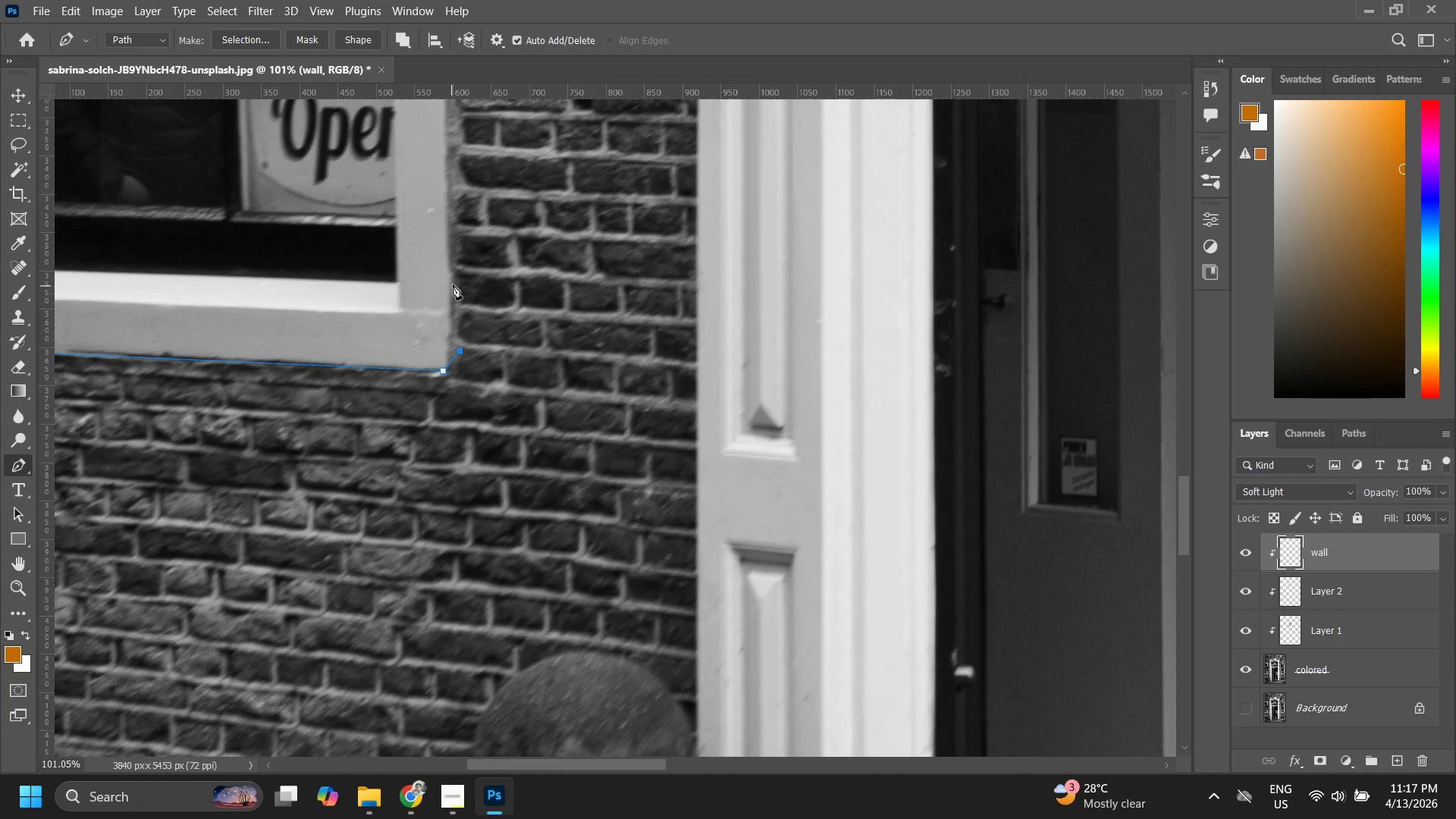 
hold_key(key=Space, duration=0.52)
 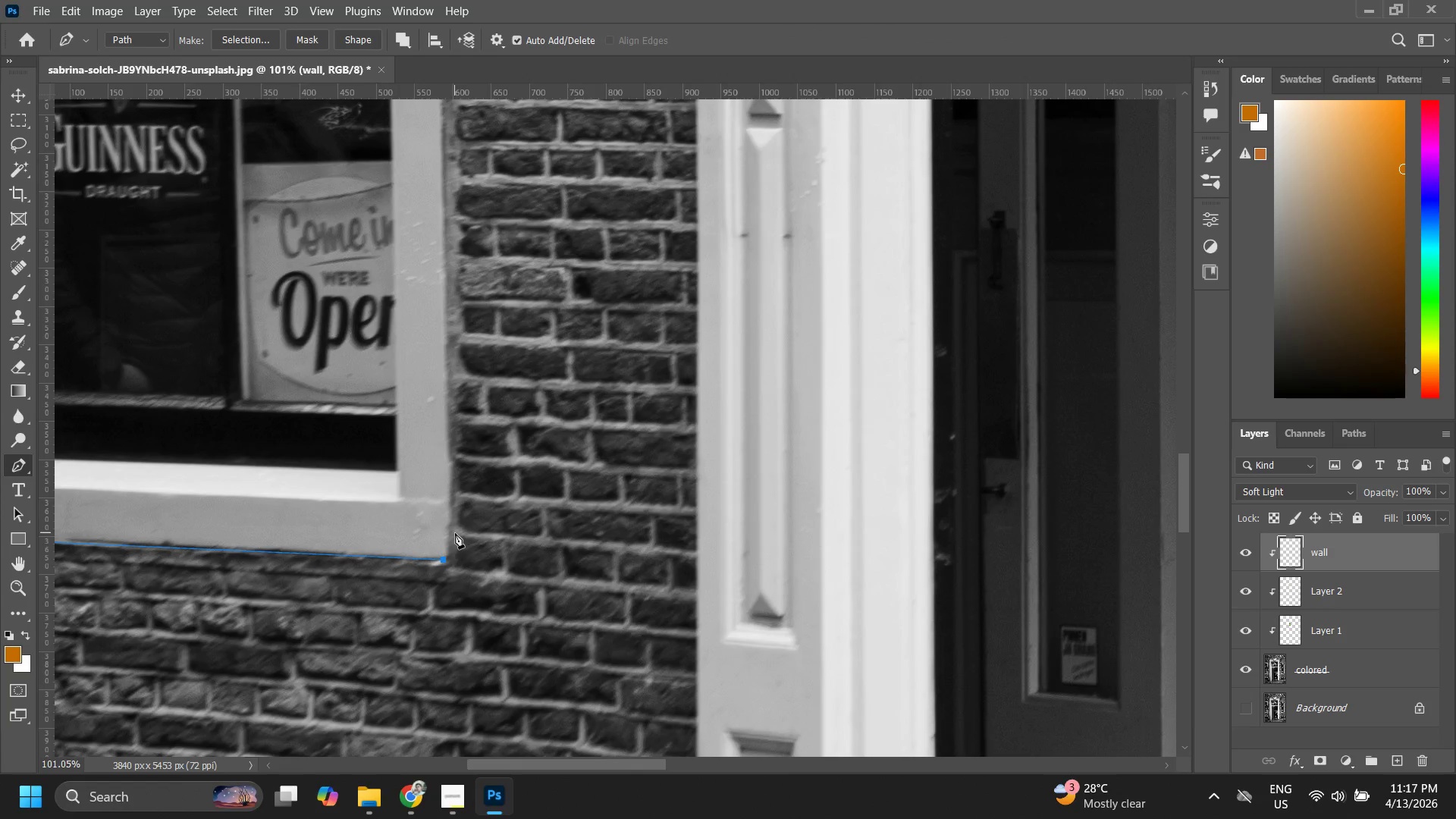 
left_click_drag(start_coordinate=[467, 242], to_coordinate=[467, 431])
 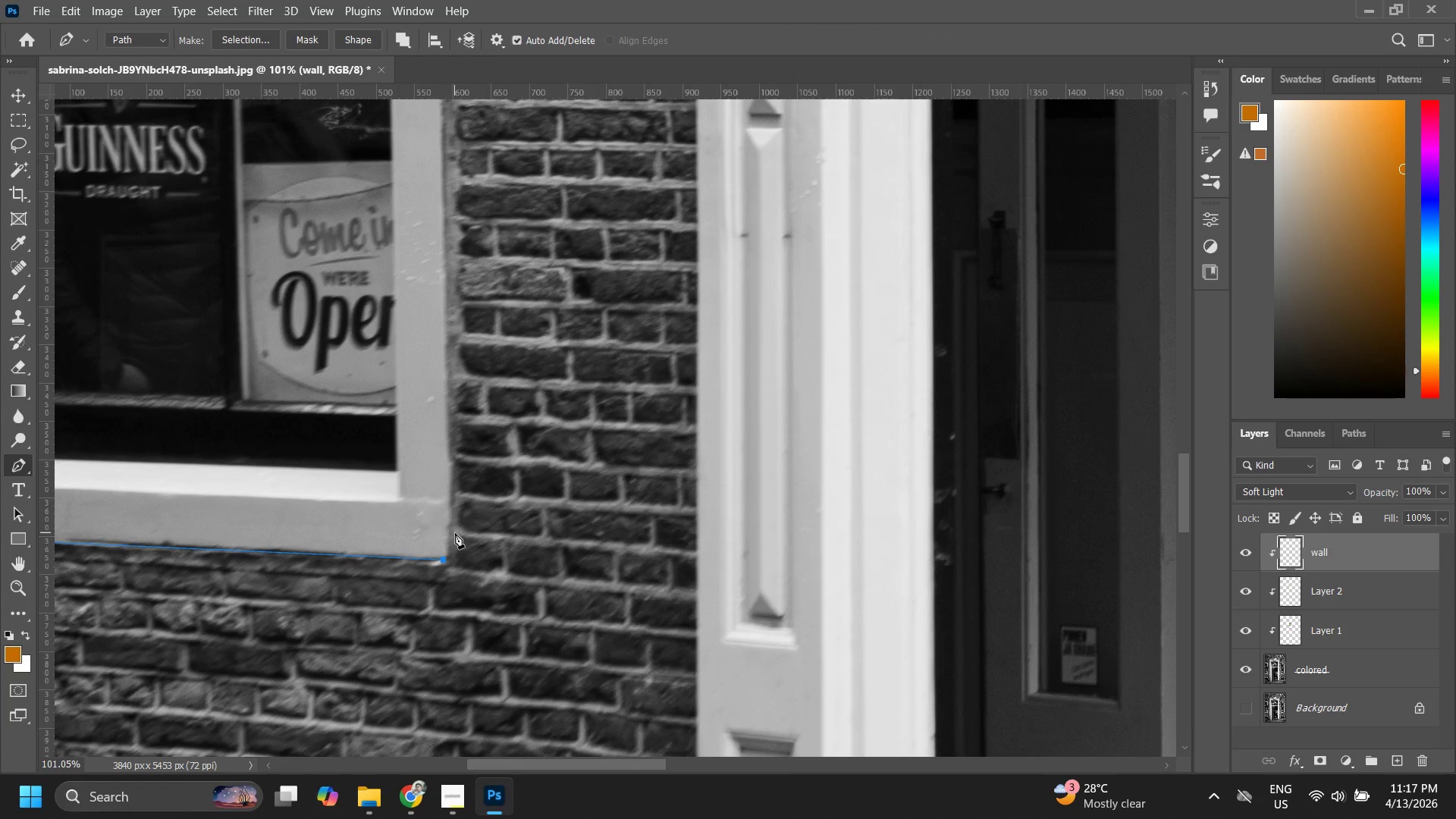 
key(Control+ControlLeft)
 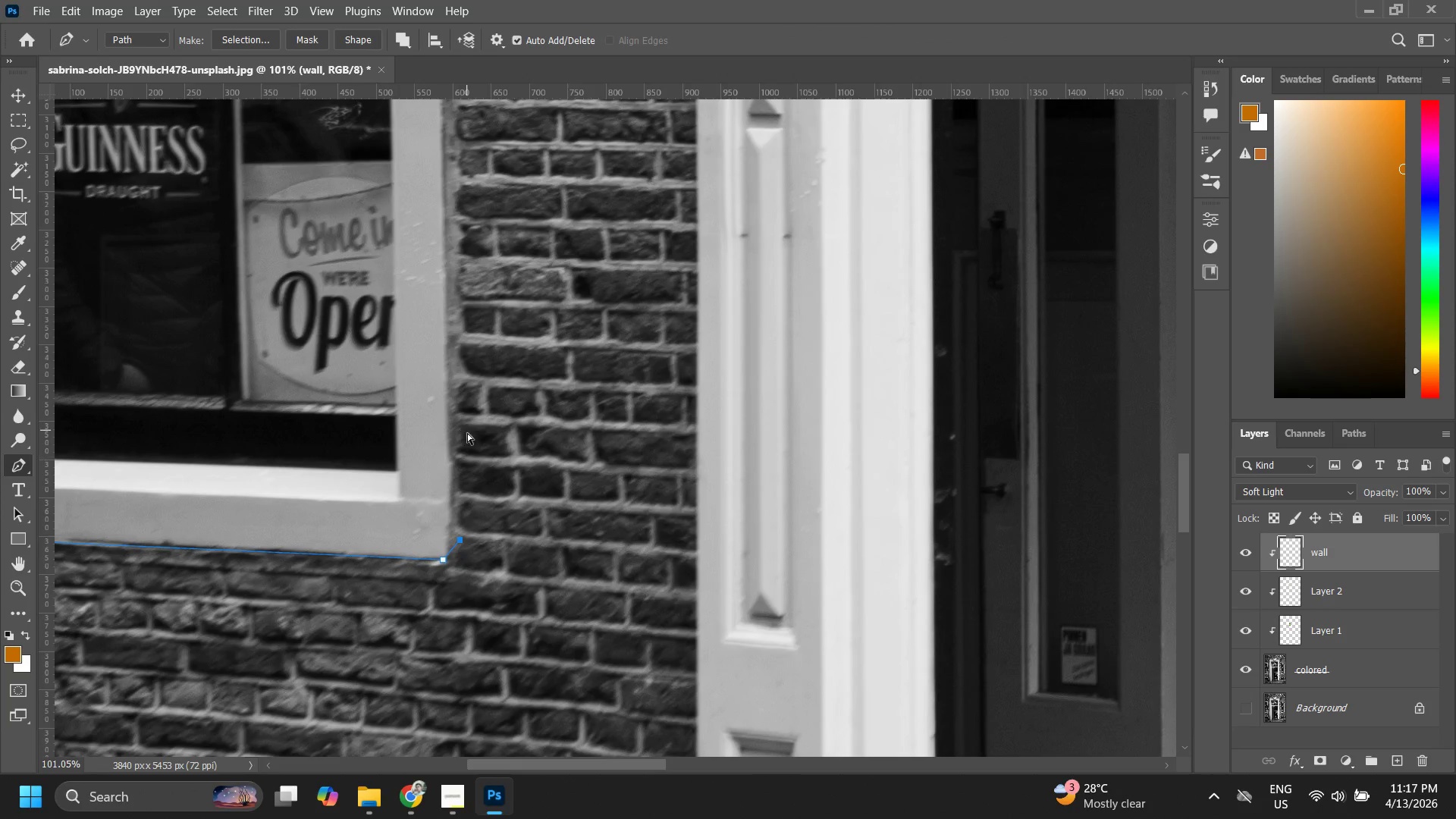 
key(Control+Z)
 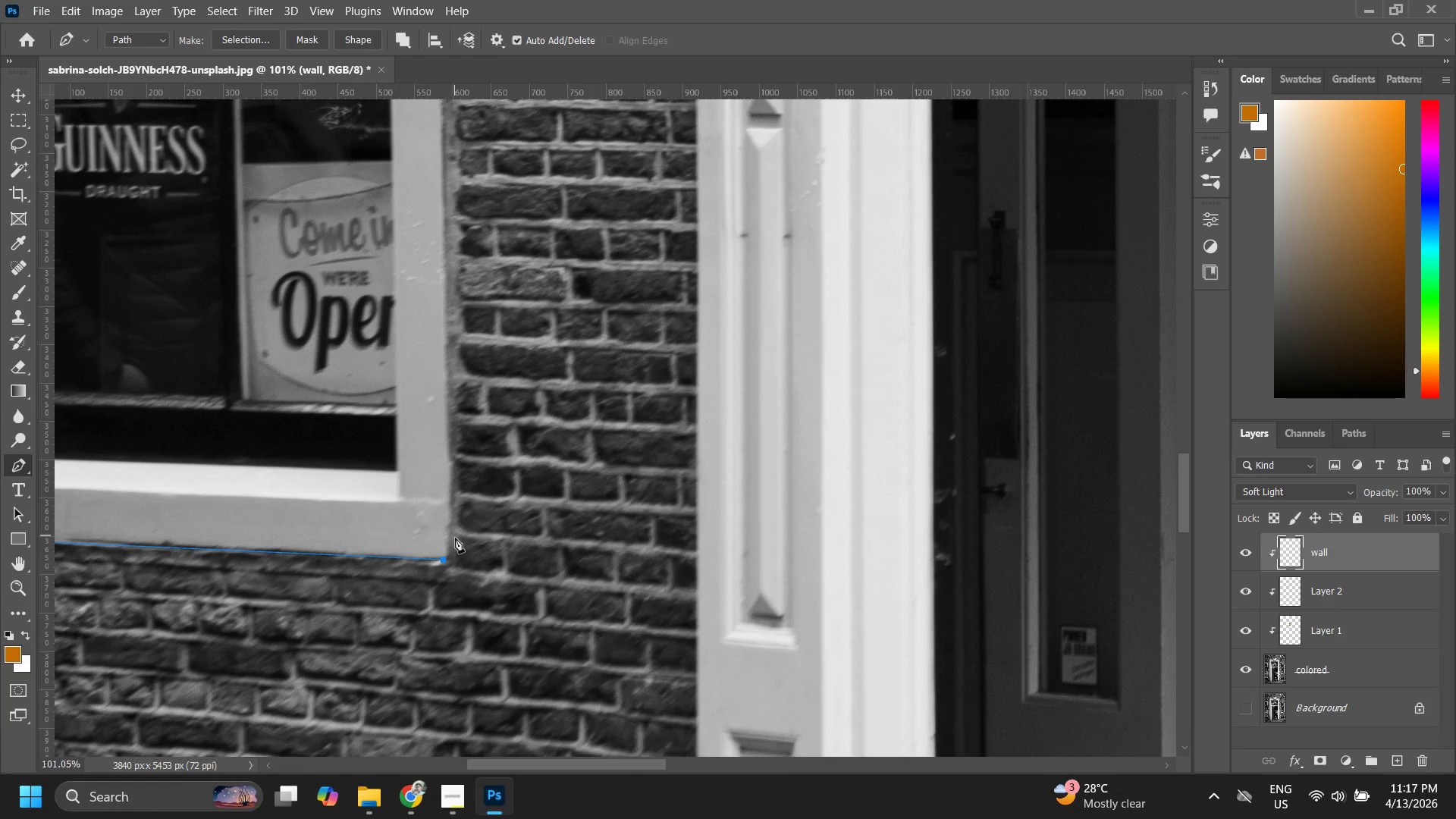 
left_click([455, 538])
 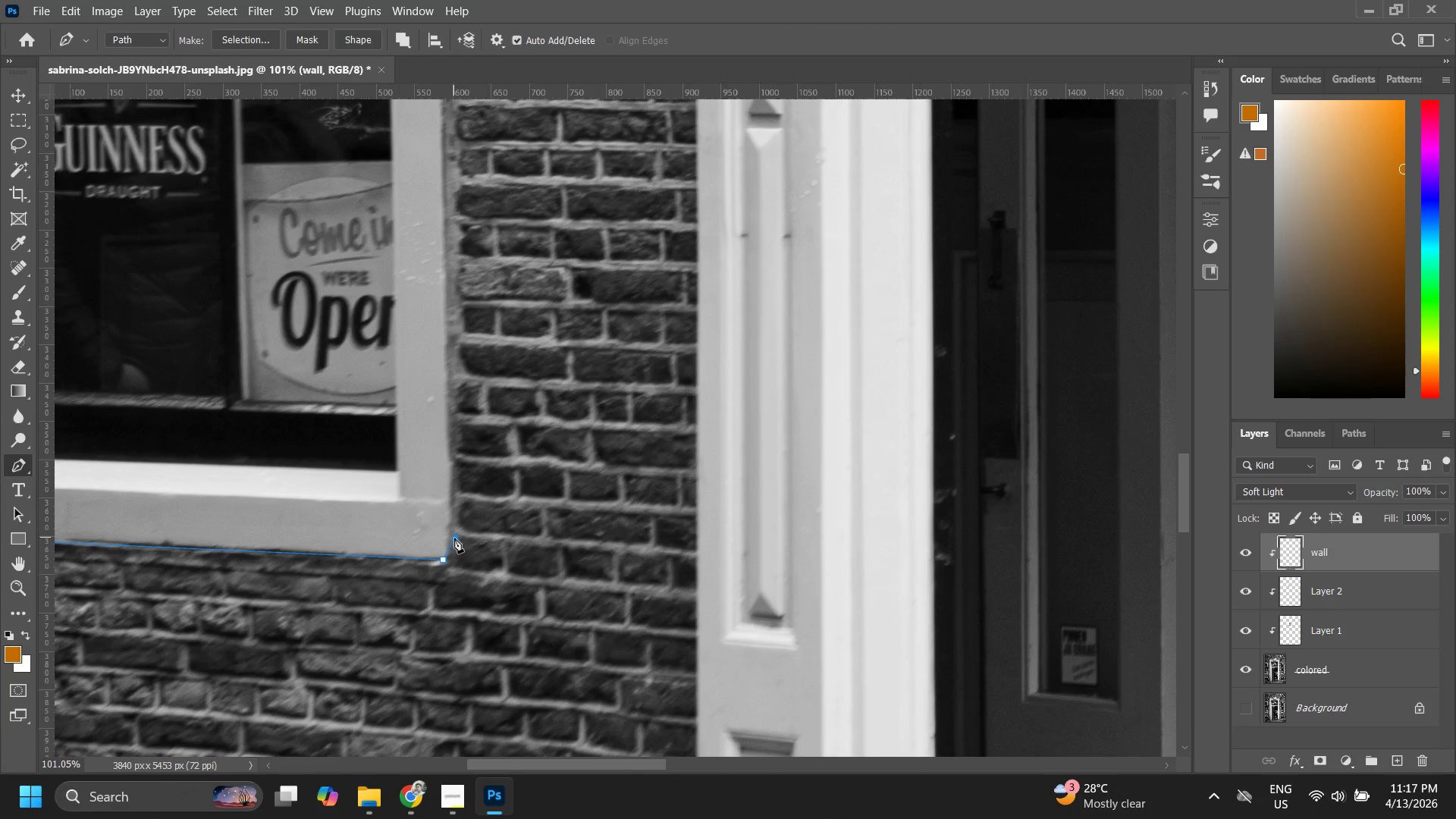 
key(Control+ControlLeft)
 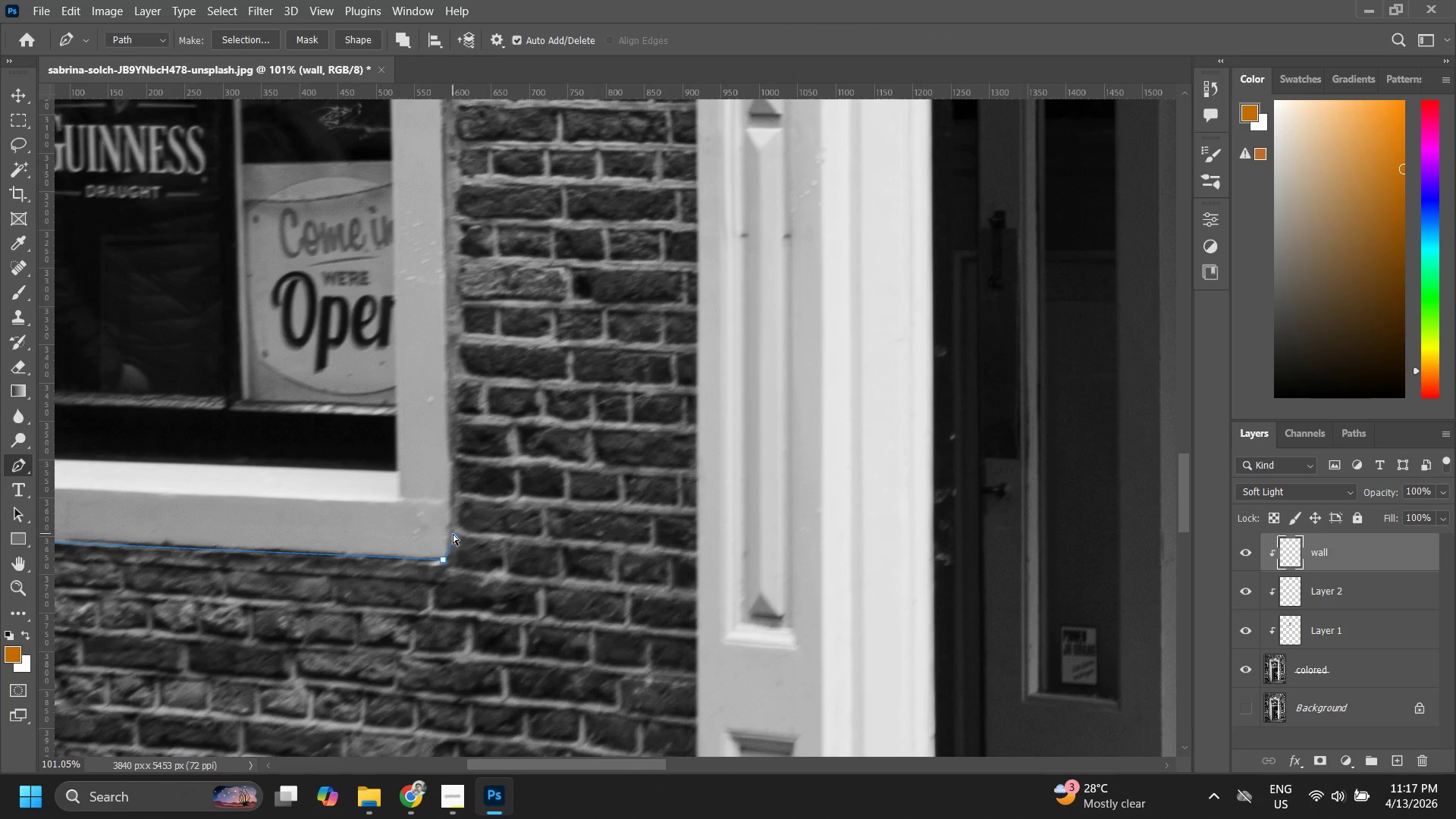 
key(Control+Z)
 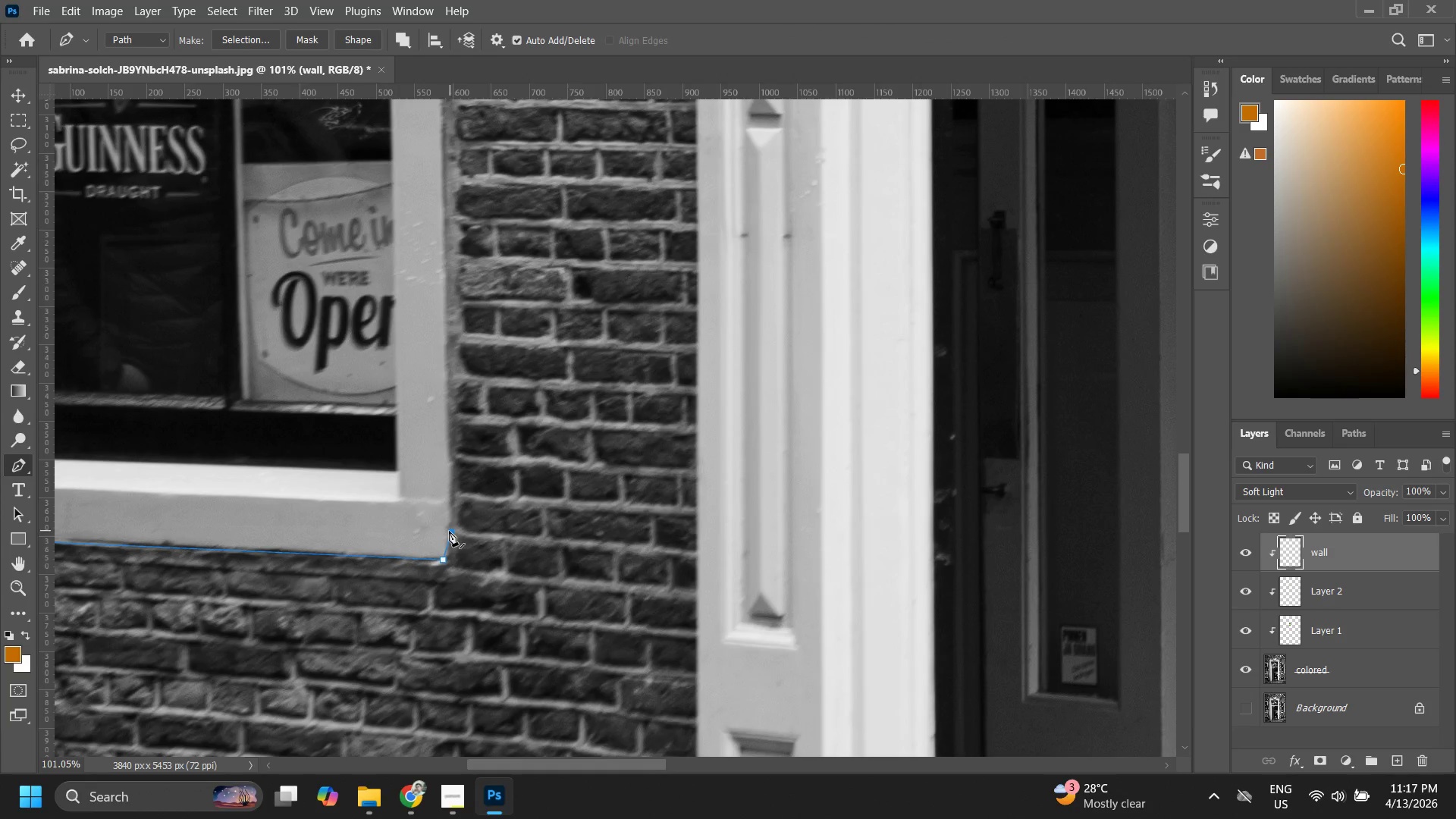 
hold_key(key=Space, duration=1.33)
 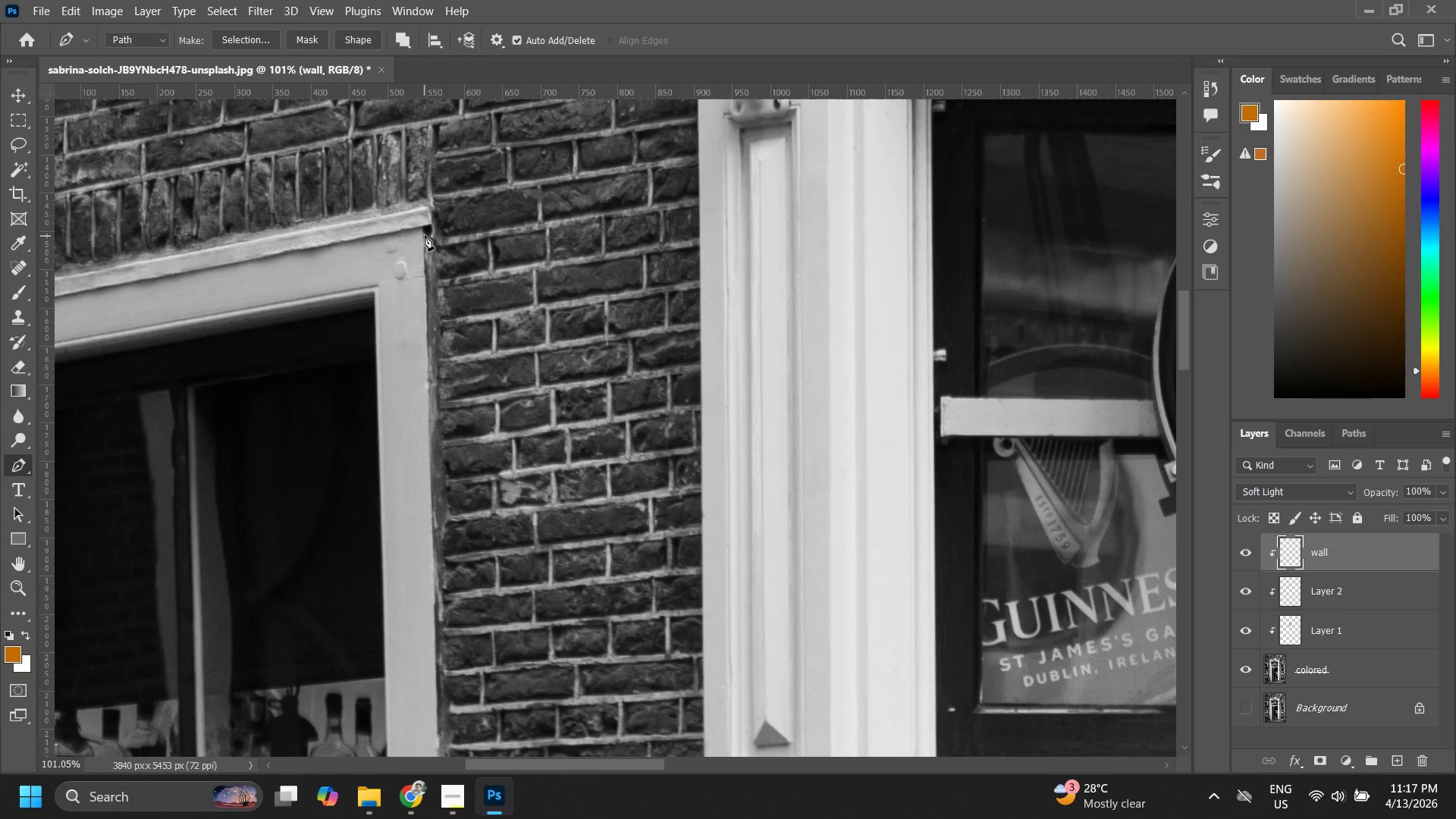 
left_click_drag(start_coordinate=[455, 429], to_coordinate=[458, 640])
 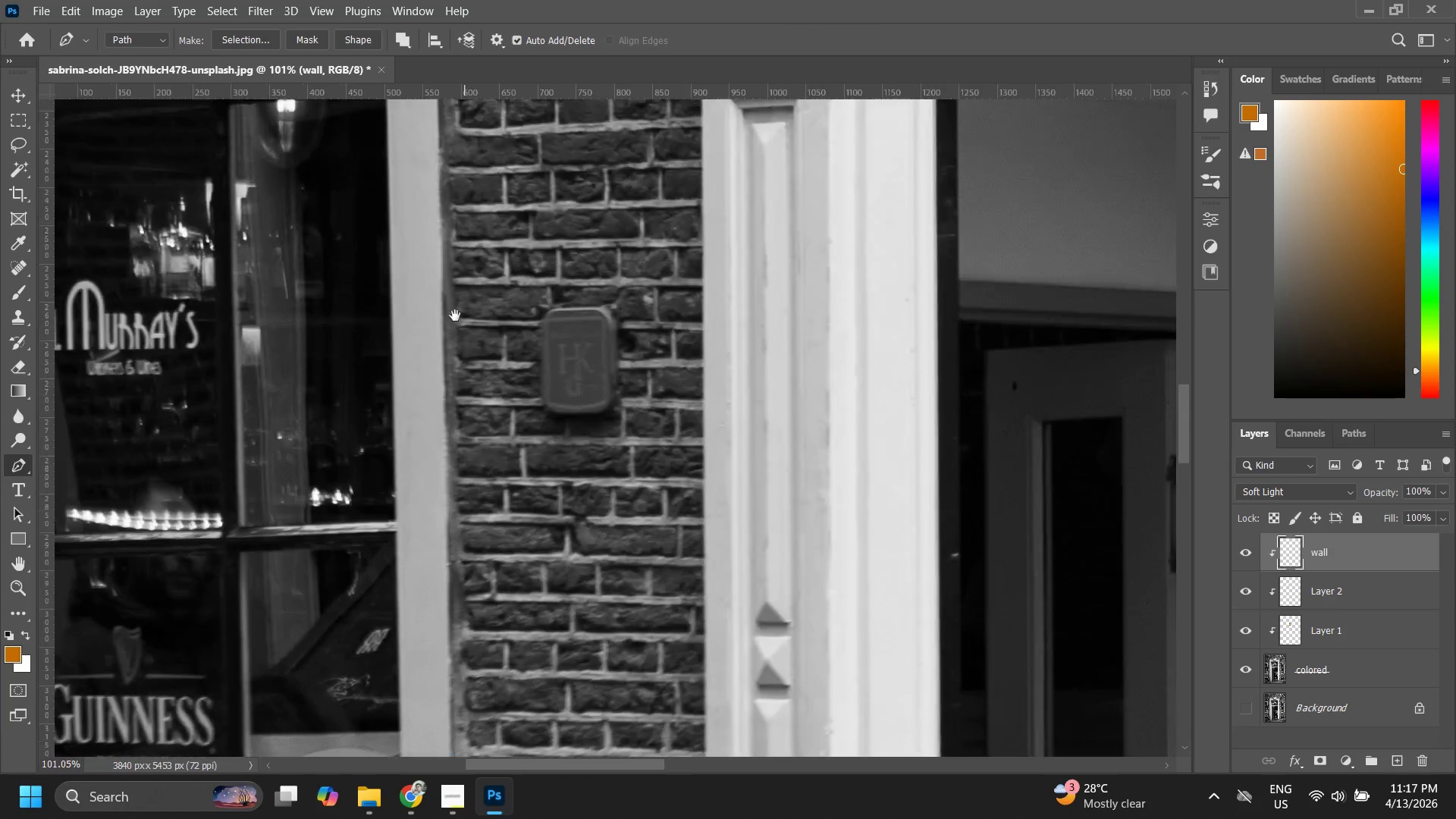 
left_click_drag(start_coordinate=[455, 315], to_coordinate=[452, 522])
 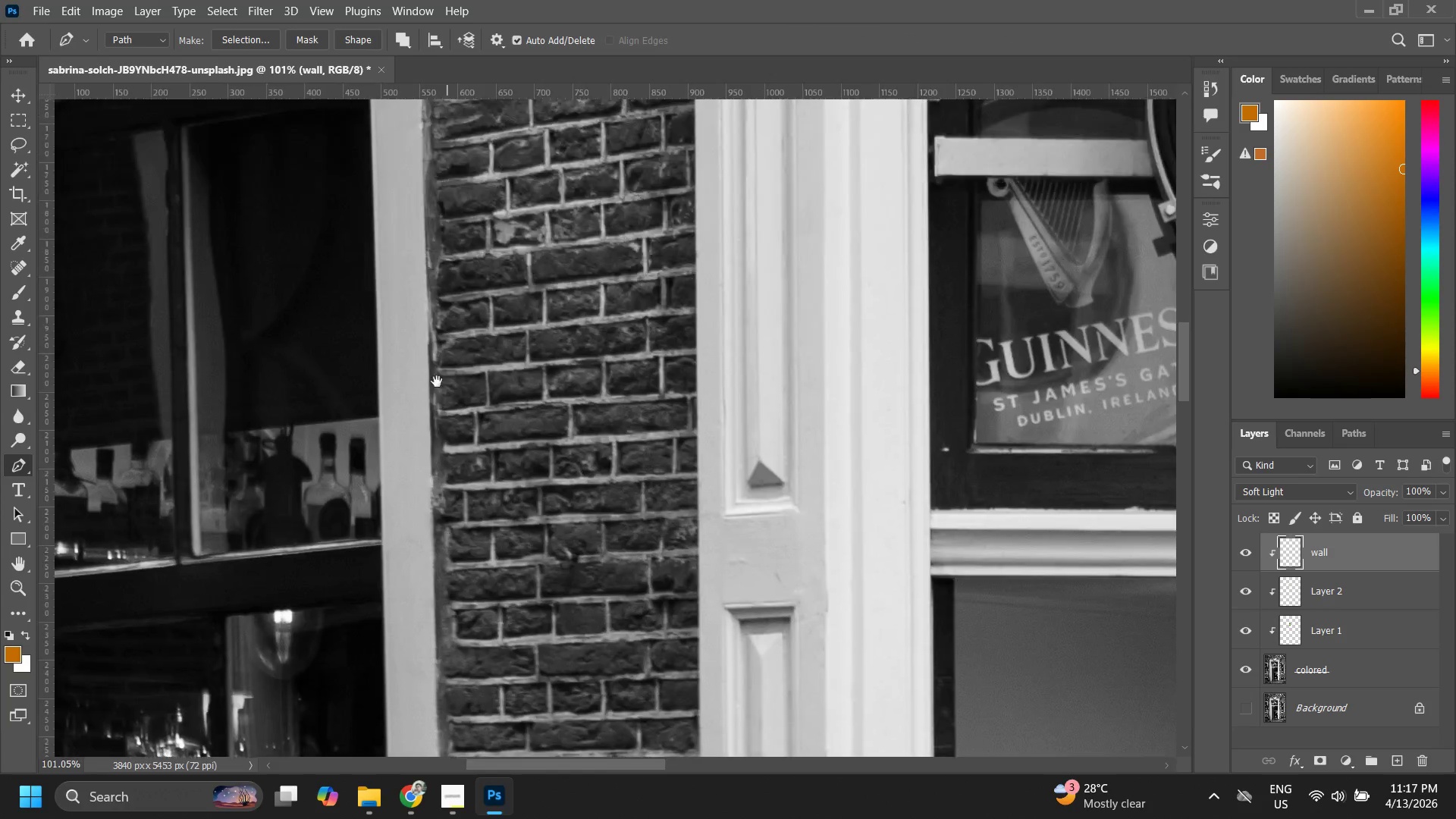 
left_click_drag(start_coordinate=[437, 383], to_coordinate=[445, 504])
 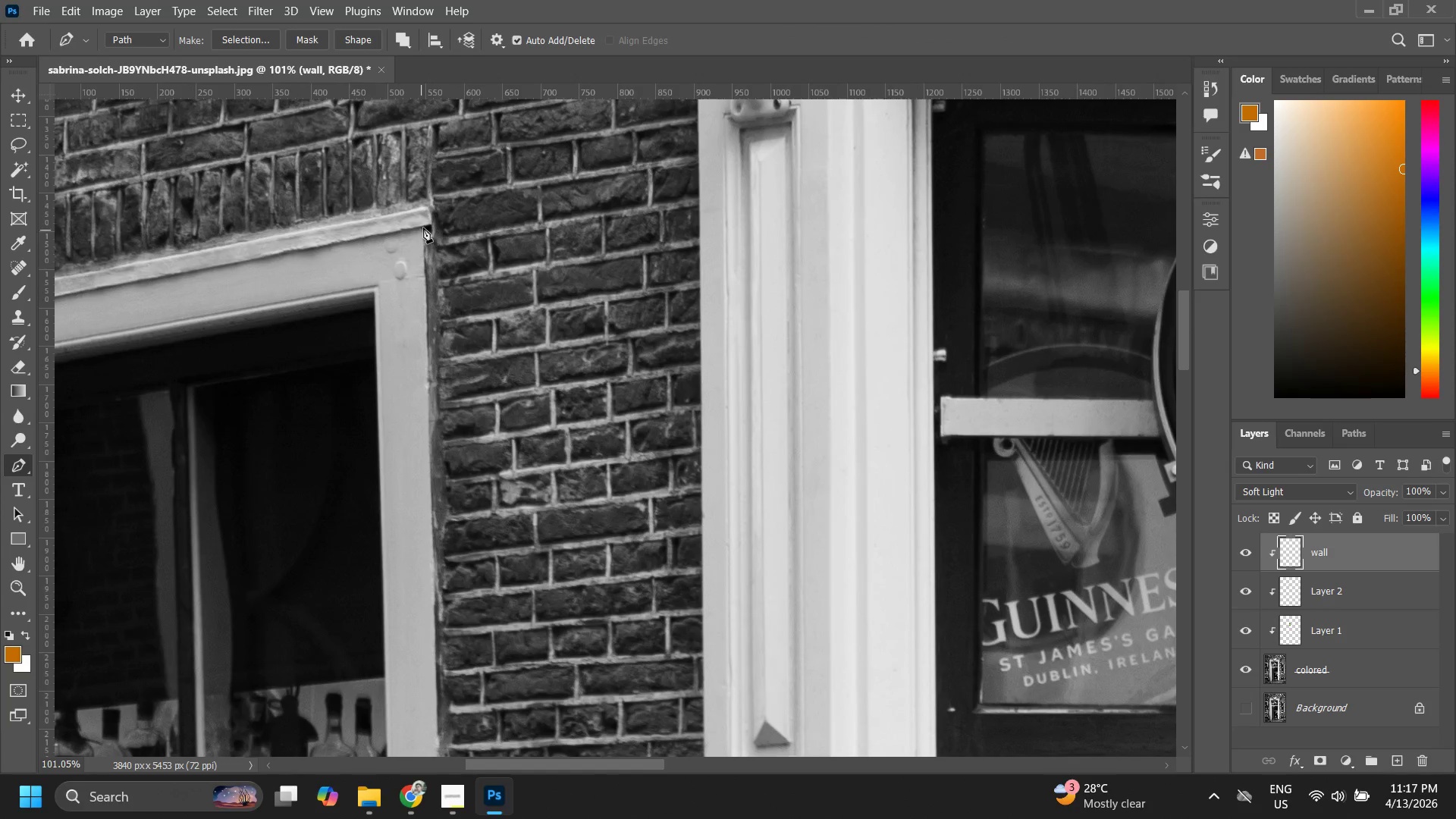 
left_click([424, 227])
 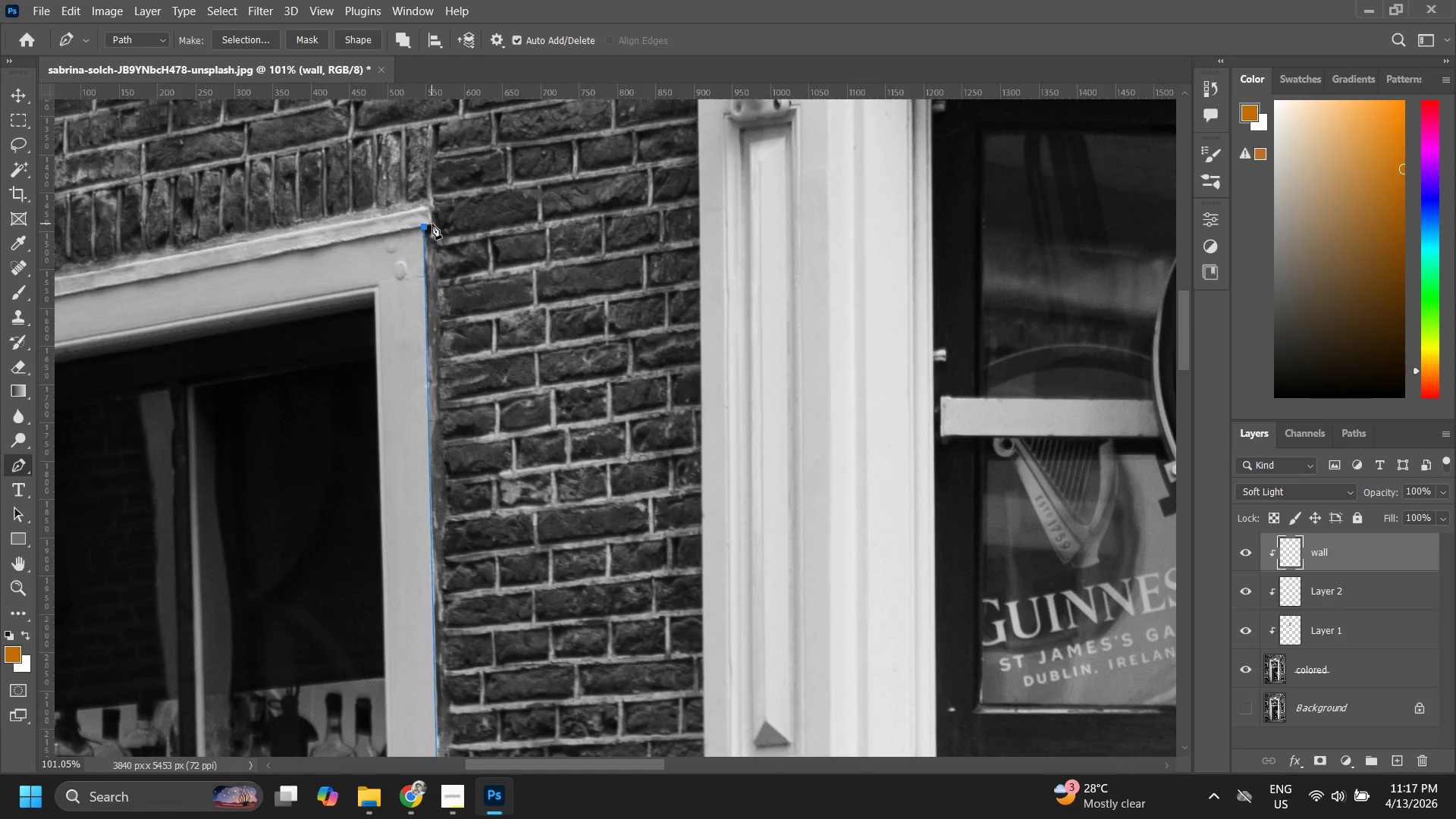 
left_click([431, 224])
 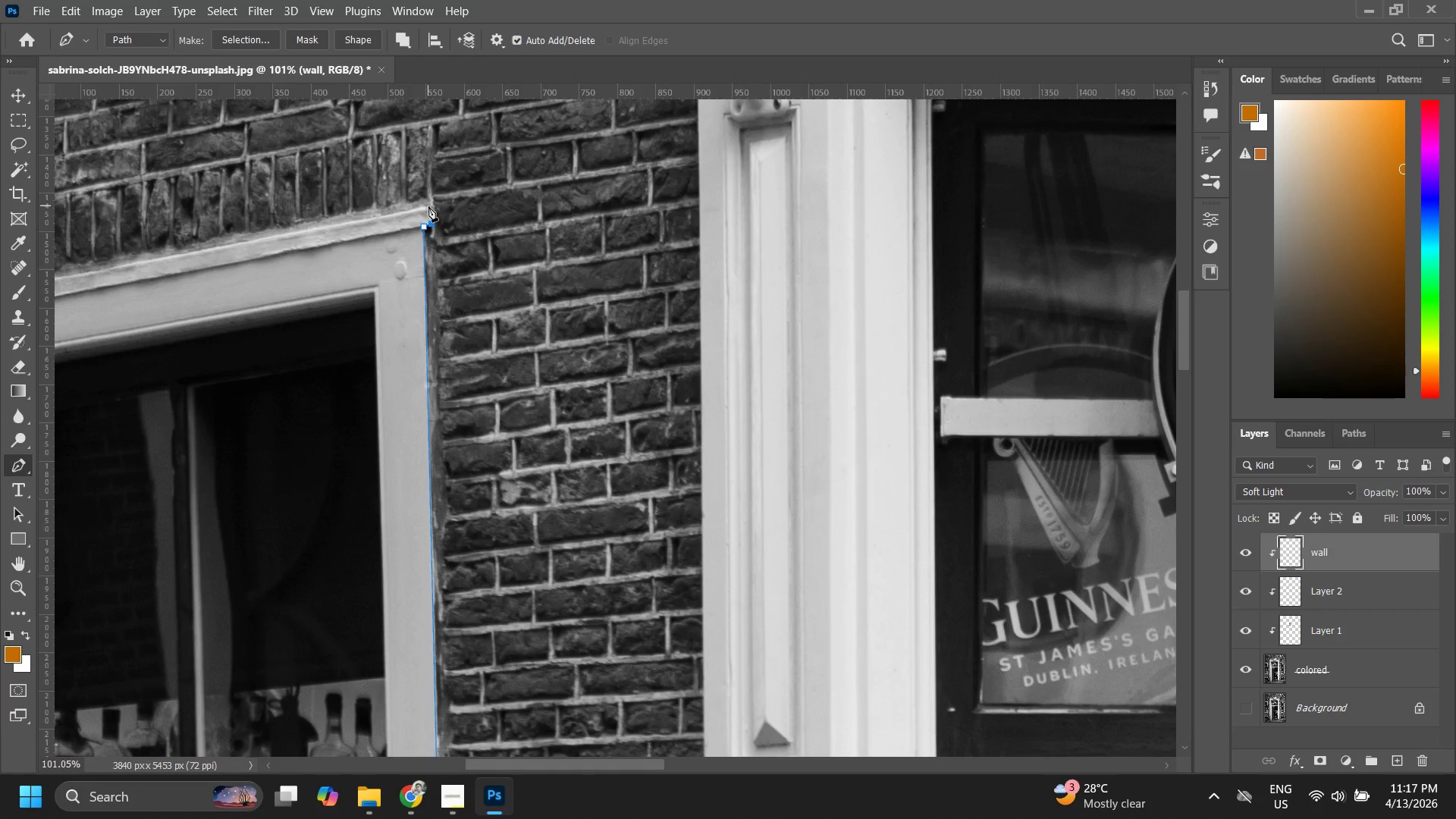 
left_click([428, 206])
 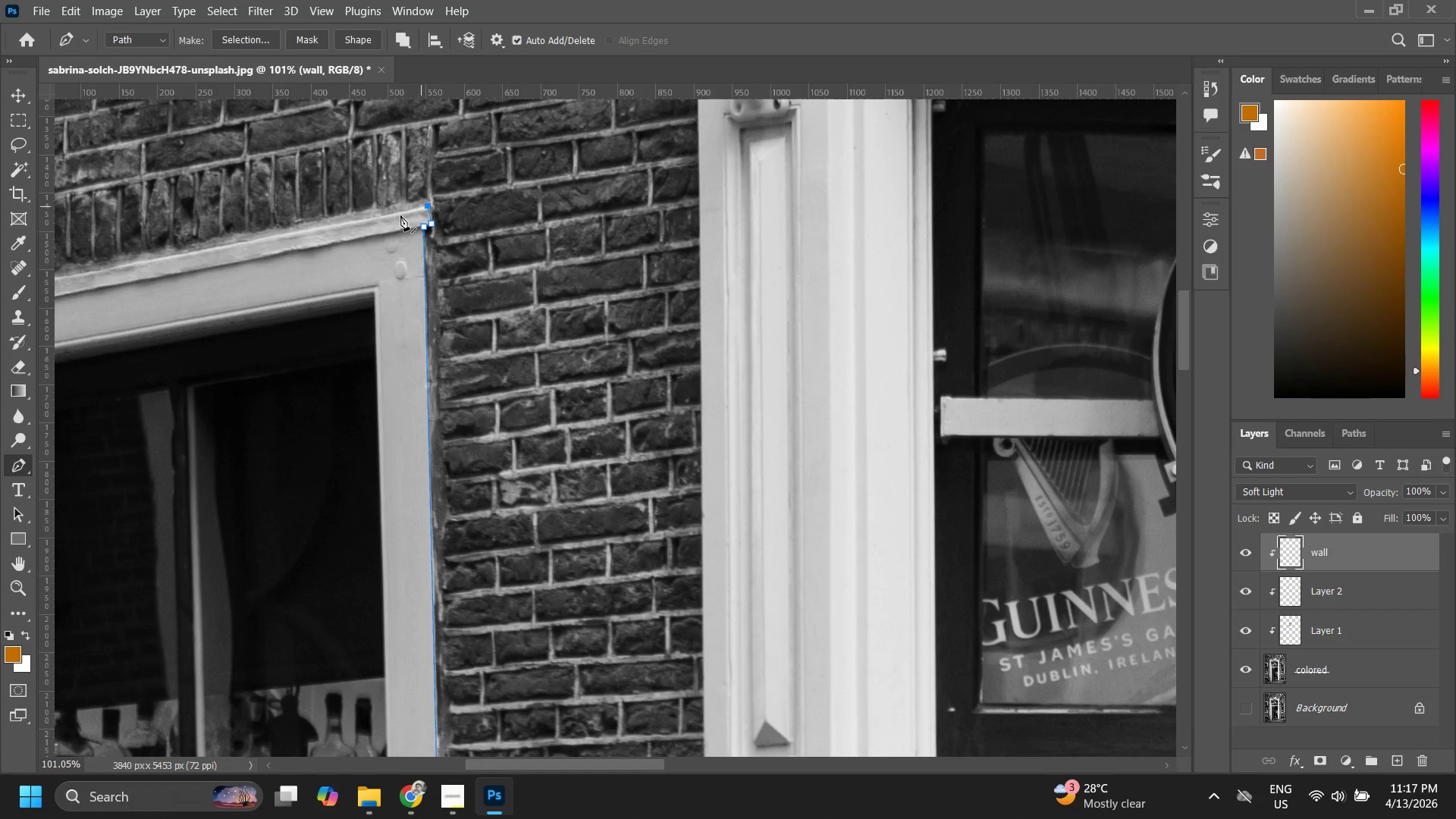 
hold_key(key=Space, duration=0.62)
 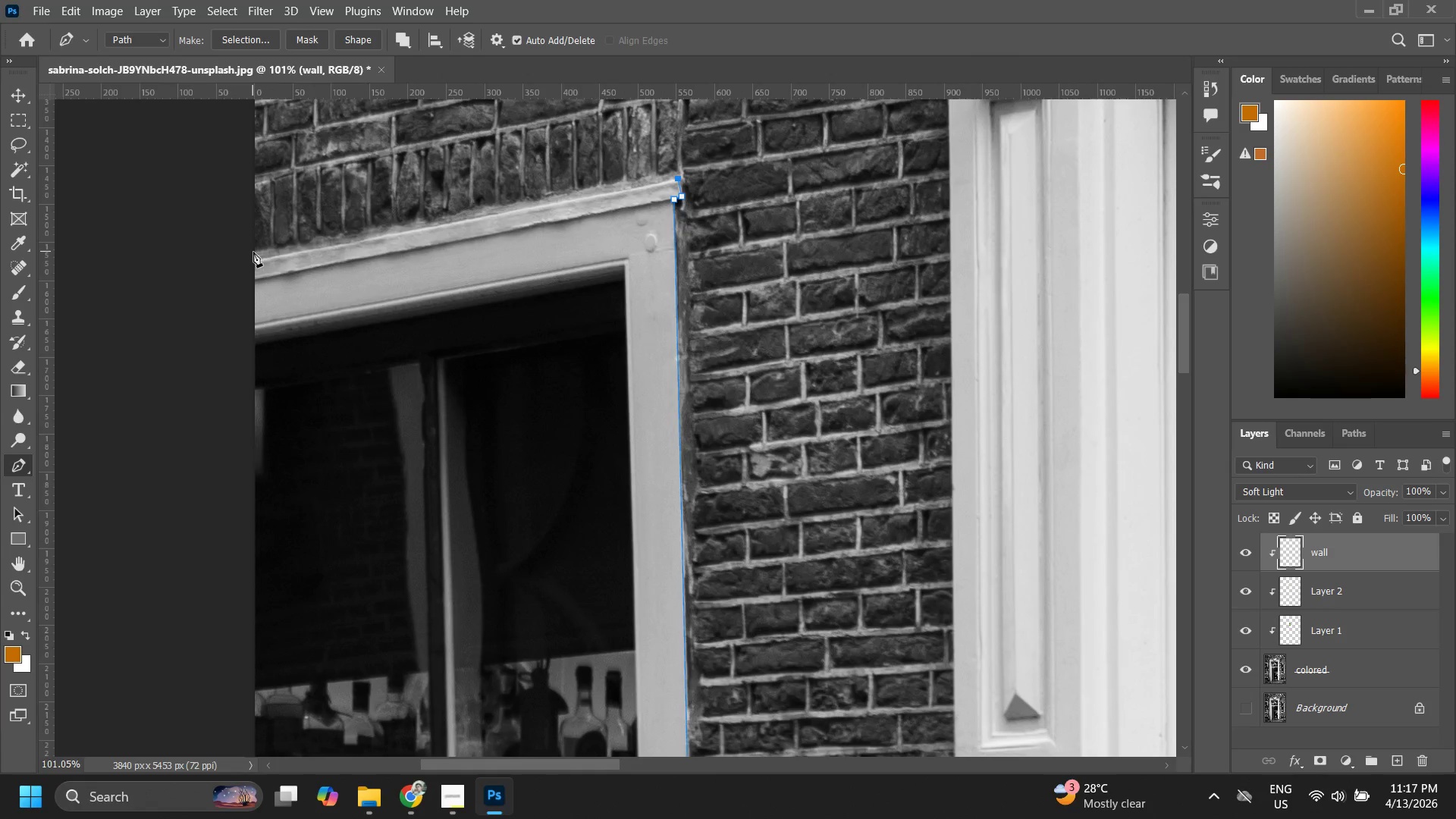 
left_click_drag(start_coordinate=[317, 219], to_coordinate=[567, 192])
 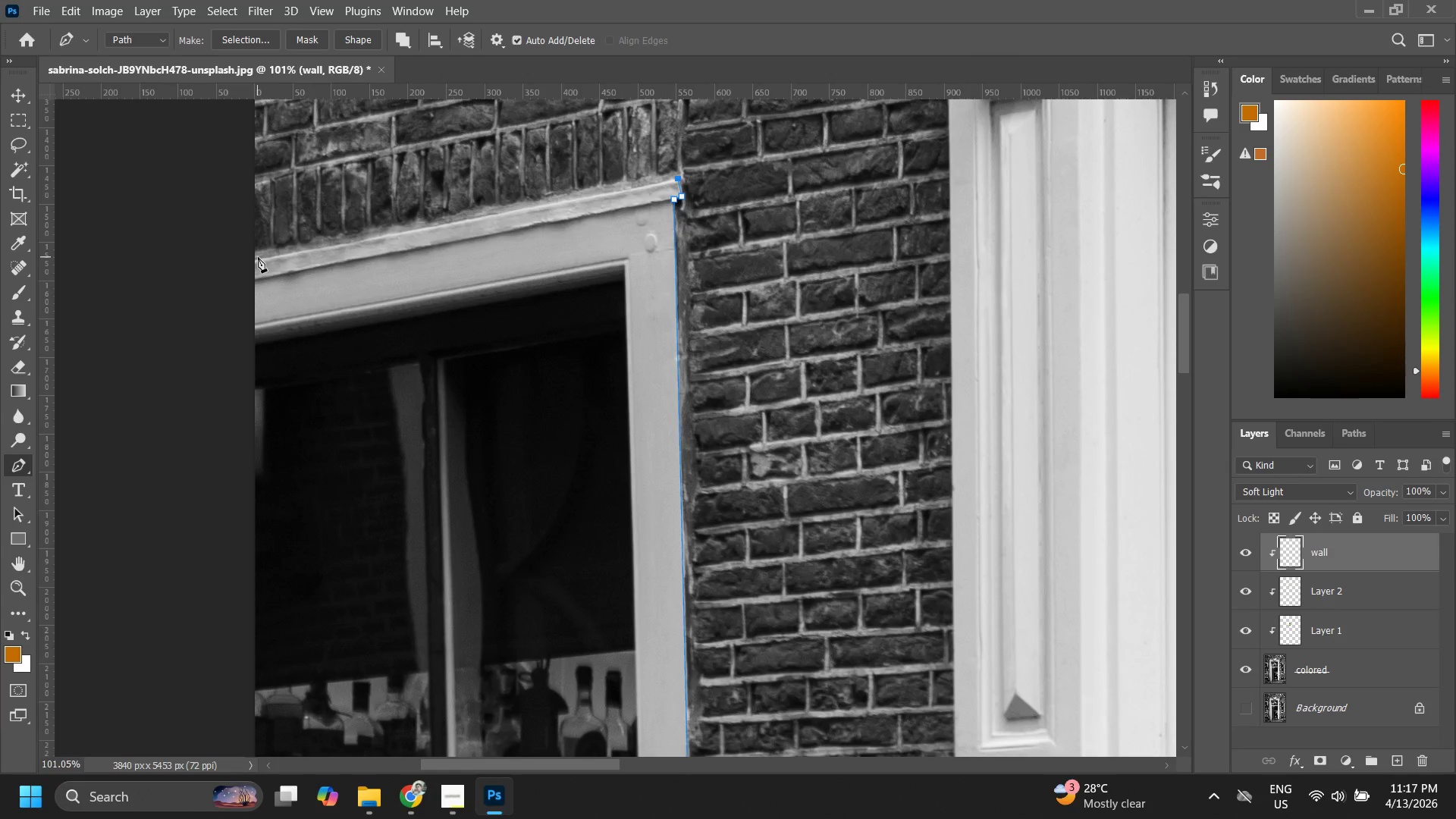 
left_click([254, 259])
 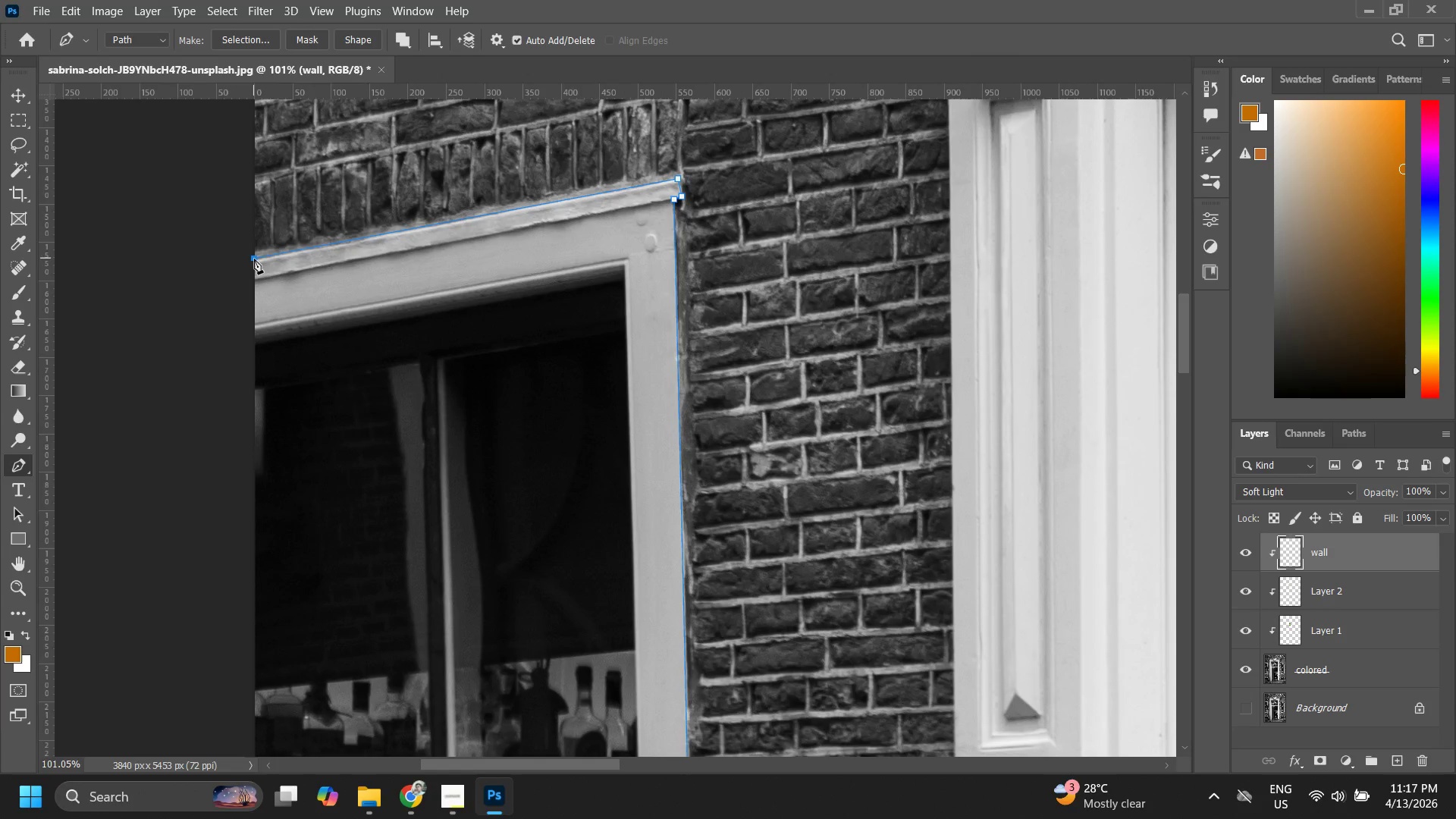 
hold_key(key=Space, duration=1.5)
 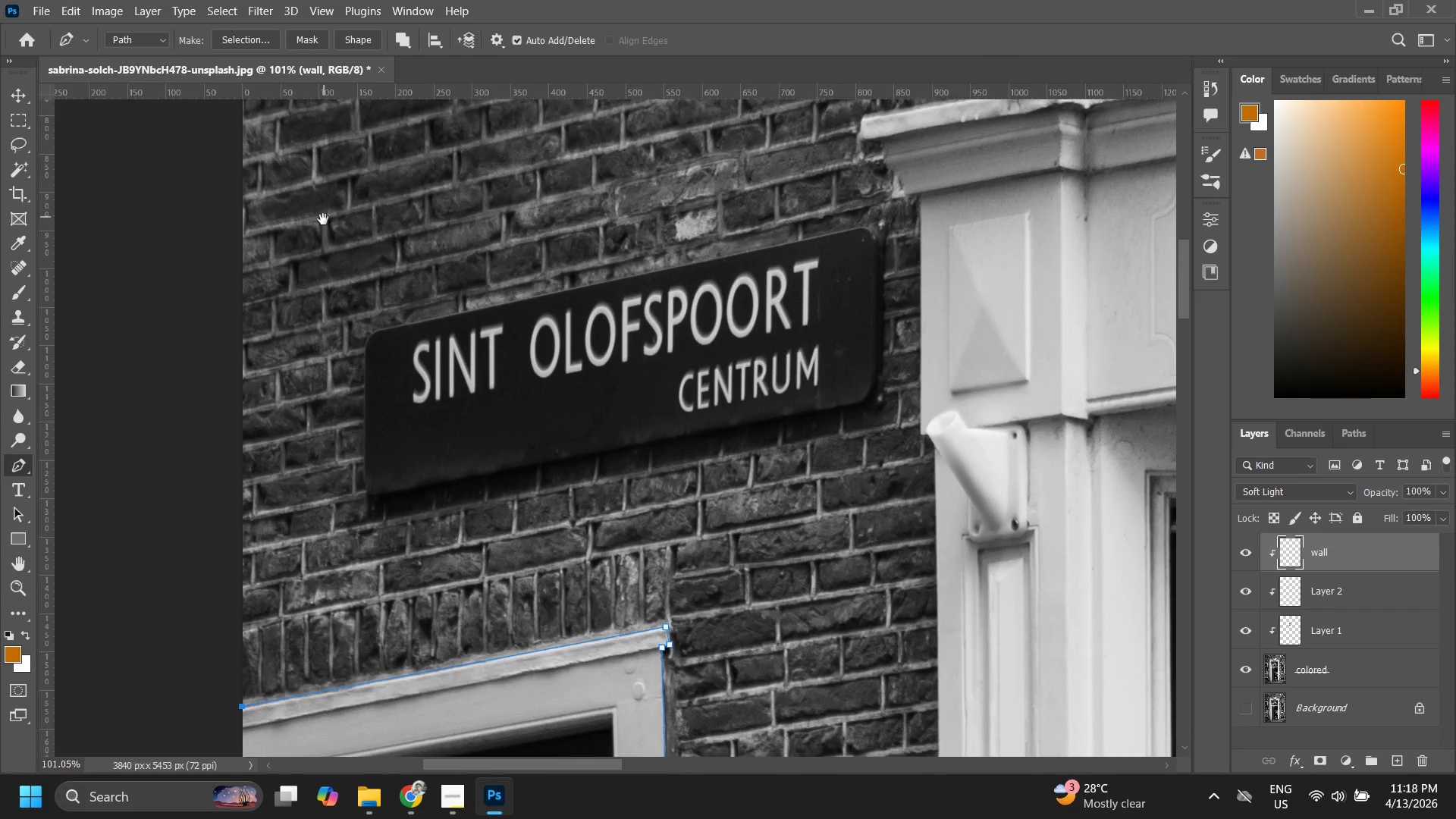 
left_click_drag(start_coordinate=[303, 174], to_coordinate=[287, 359])
 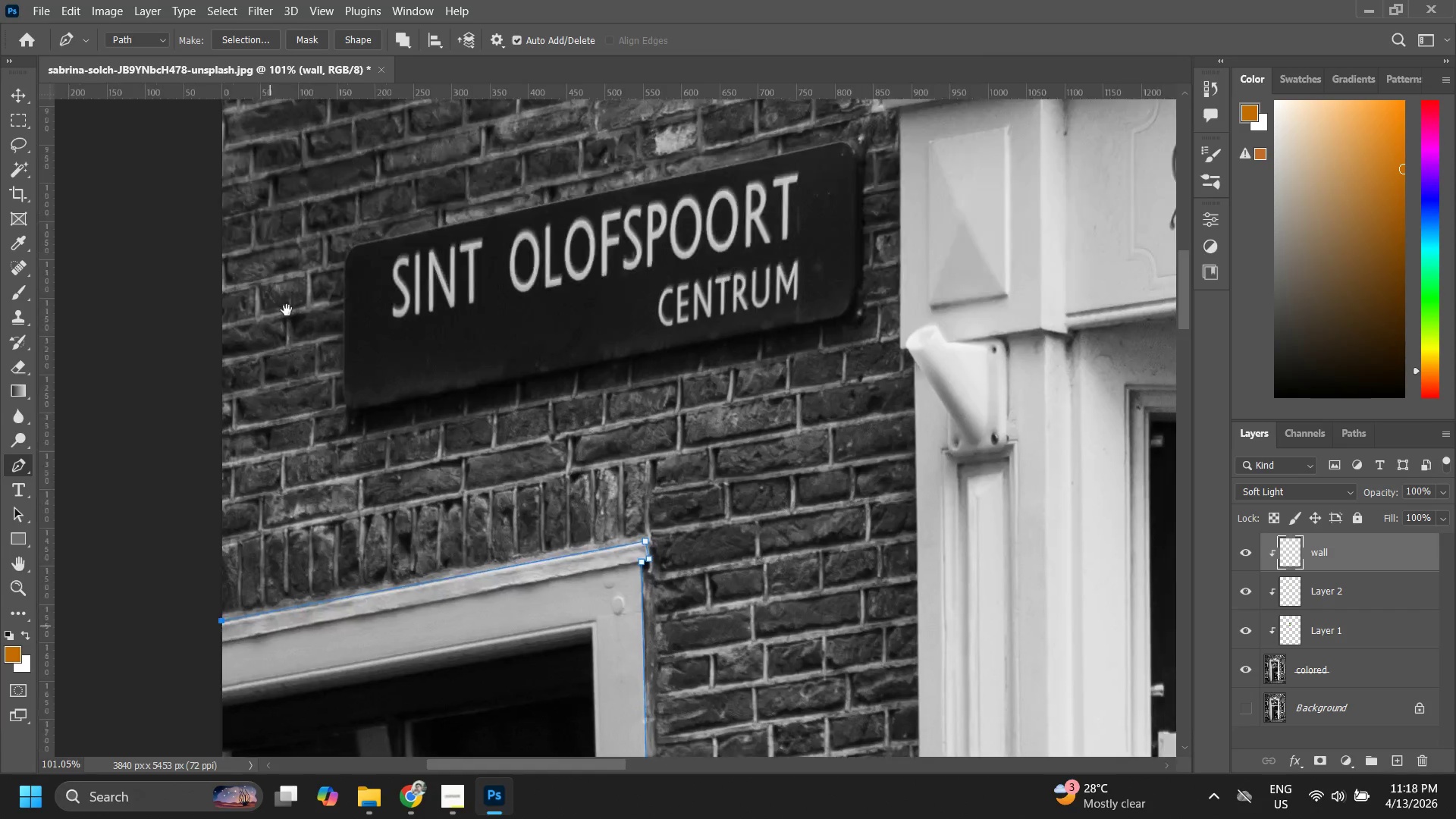 
left_click_drag(start_coordinate=[287, 315], to_coordinate=[323, 226])
 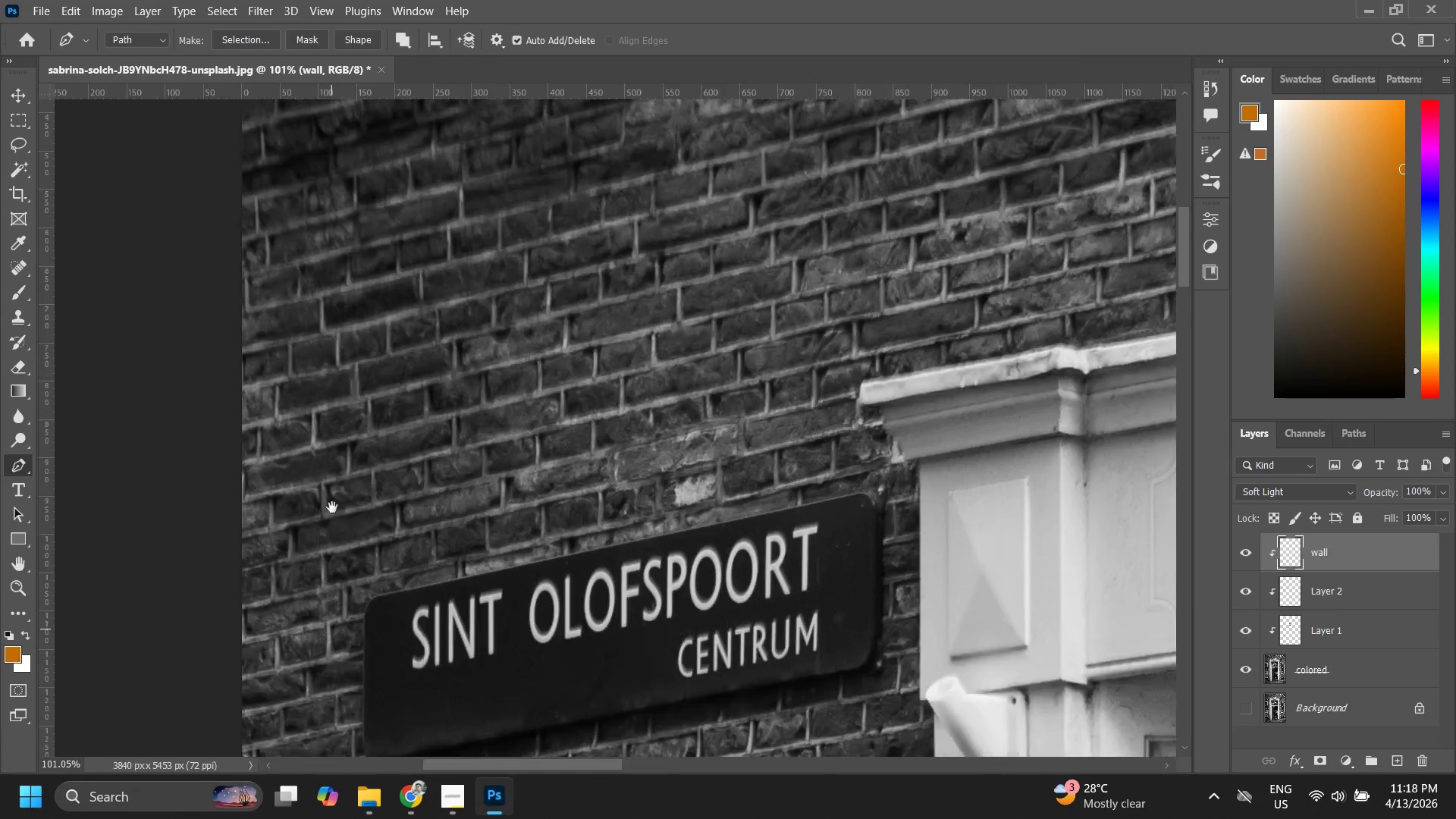 
hold_key(key=Space, duration=1.5)
 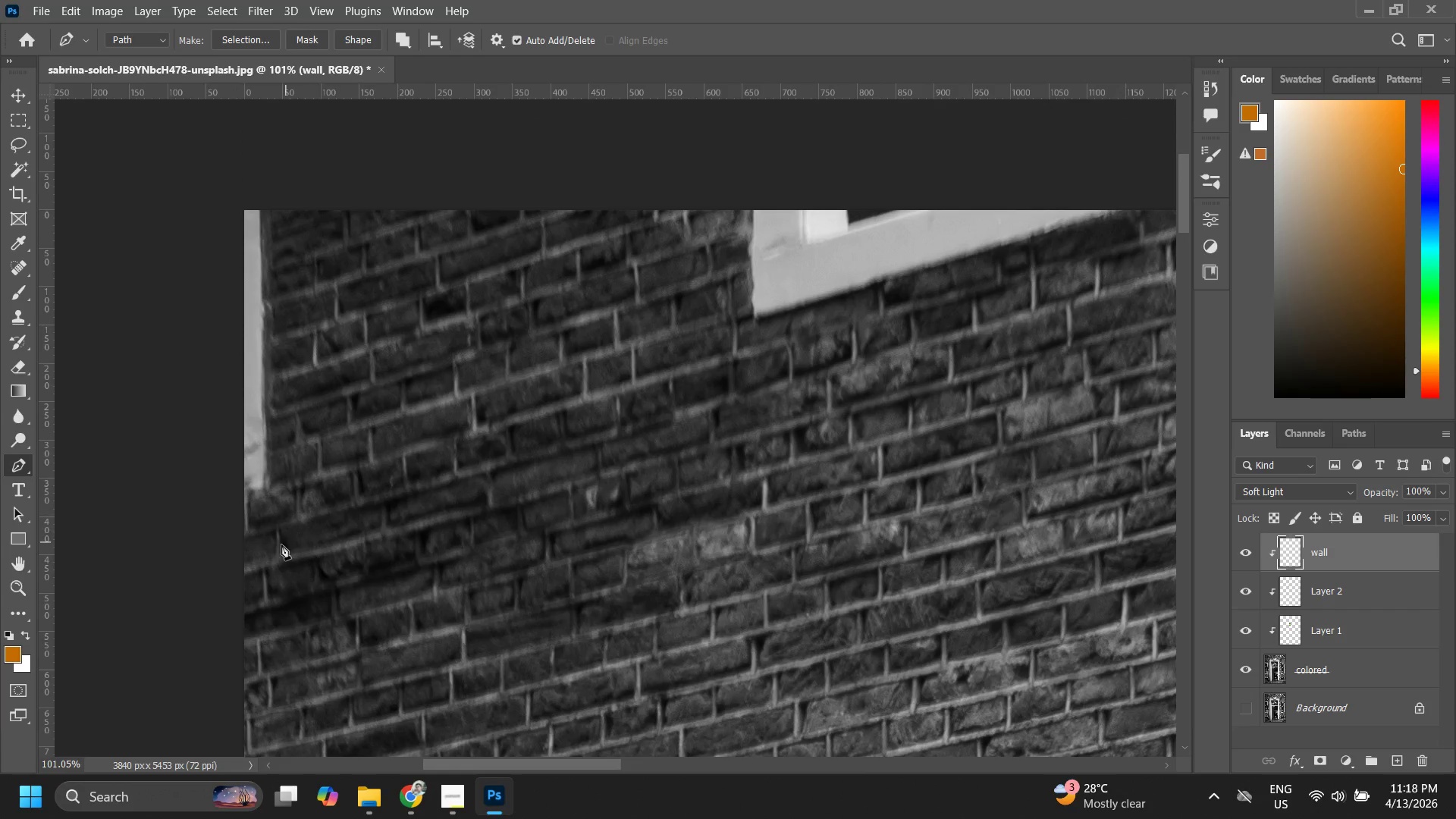 
left_click_drag(start_coordinate=[333, 277], to_coordinate=[332, 507])
 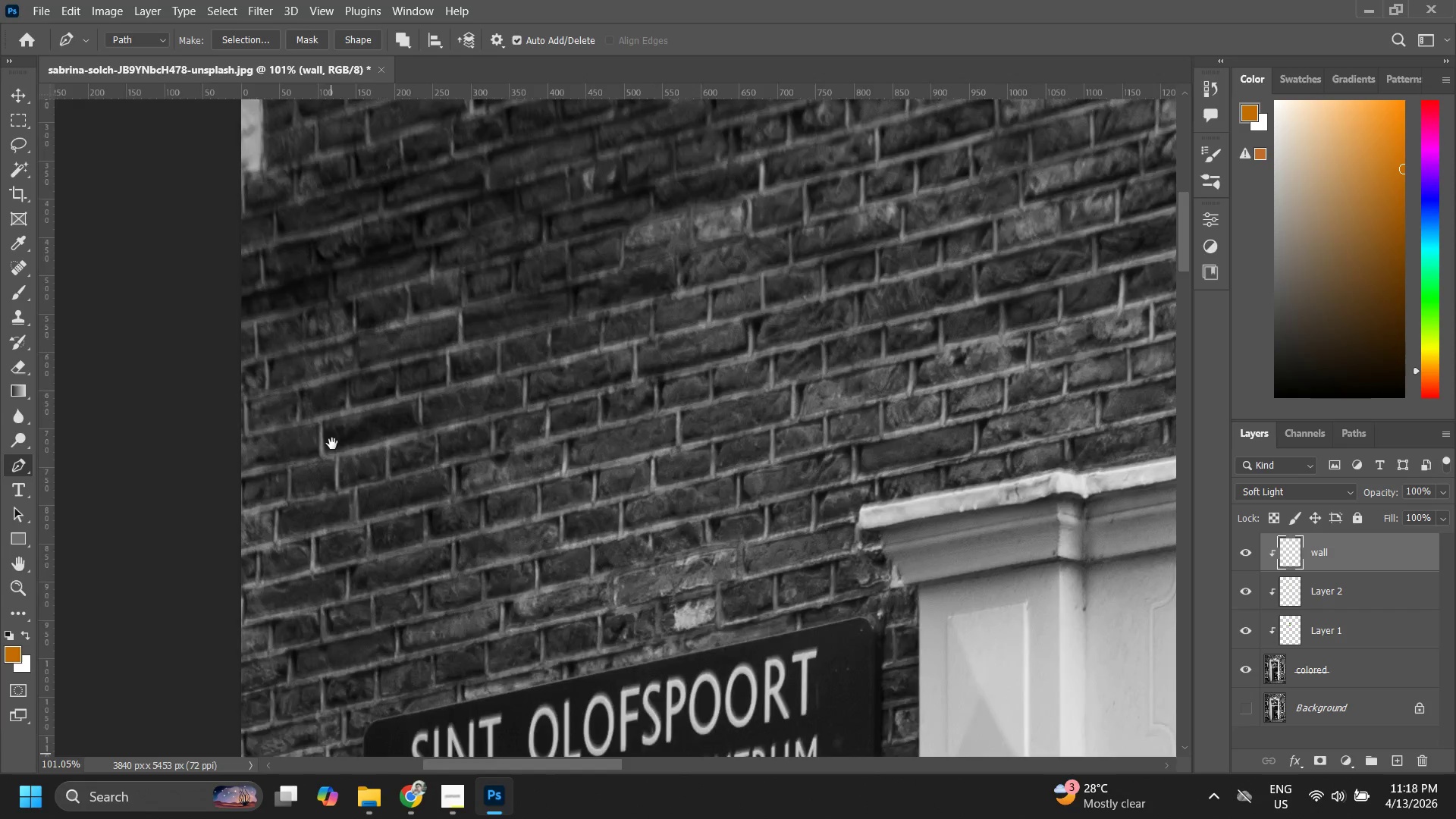 
left_click_drag(start_coordinate=[332, 420], to_coordinate=[336, 508])
 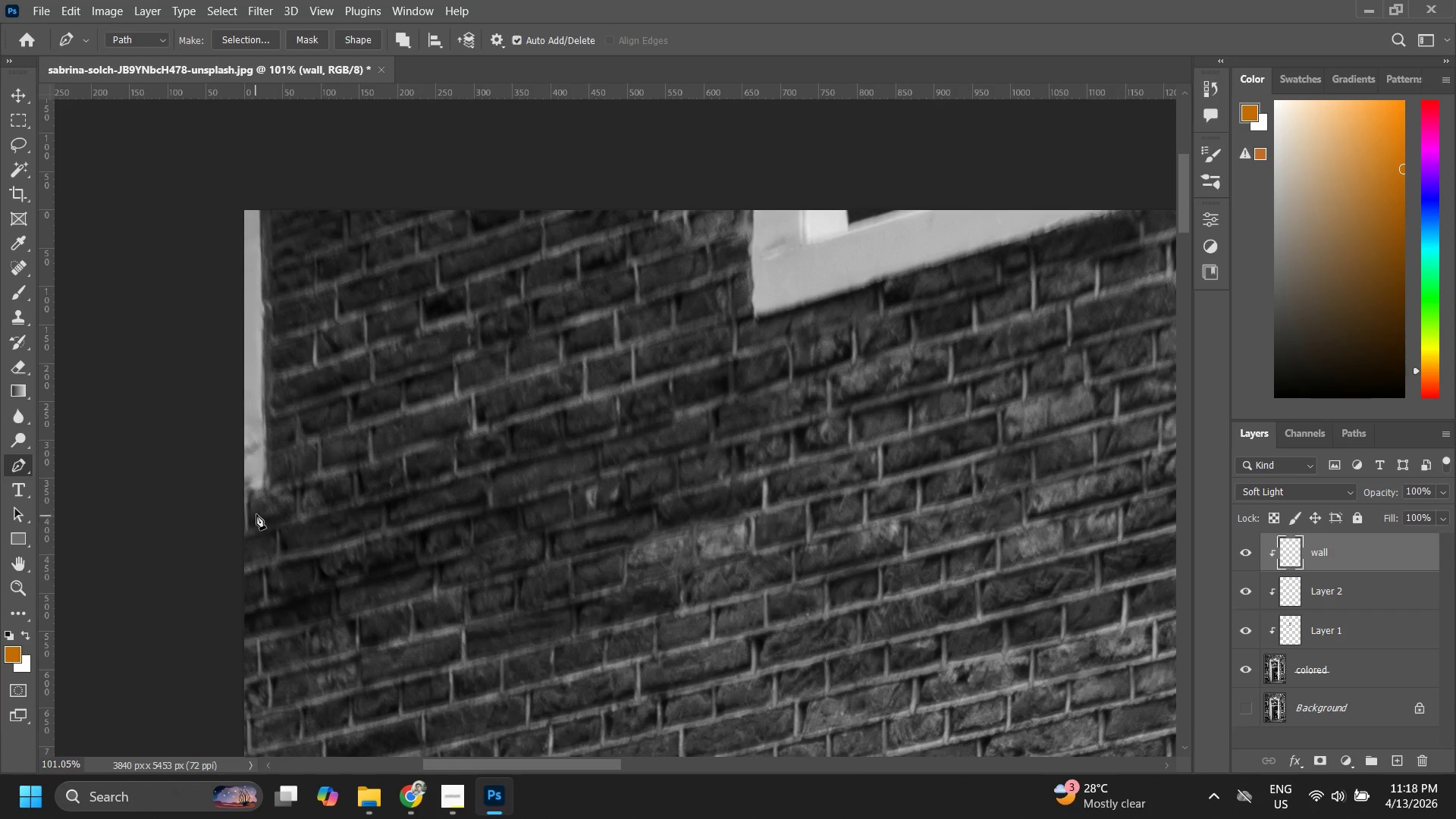 
hold_key(key=Space, duration=0.52)
 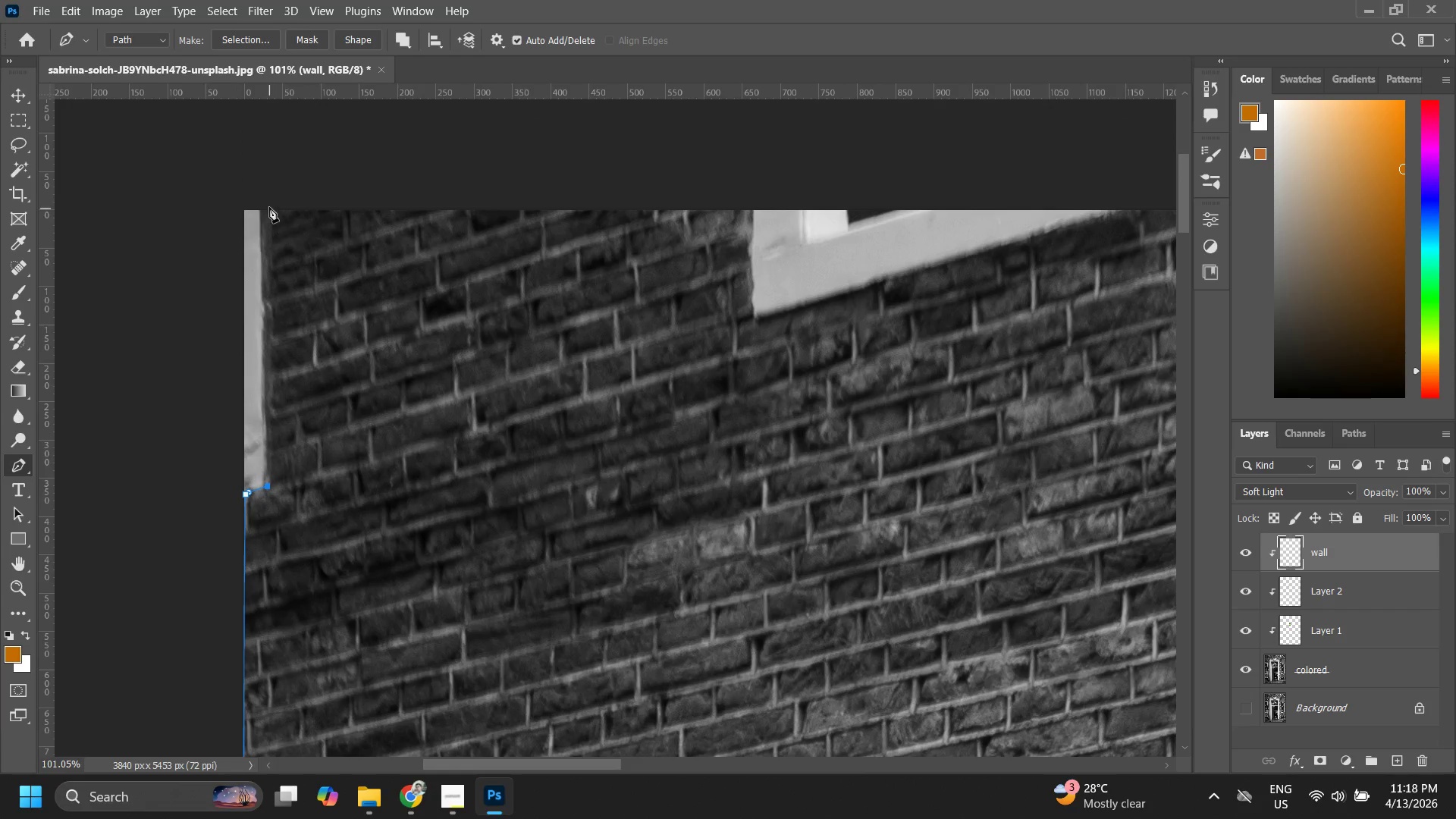 
hold_key(key=Space, duration=1.5)
 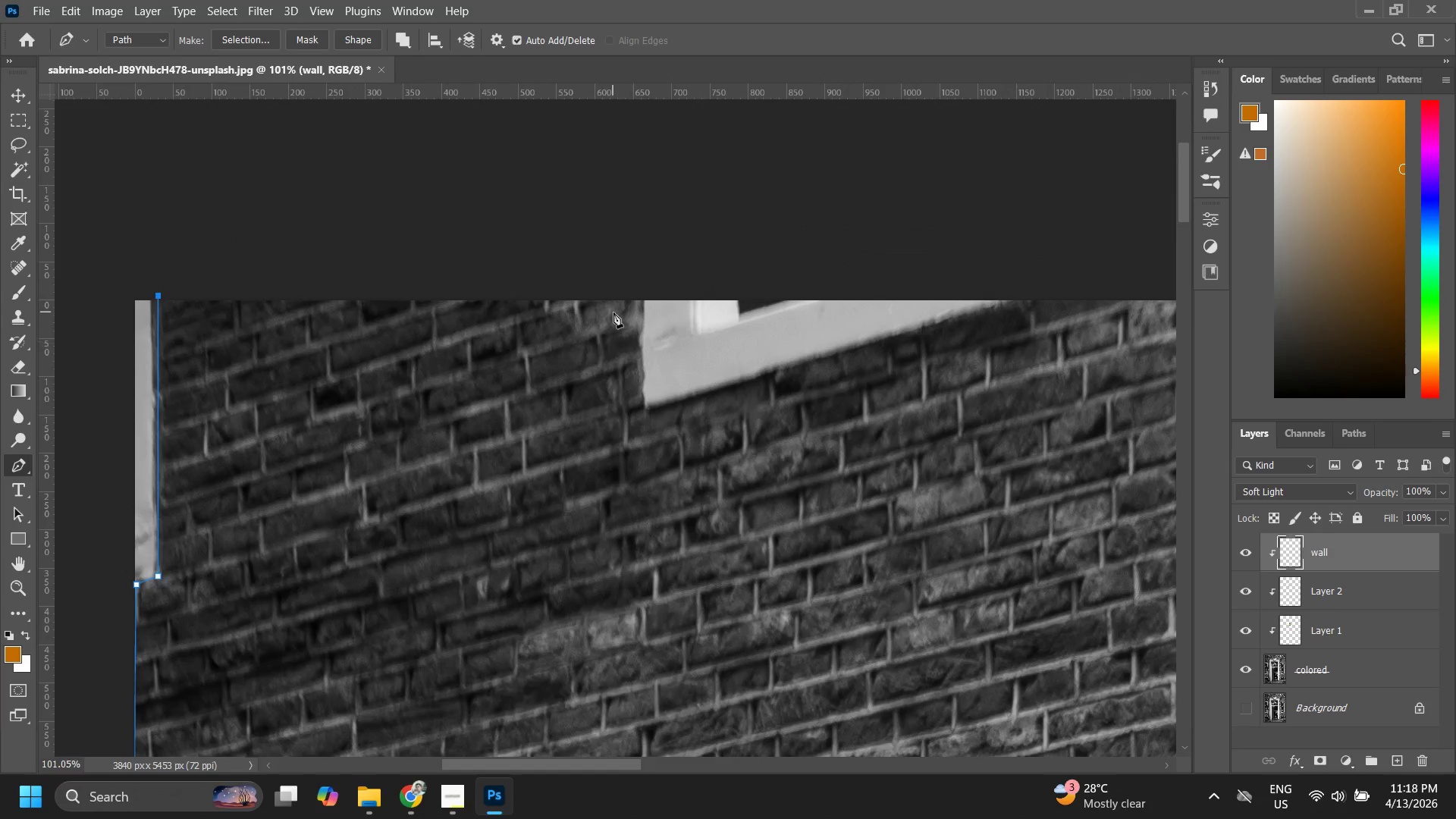 
left_click_drag(start_coordinate=[350, 551], to_coordinate=[269, 199])
 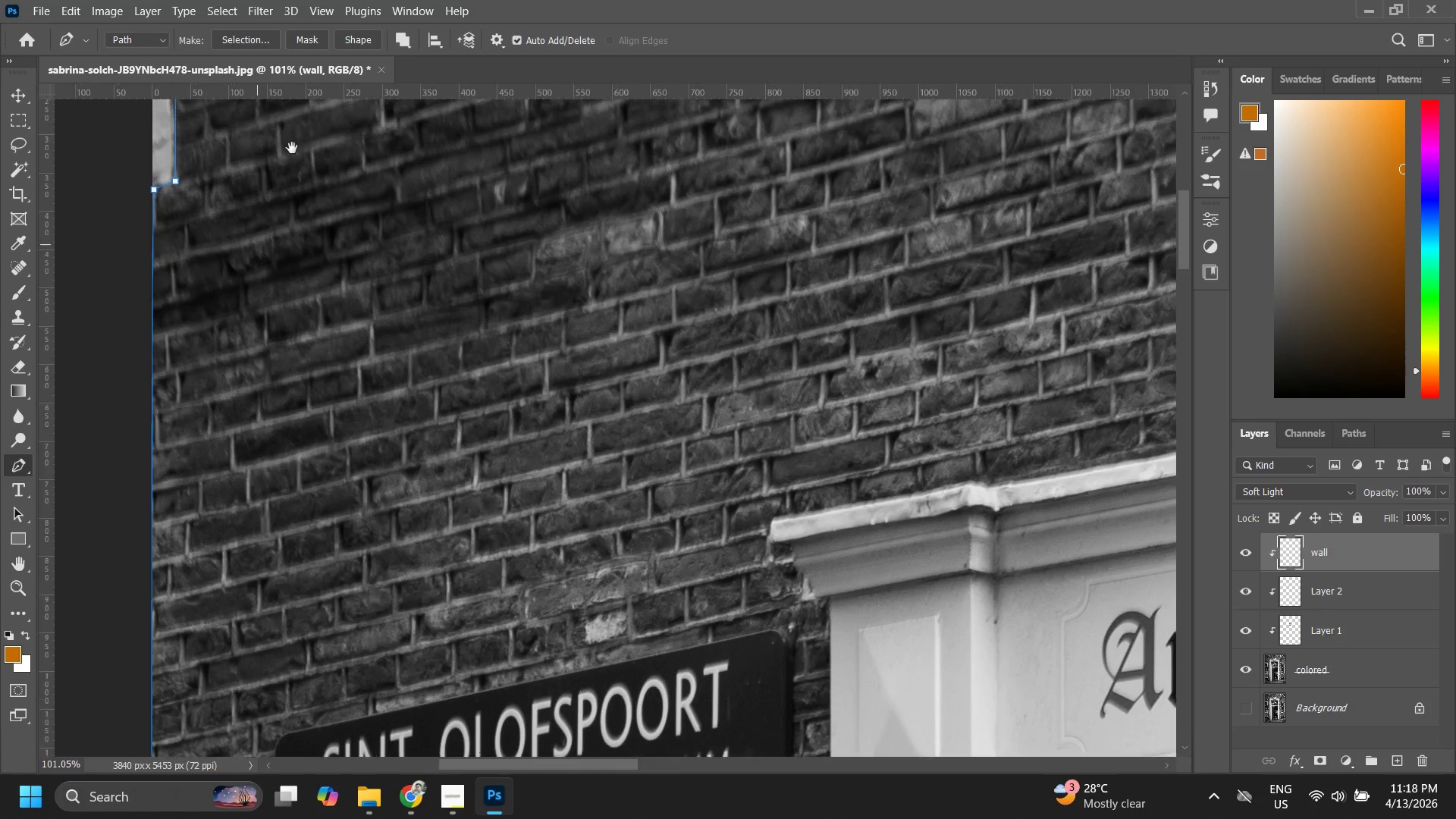 
left_click_drag(start_coordinate=[291, 111], to_coordinate=[276, 498])
 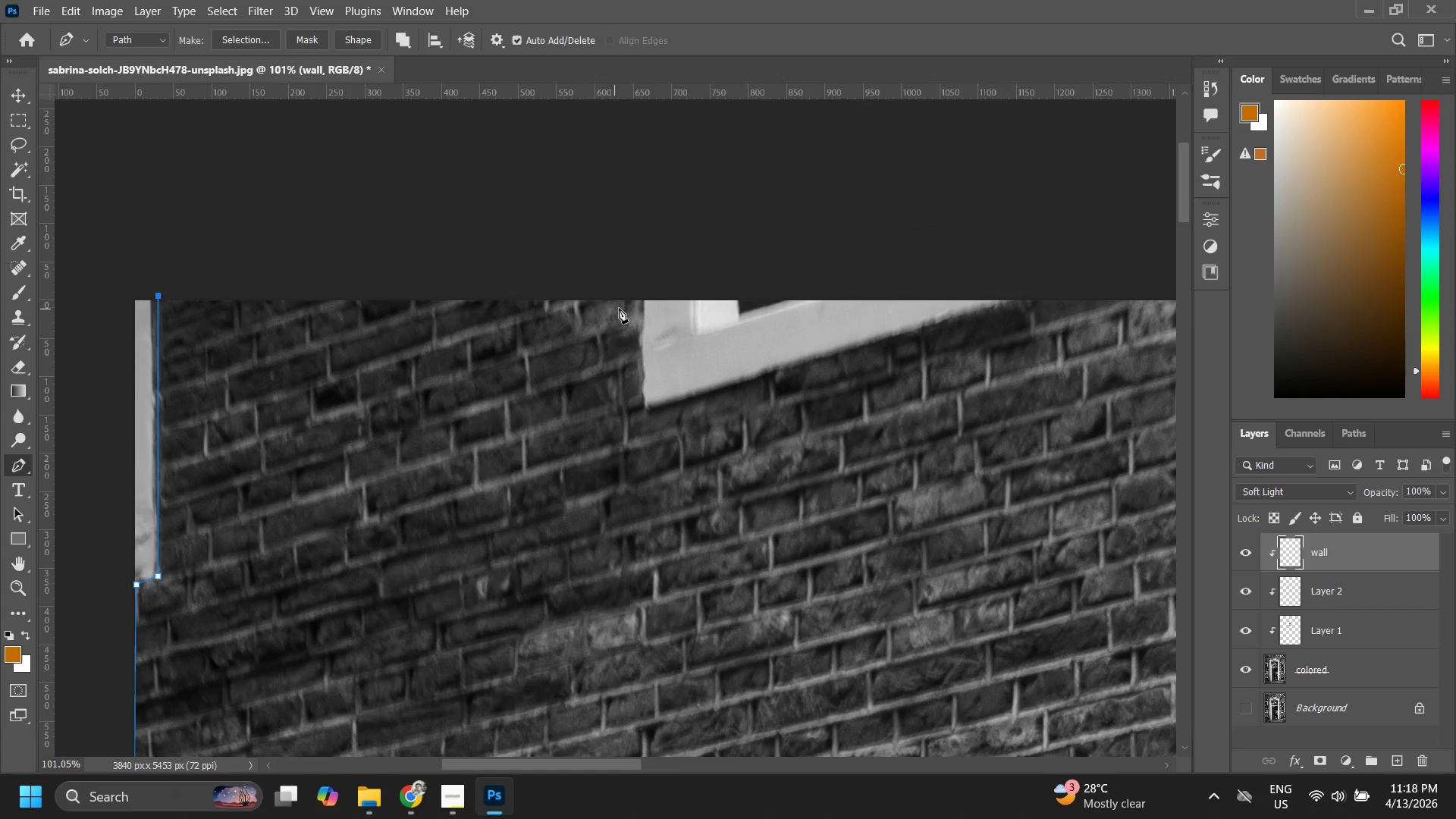 
key(Space)
 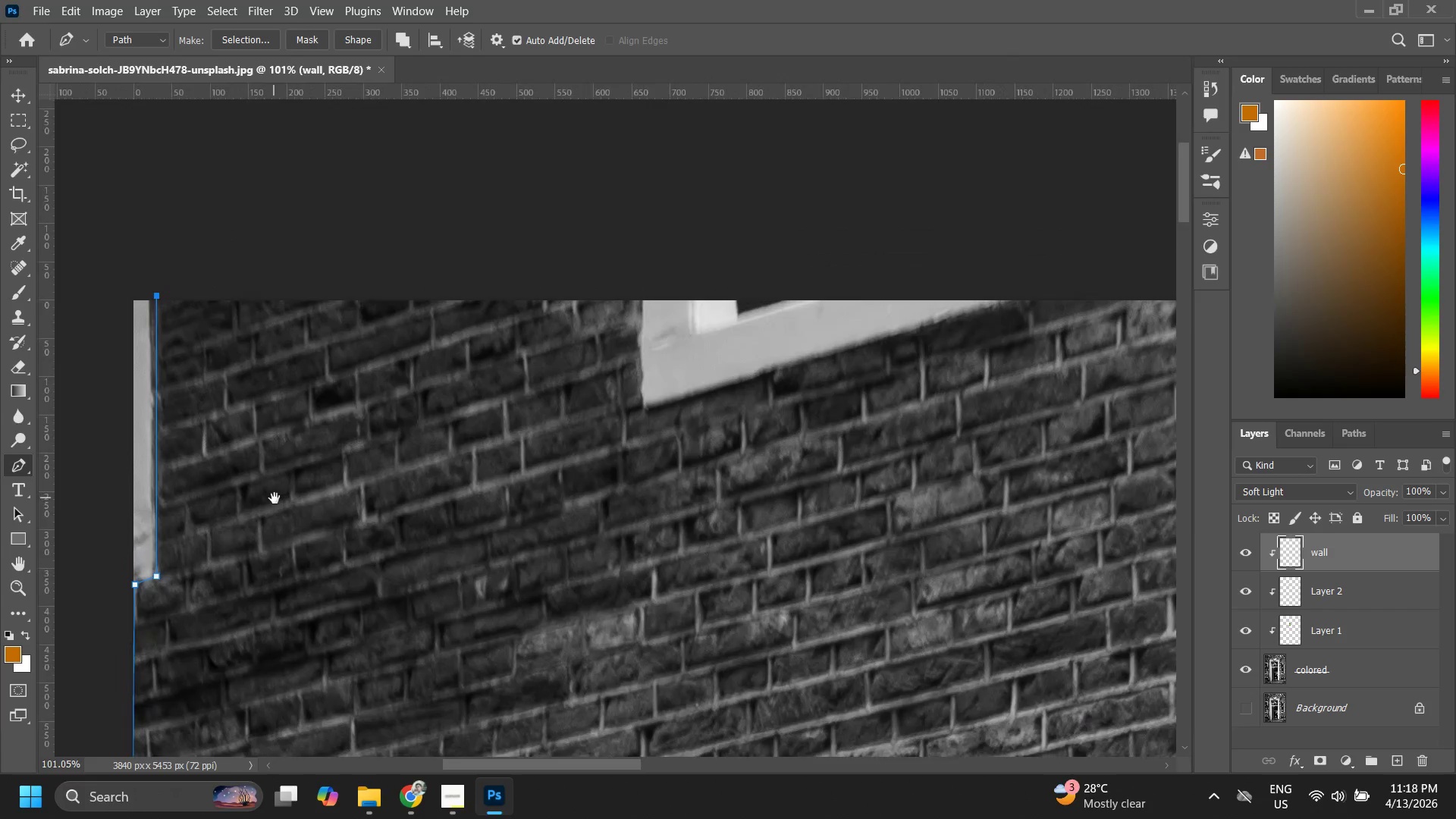 
key(Space)
 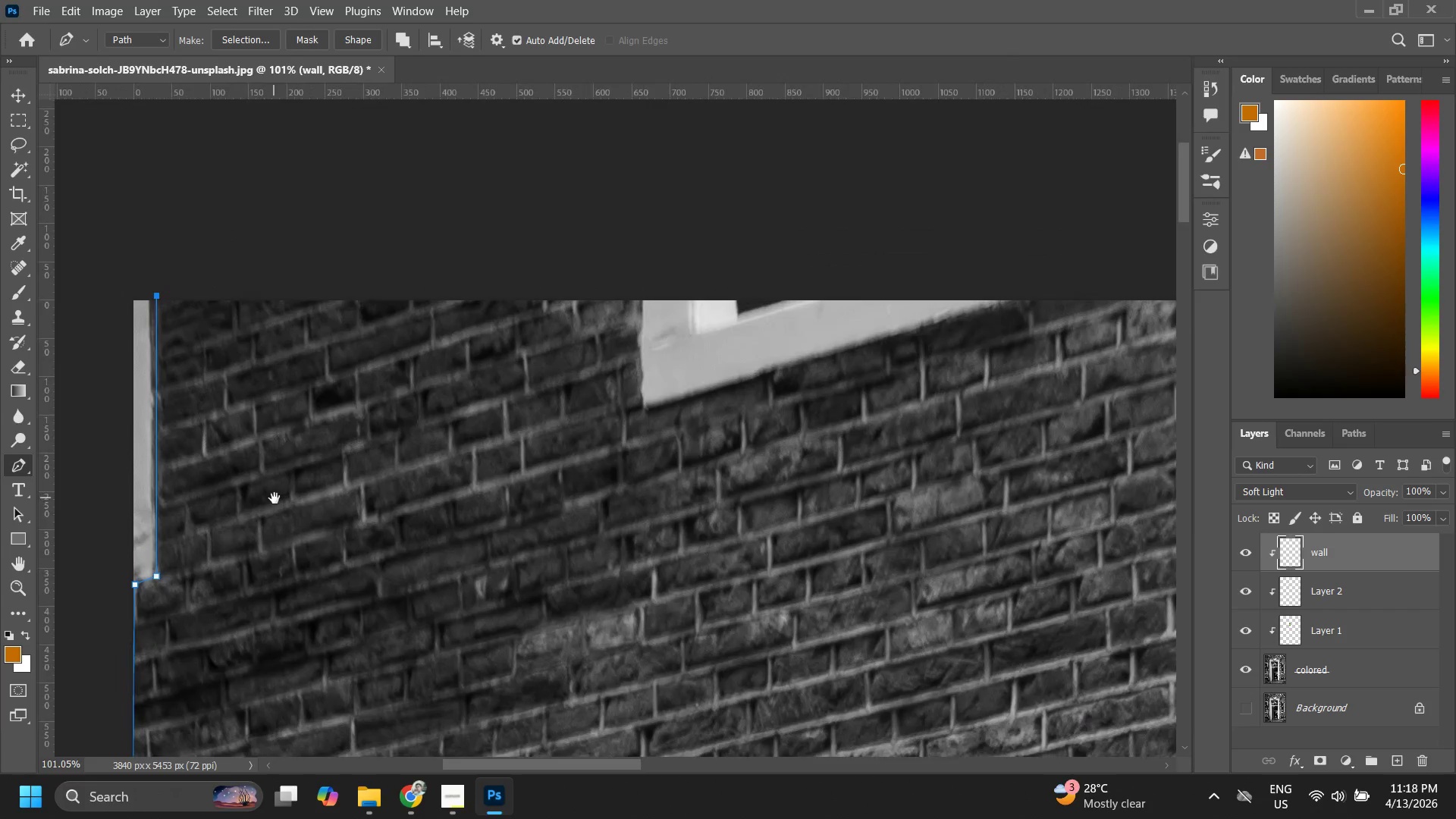 
key(Space)
 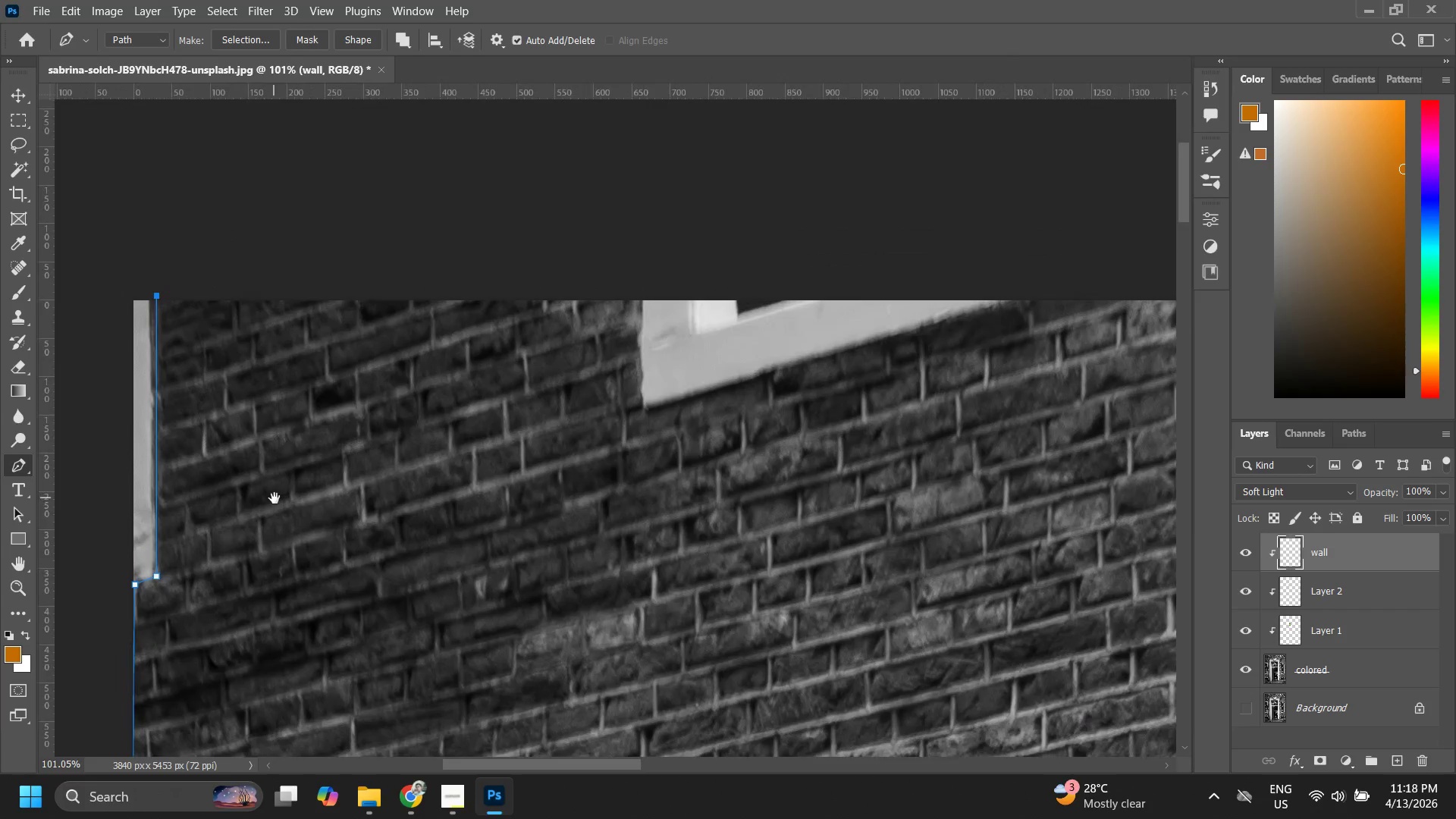 
key(Space)
 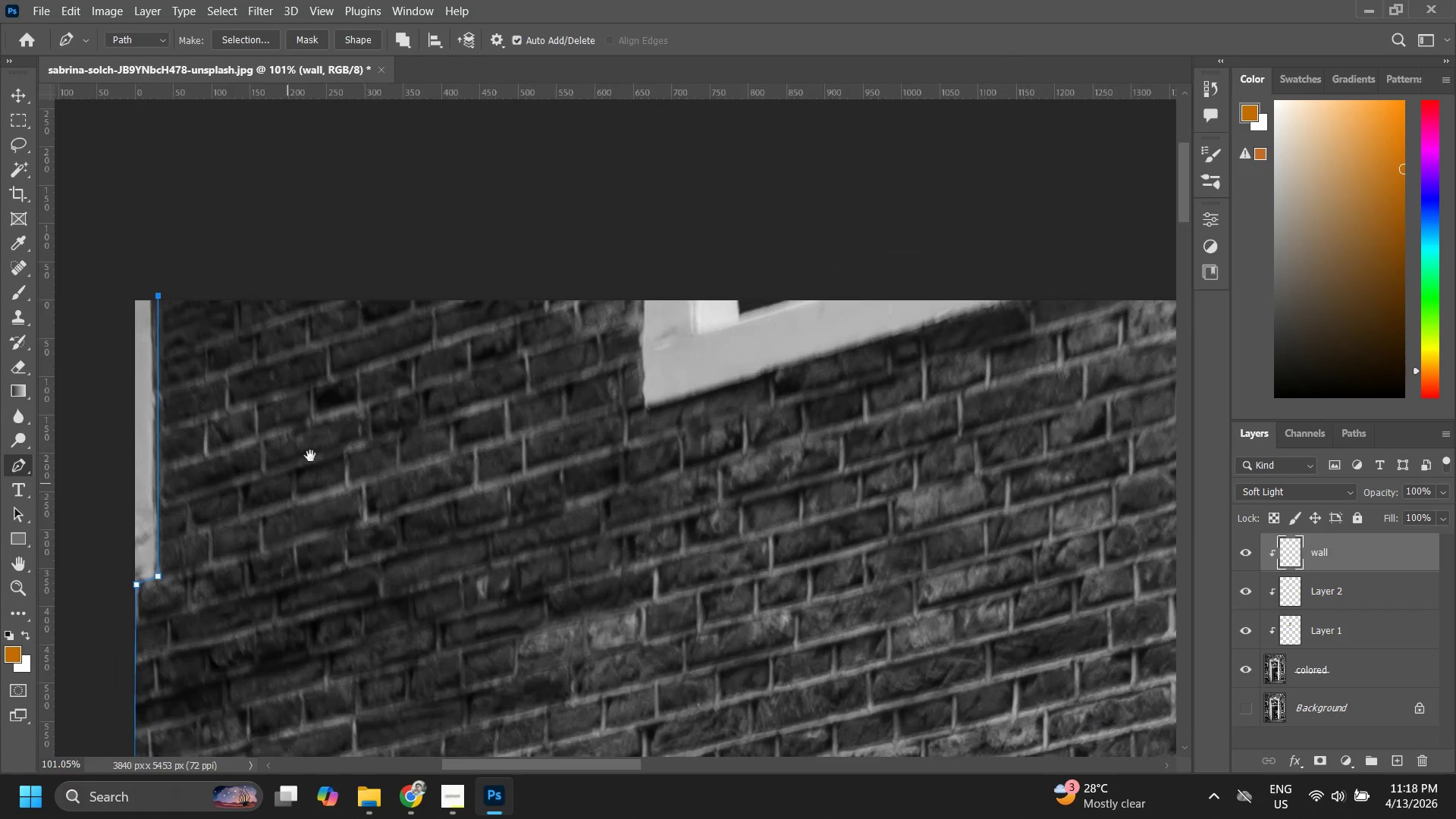 
key(Space)
 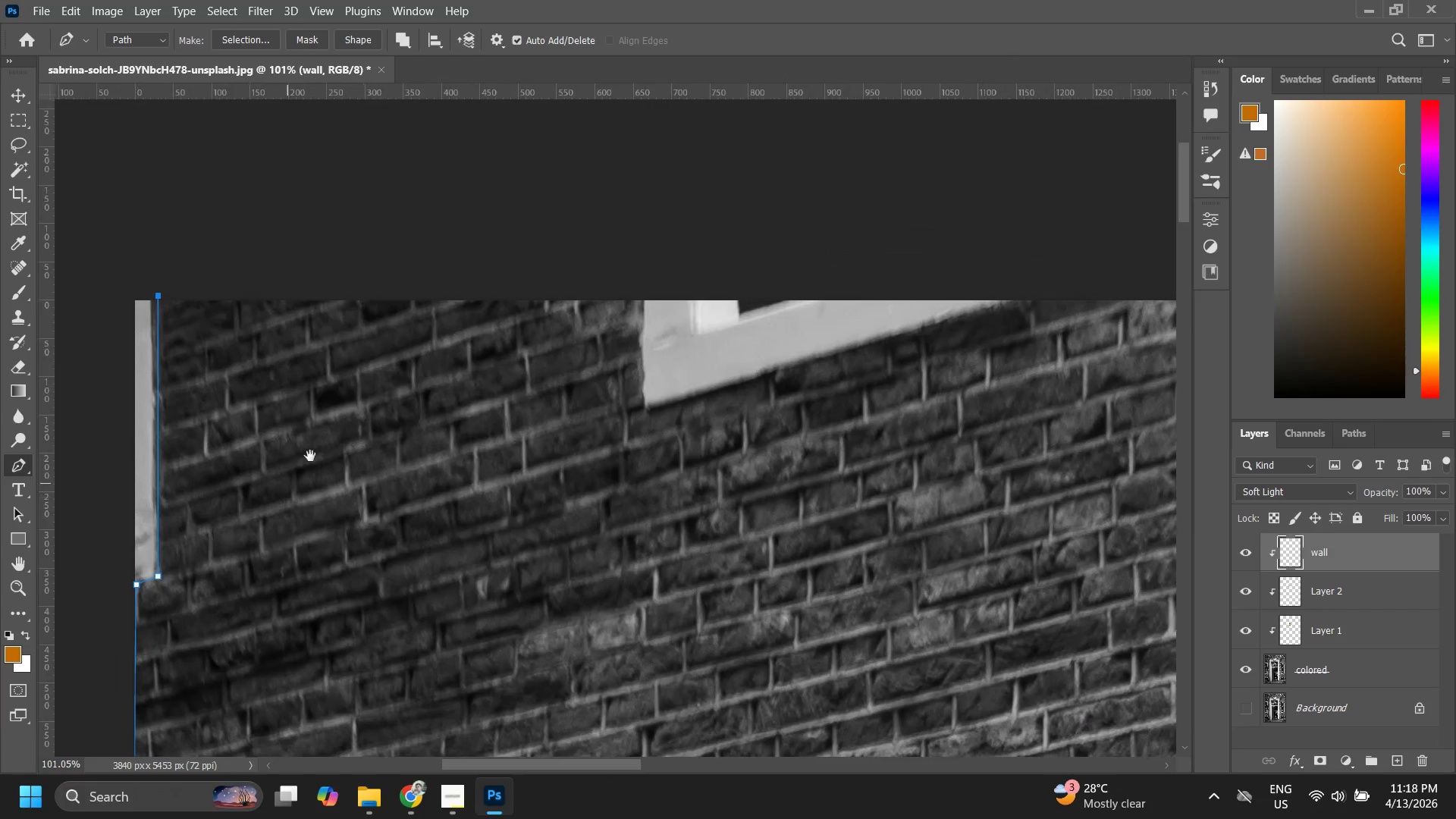 
key(Space)
 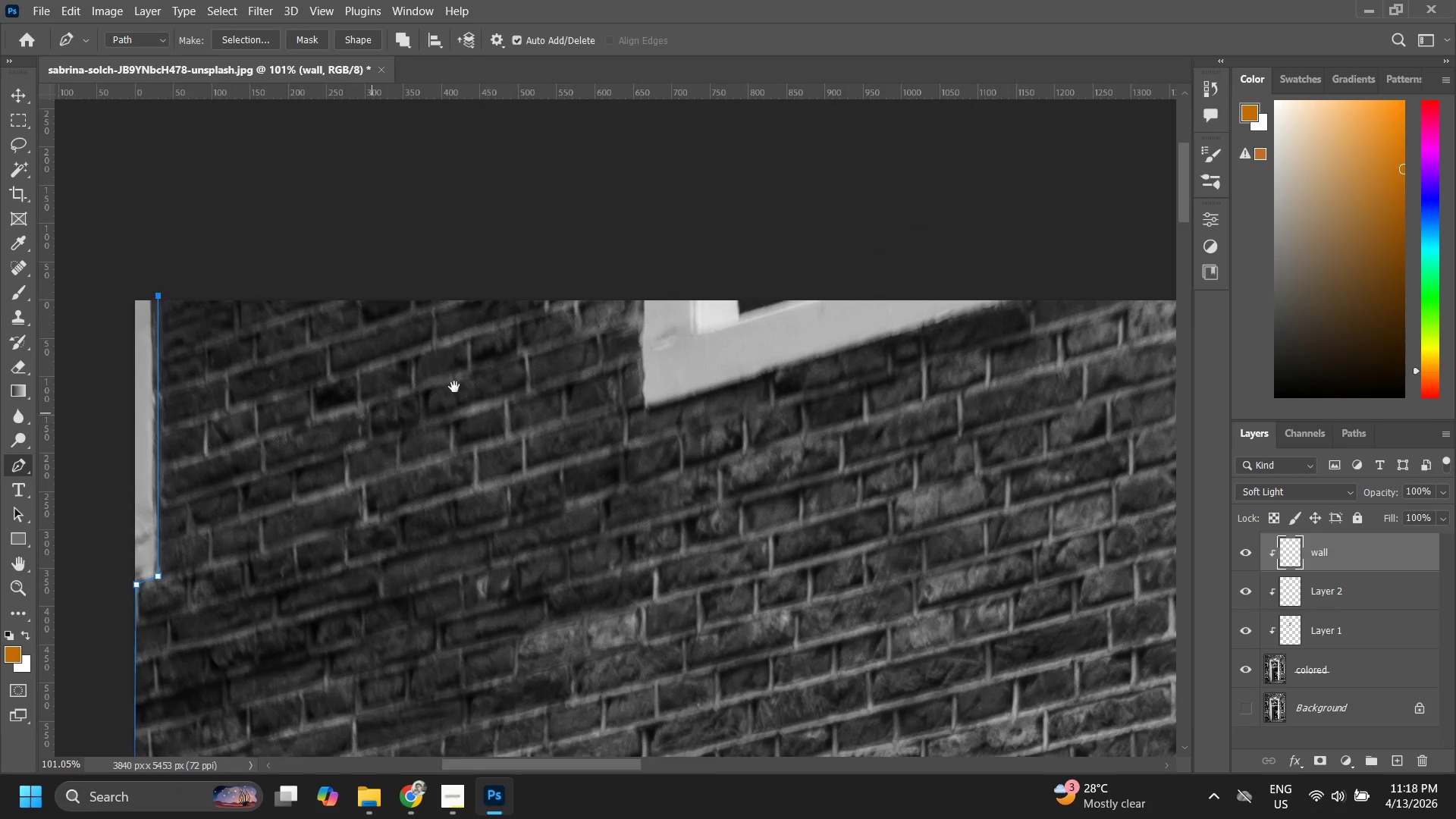 
key(Space)
 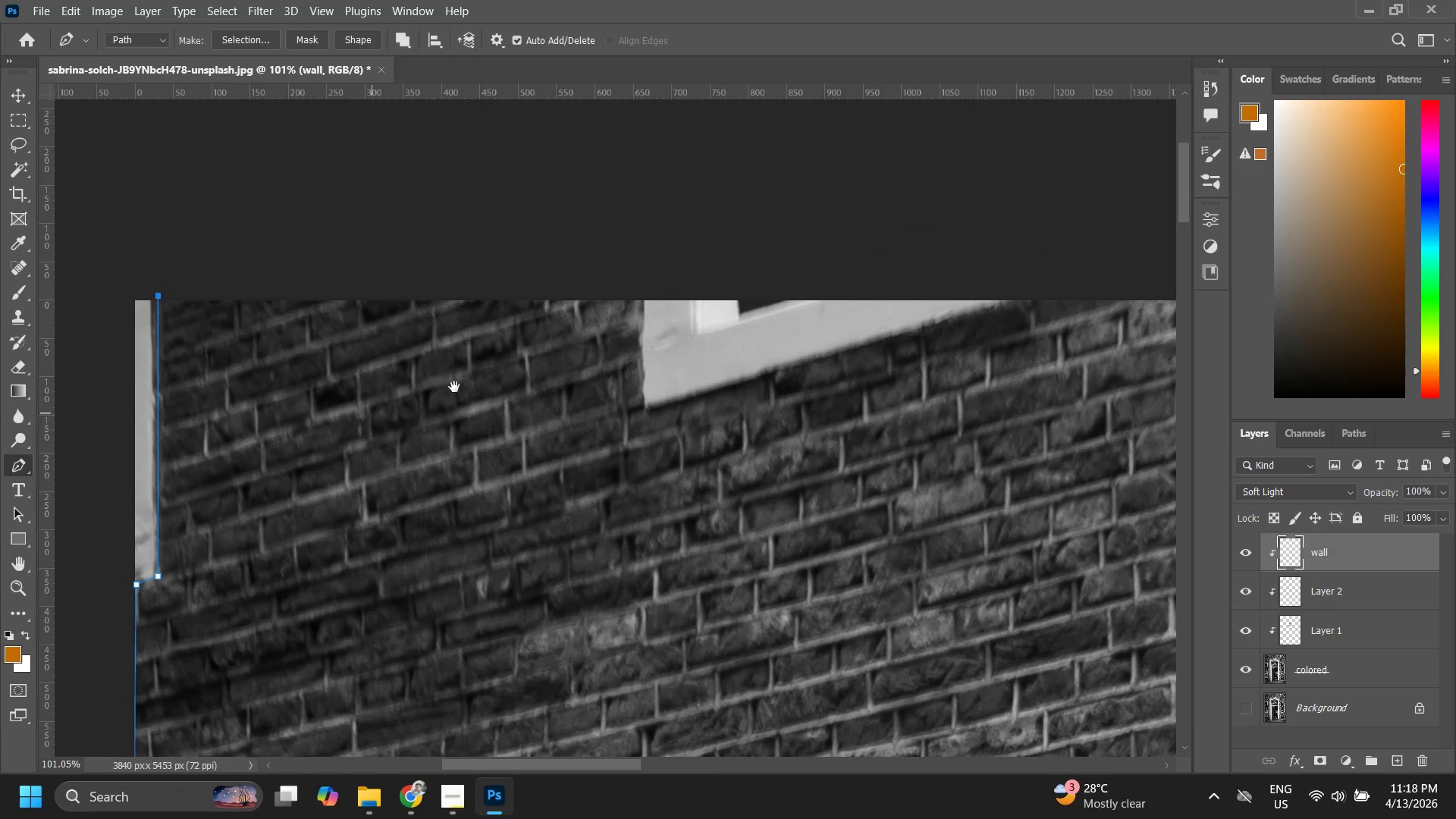 
key(Space)
 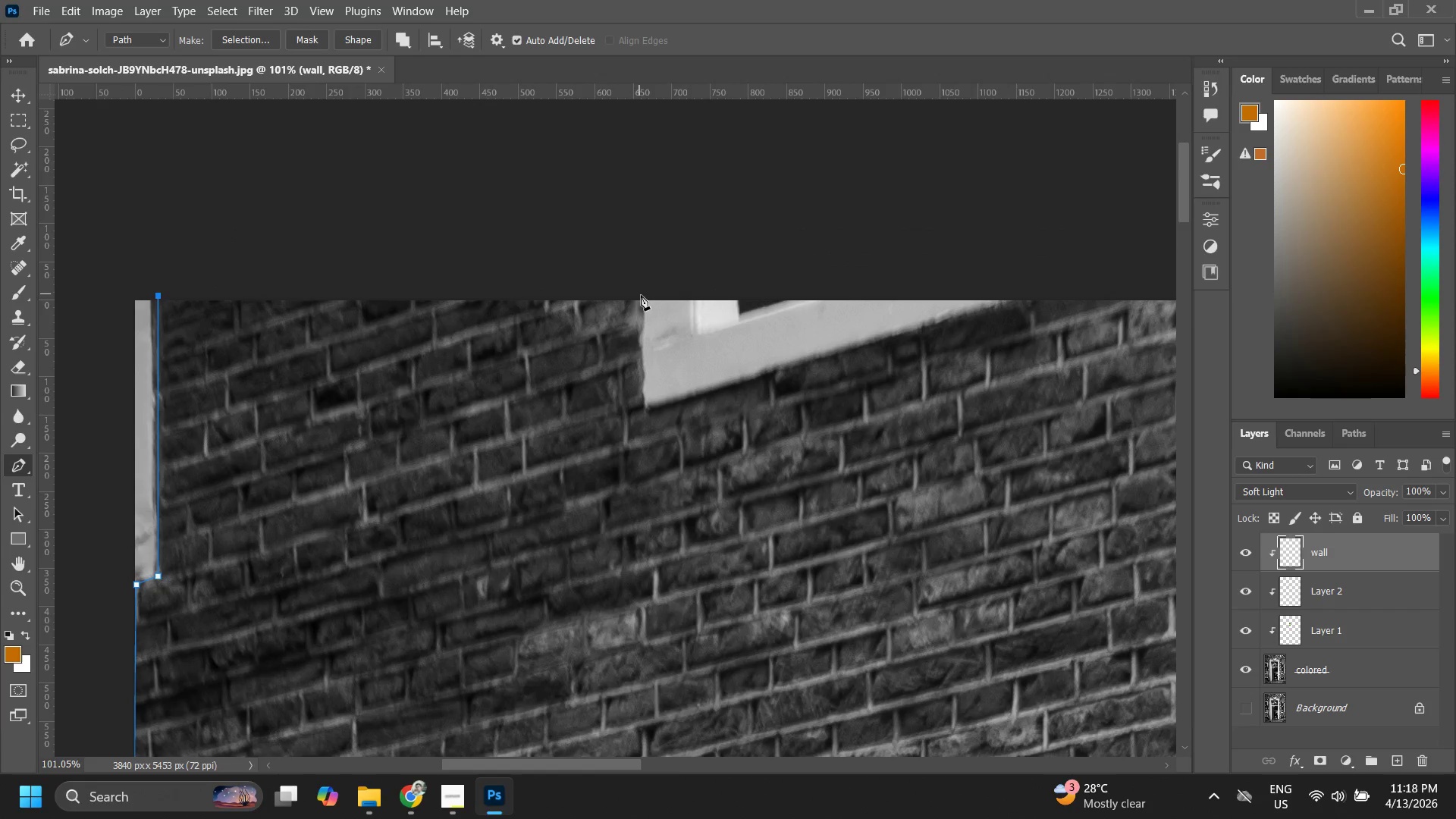 
left_click([646, 301])
 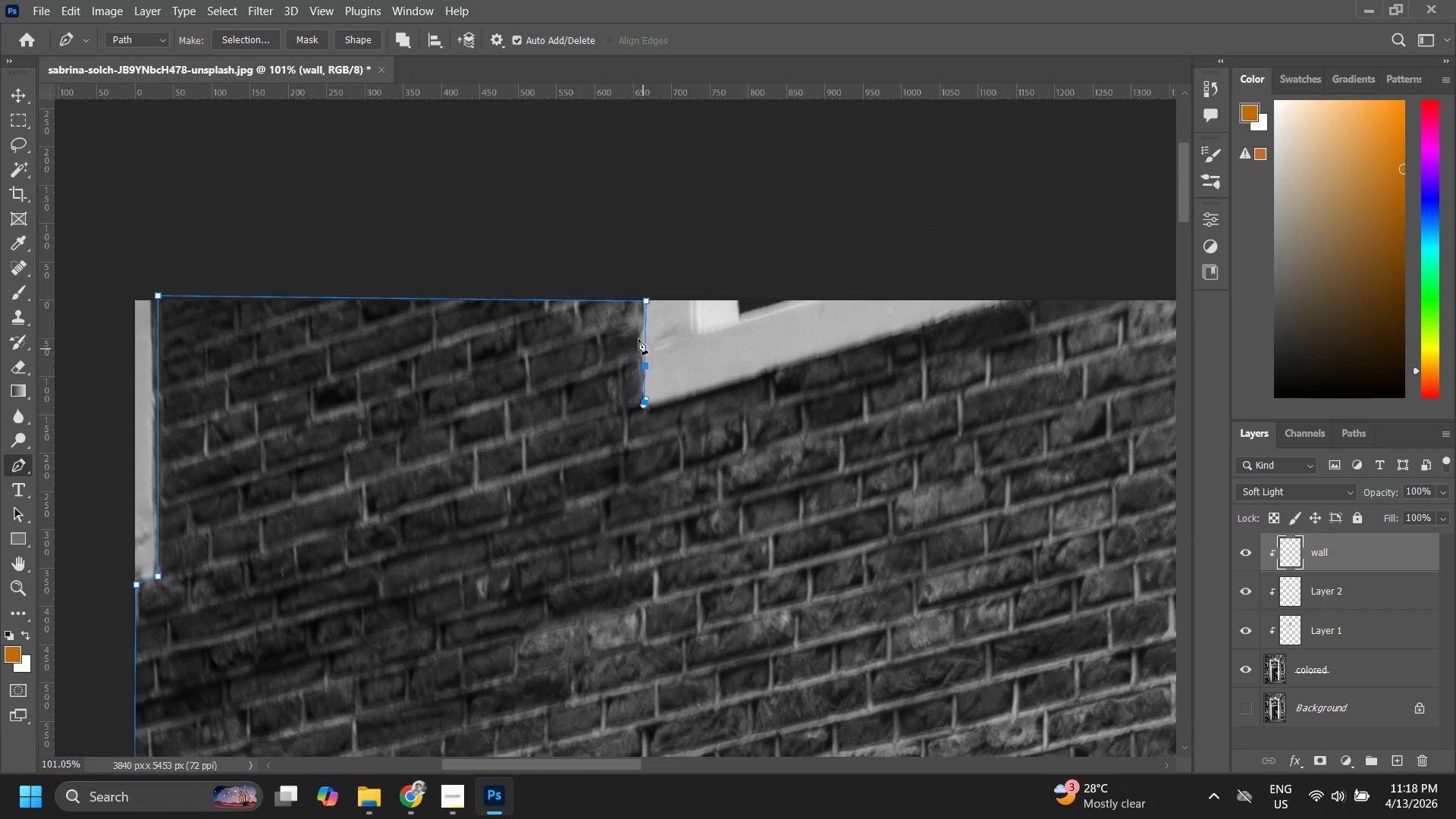 
hold_key(key=ControlLeft, duration=0.89)
left_click_drag(start_coordinate=[647, 331], to_coordinate=[645, 337])
 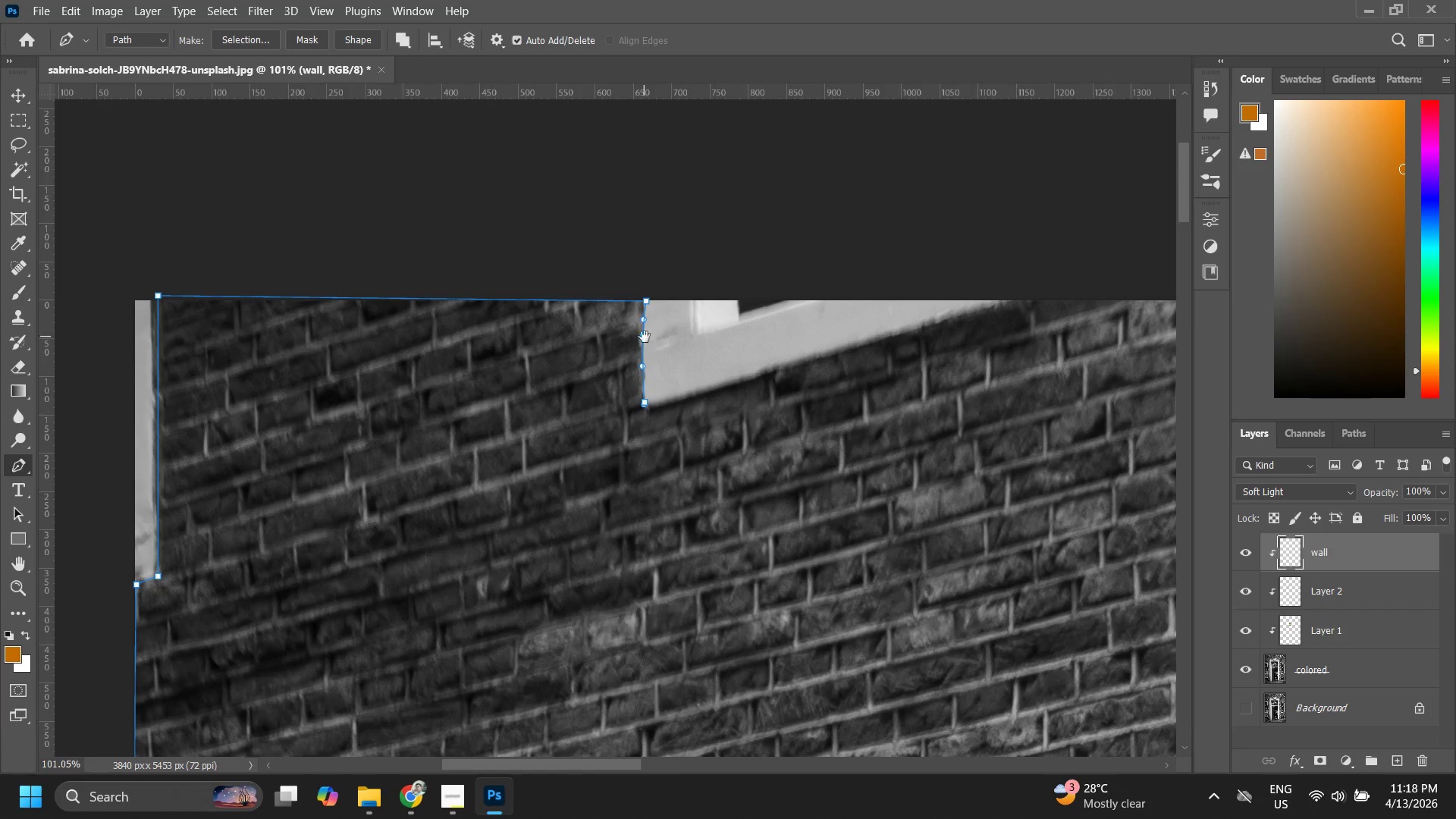 
hold_key(key=Space, duration=0.59)
 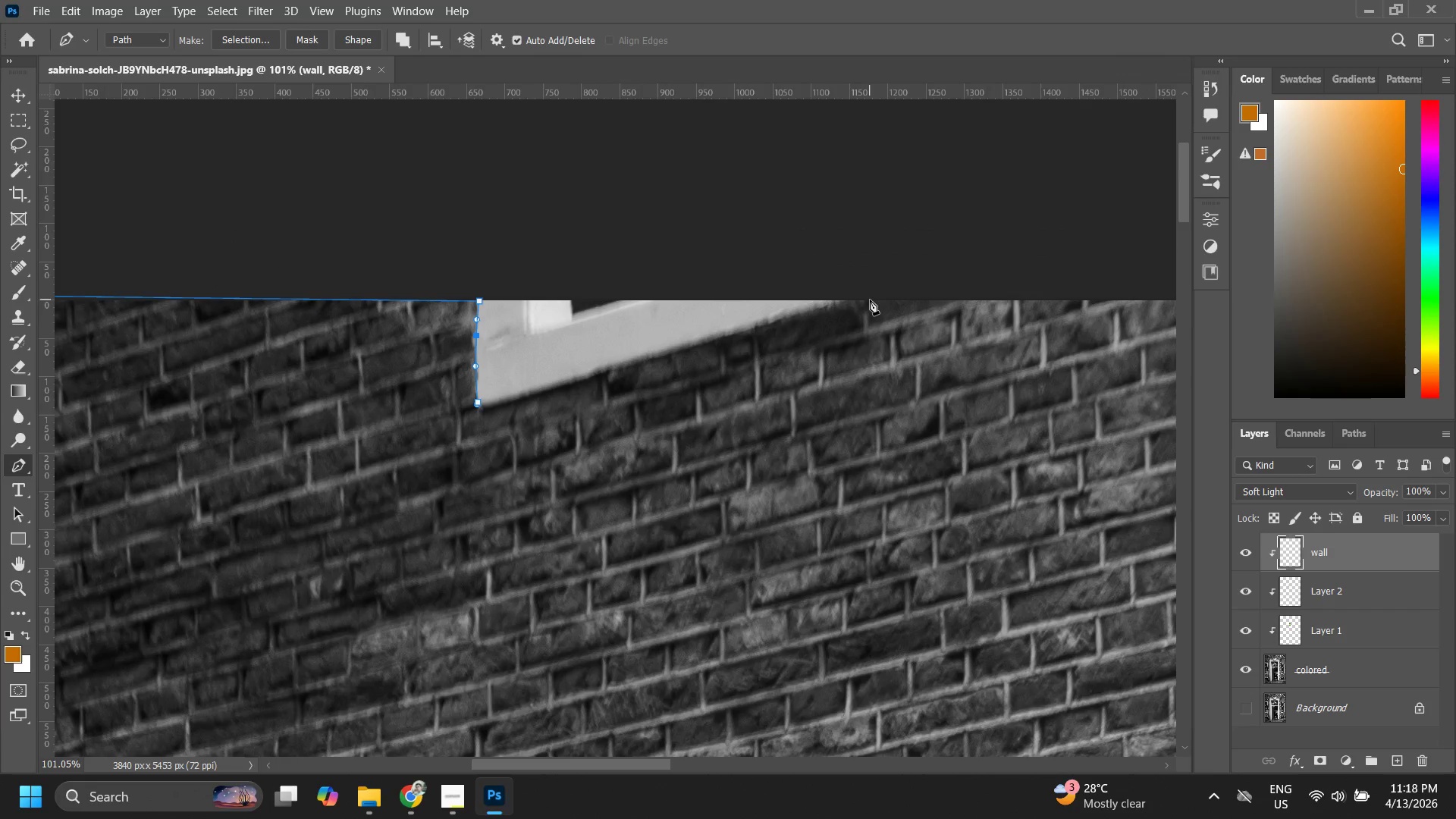 
left_click_drag(start_coordinate=[674, 359], to_coordinate=[507, 359])
 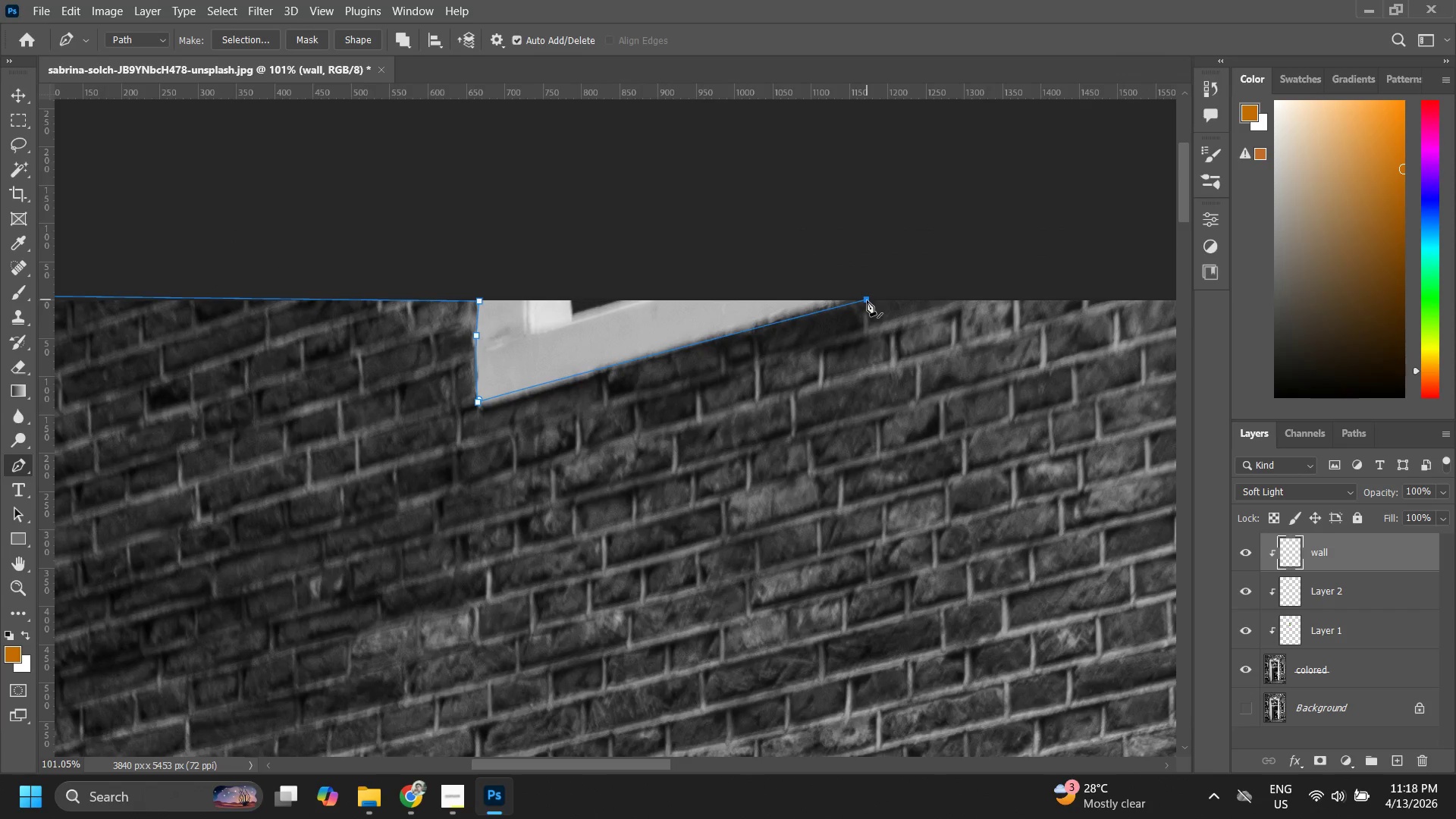 
key(Control+ControlLeft)
 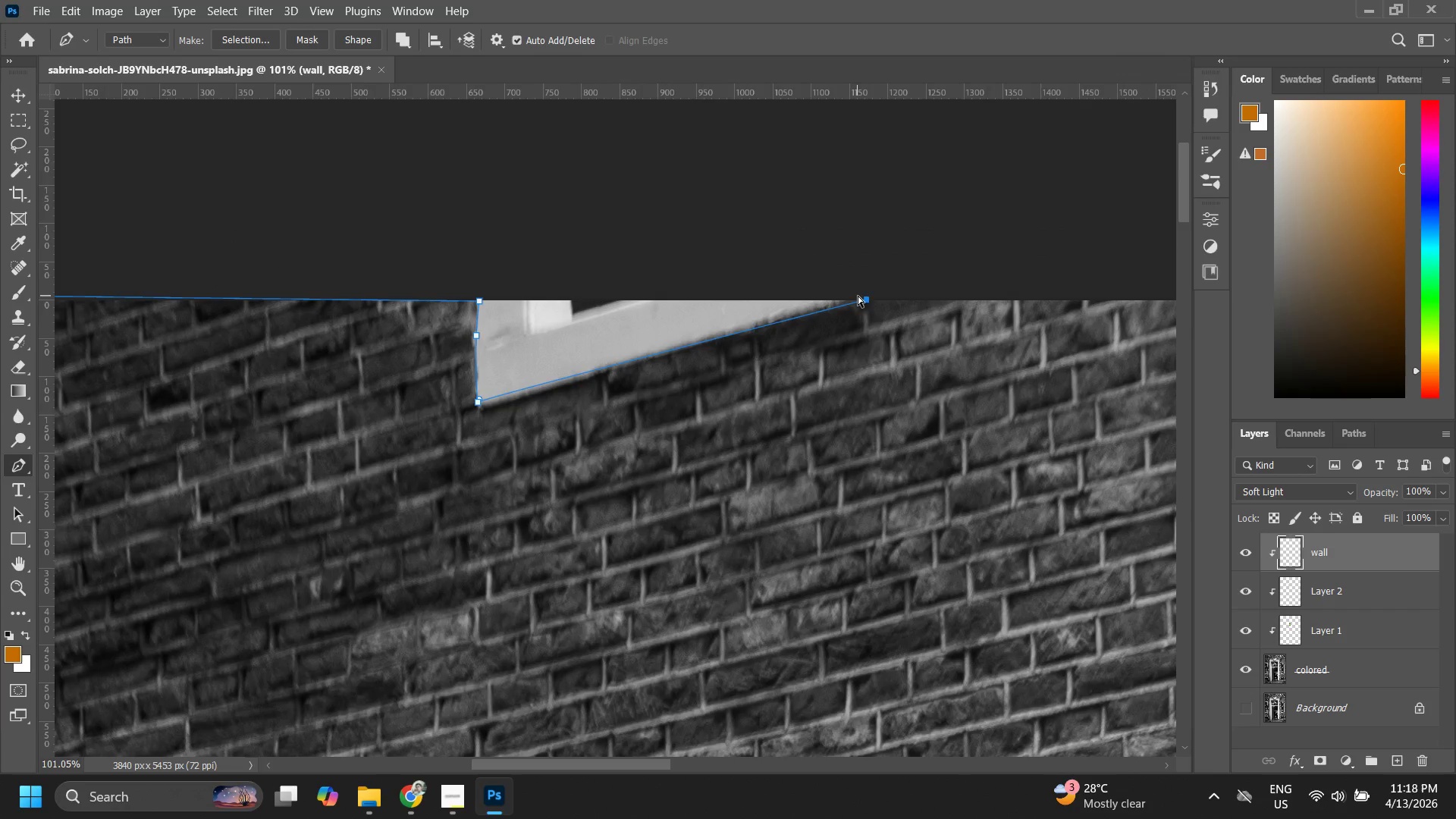 
key(Control+Z)
 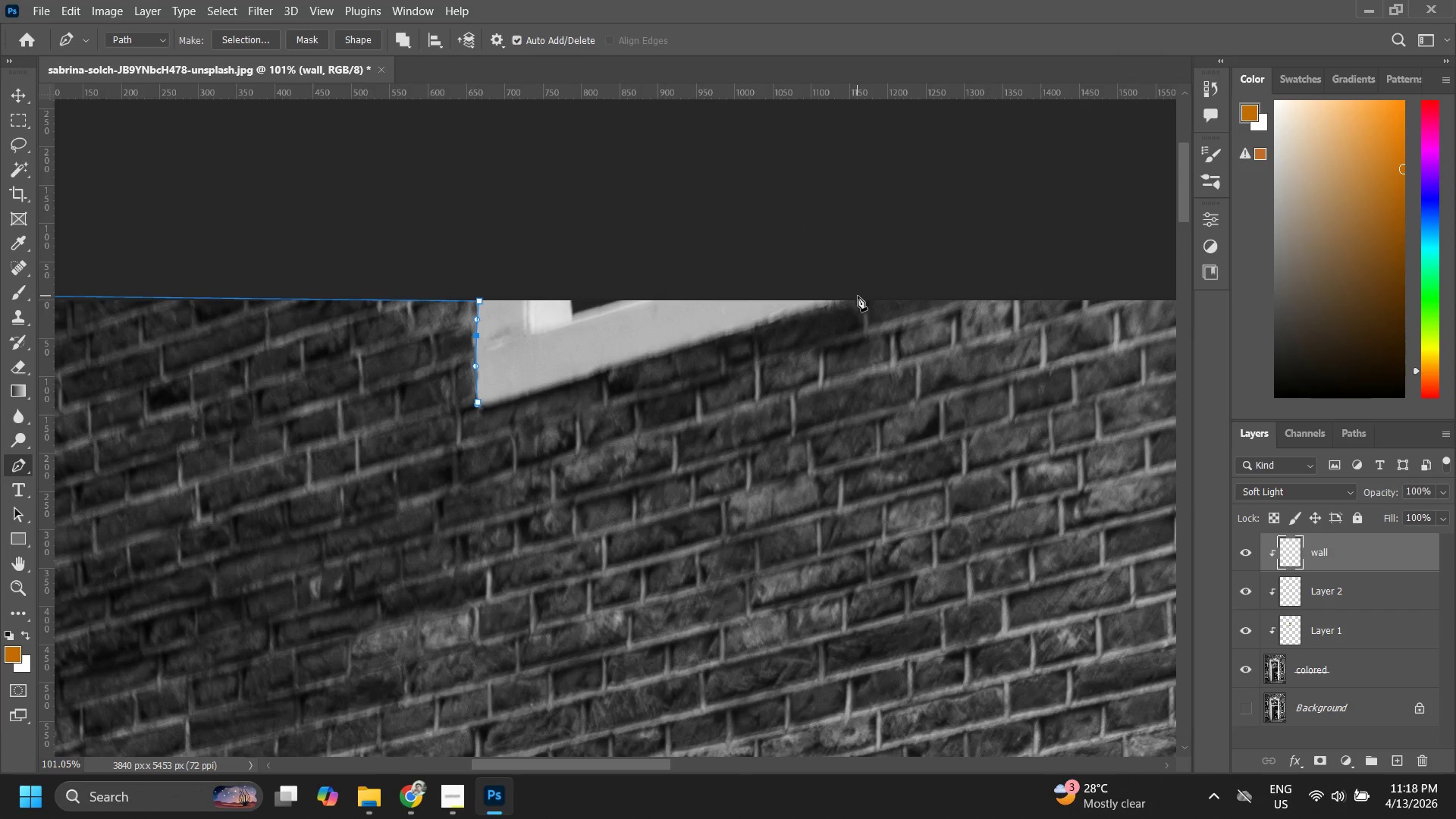 
left_click([858, 296])
 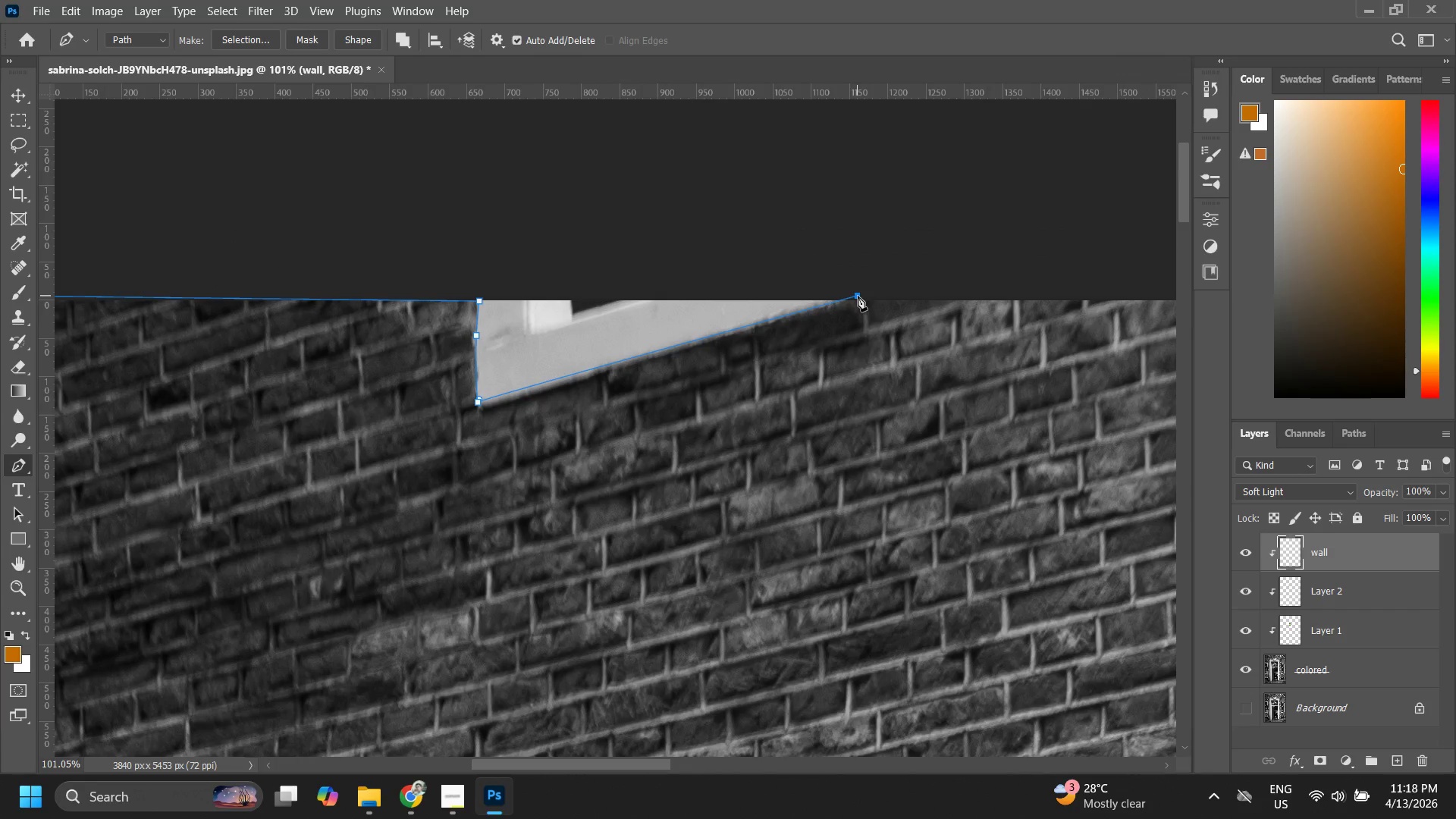 
hold_key(key=Space, duration=1.16)
 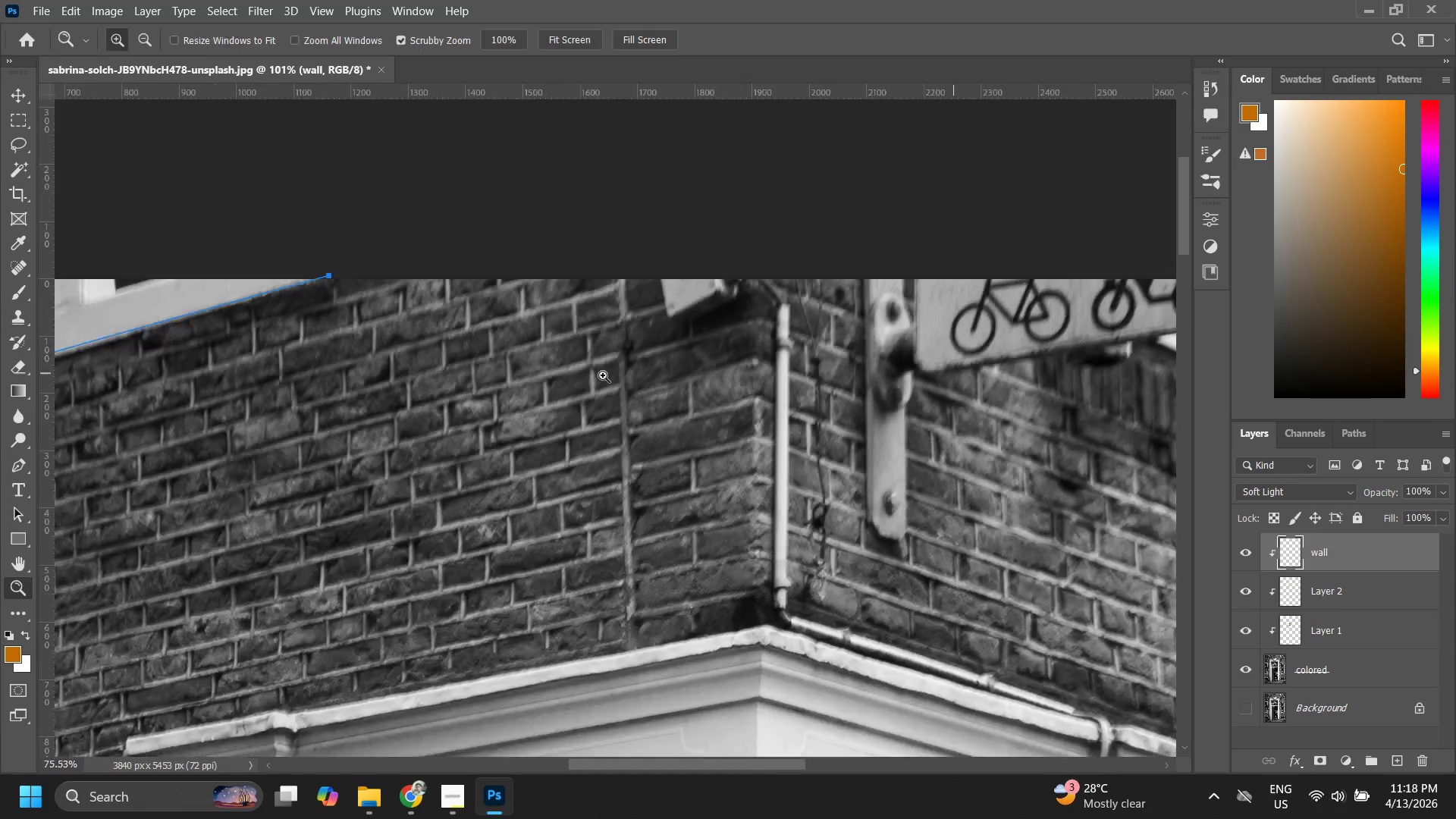 
left_click_drag(start_coordinate=[956, 265], to_coordinate=[480, 251])
 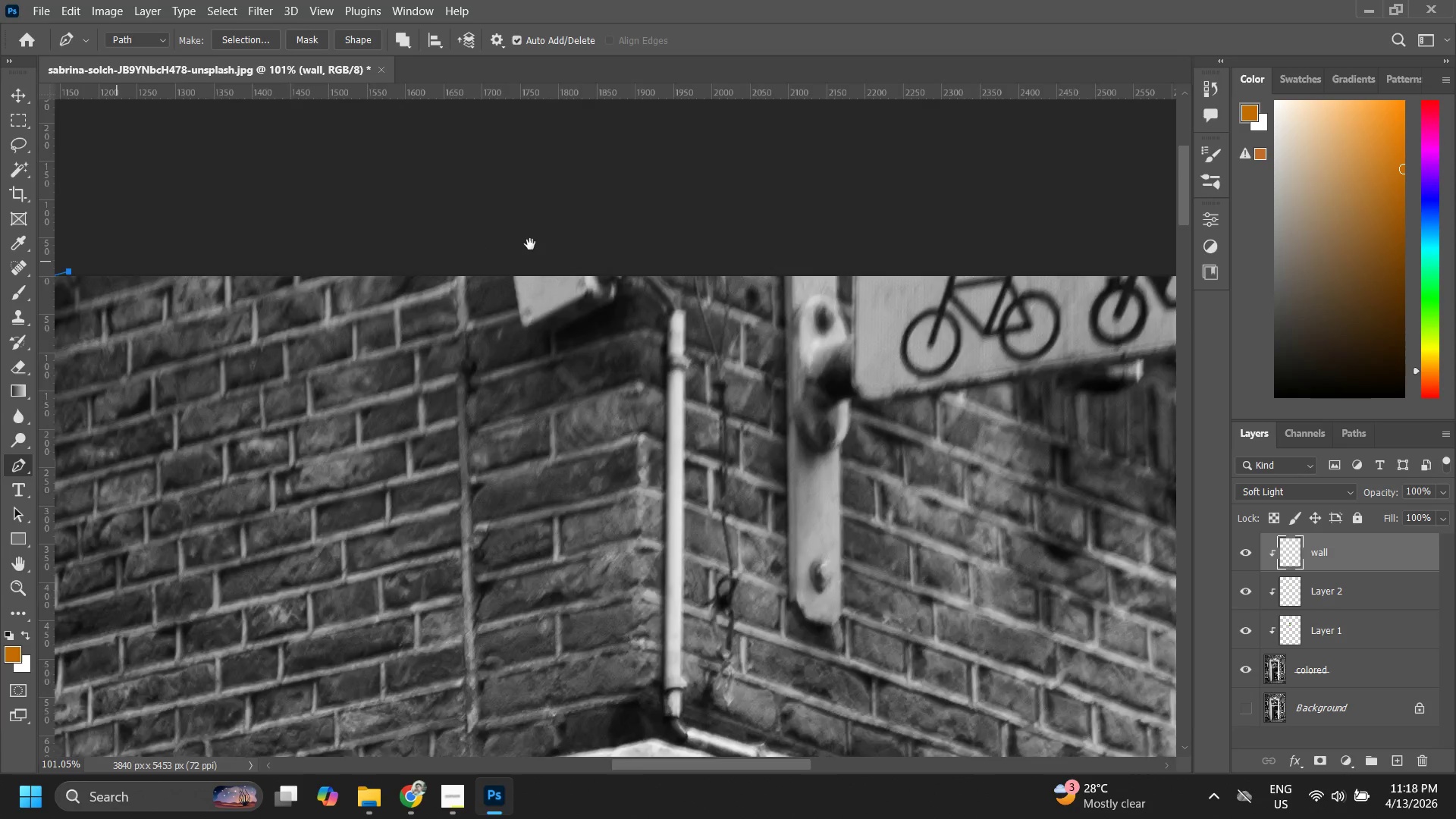 
left_click_drag(start_coordinate=[555, 246], to_coordinate=[1046, 243])
 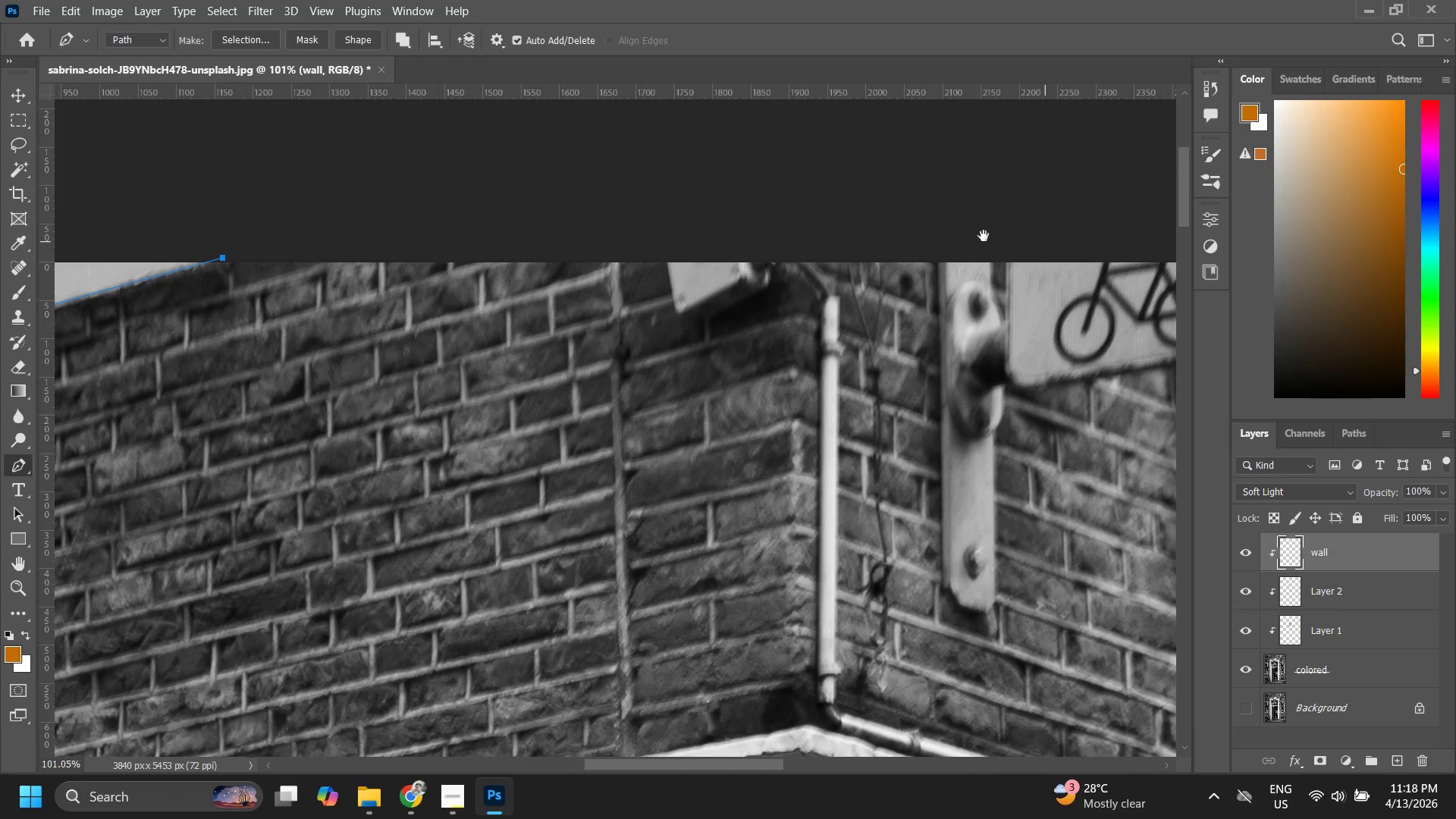 
key(Z)
 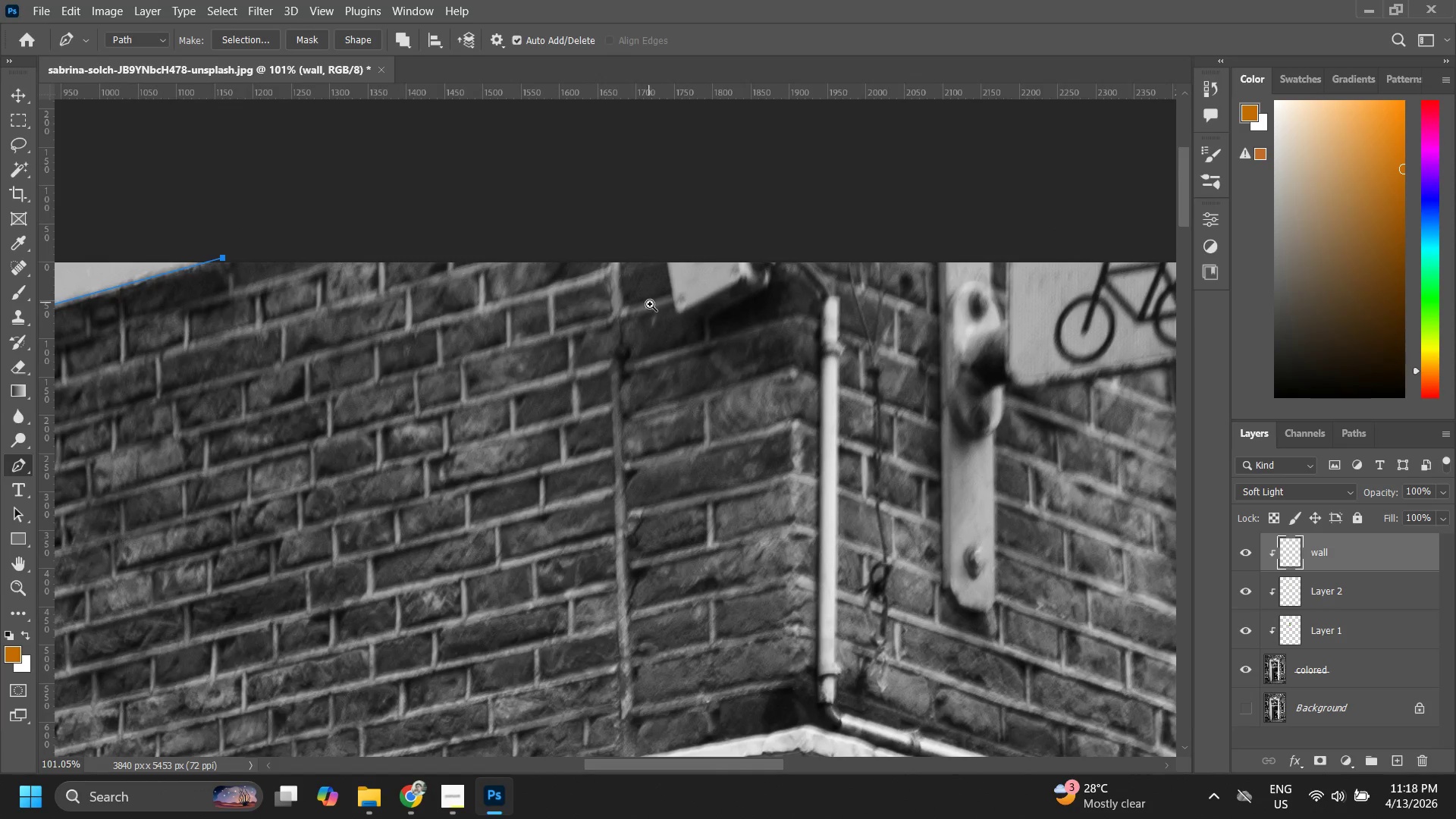 
left_click_drag(start_coordinate=[642, 328], to_coordinate=[561, 410])
 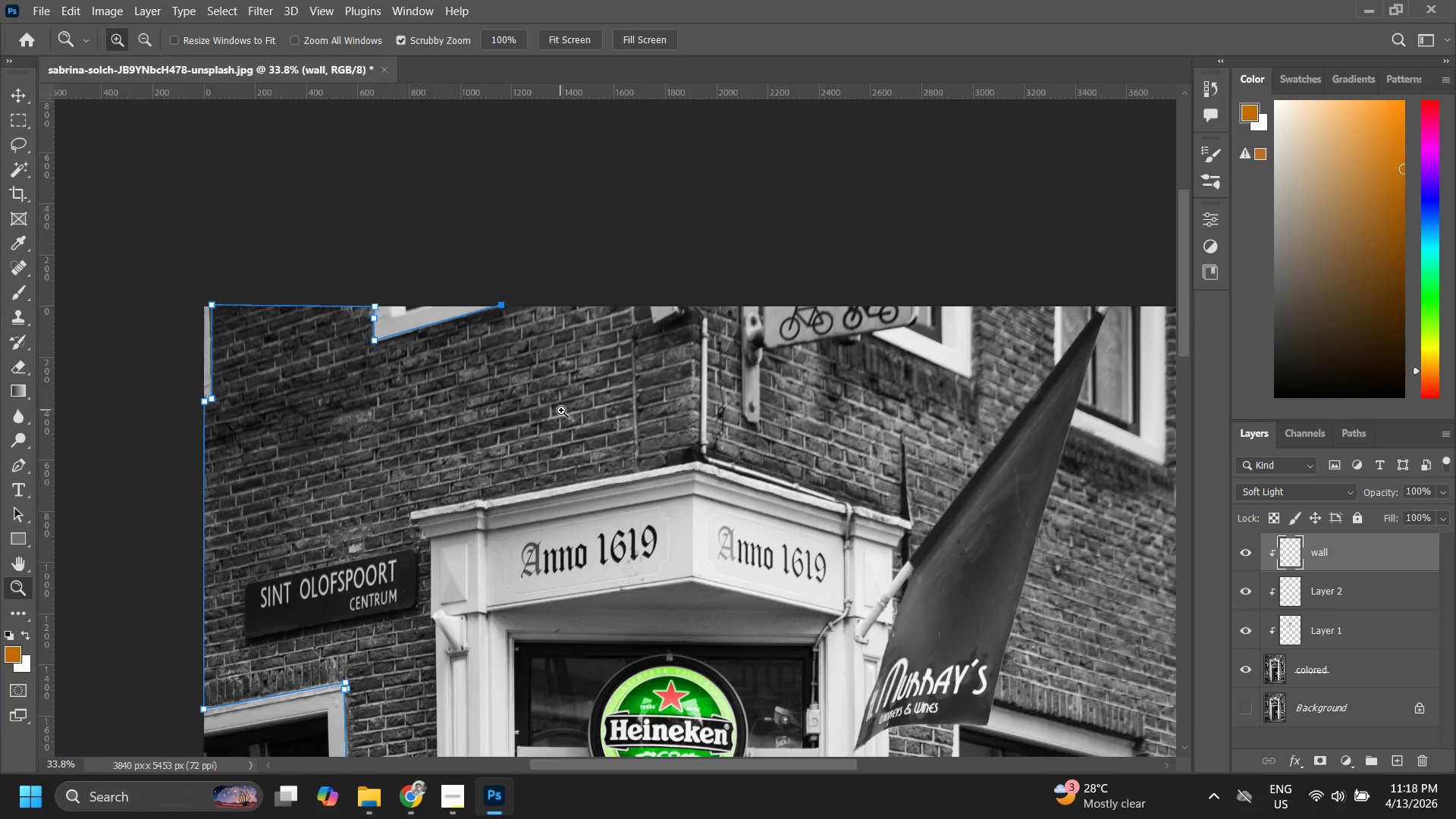 
left_click_drag(start_coordinate=[561, 410], to_coordinate=[583, 386])
 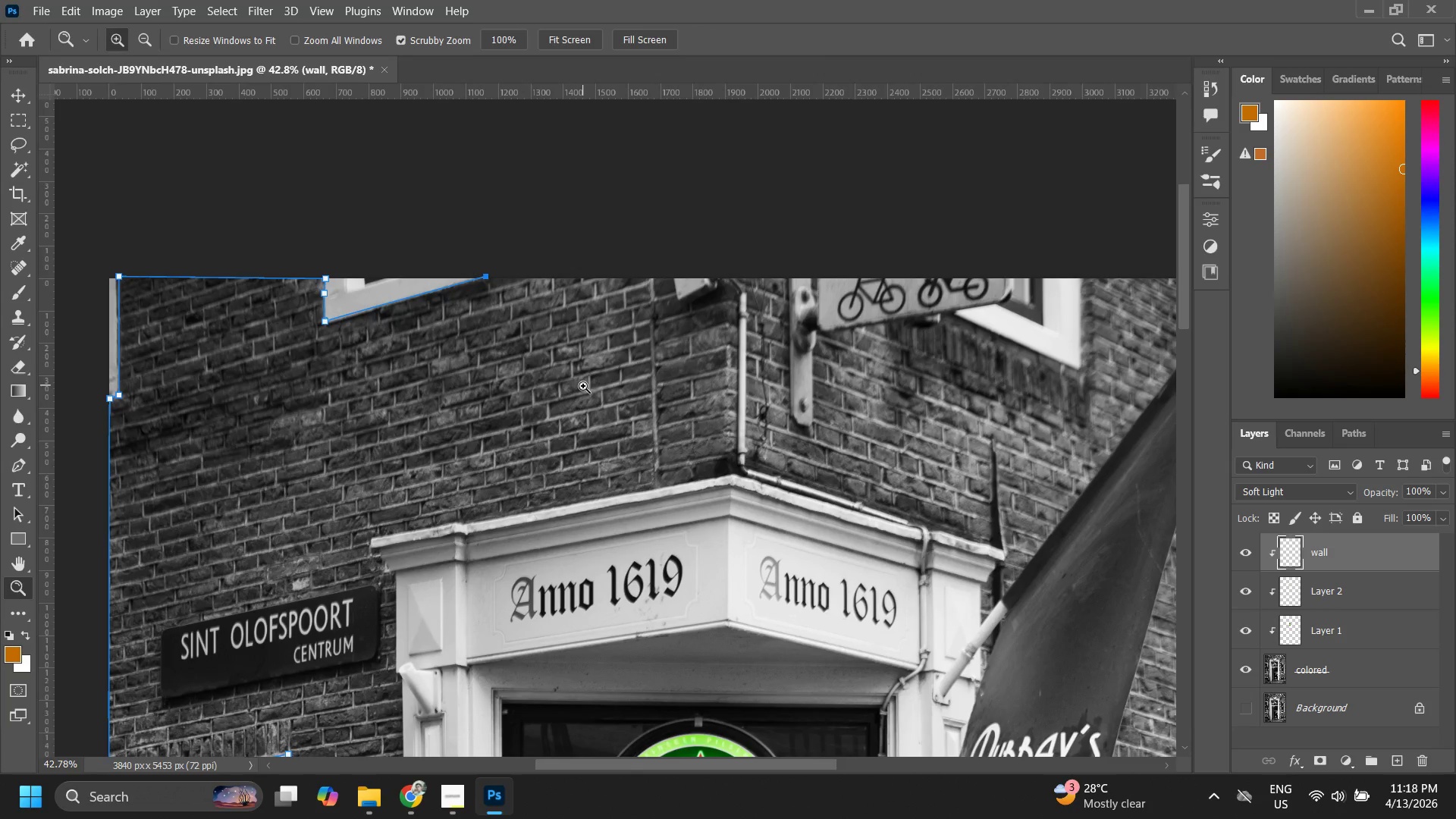 
key(P)
 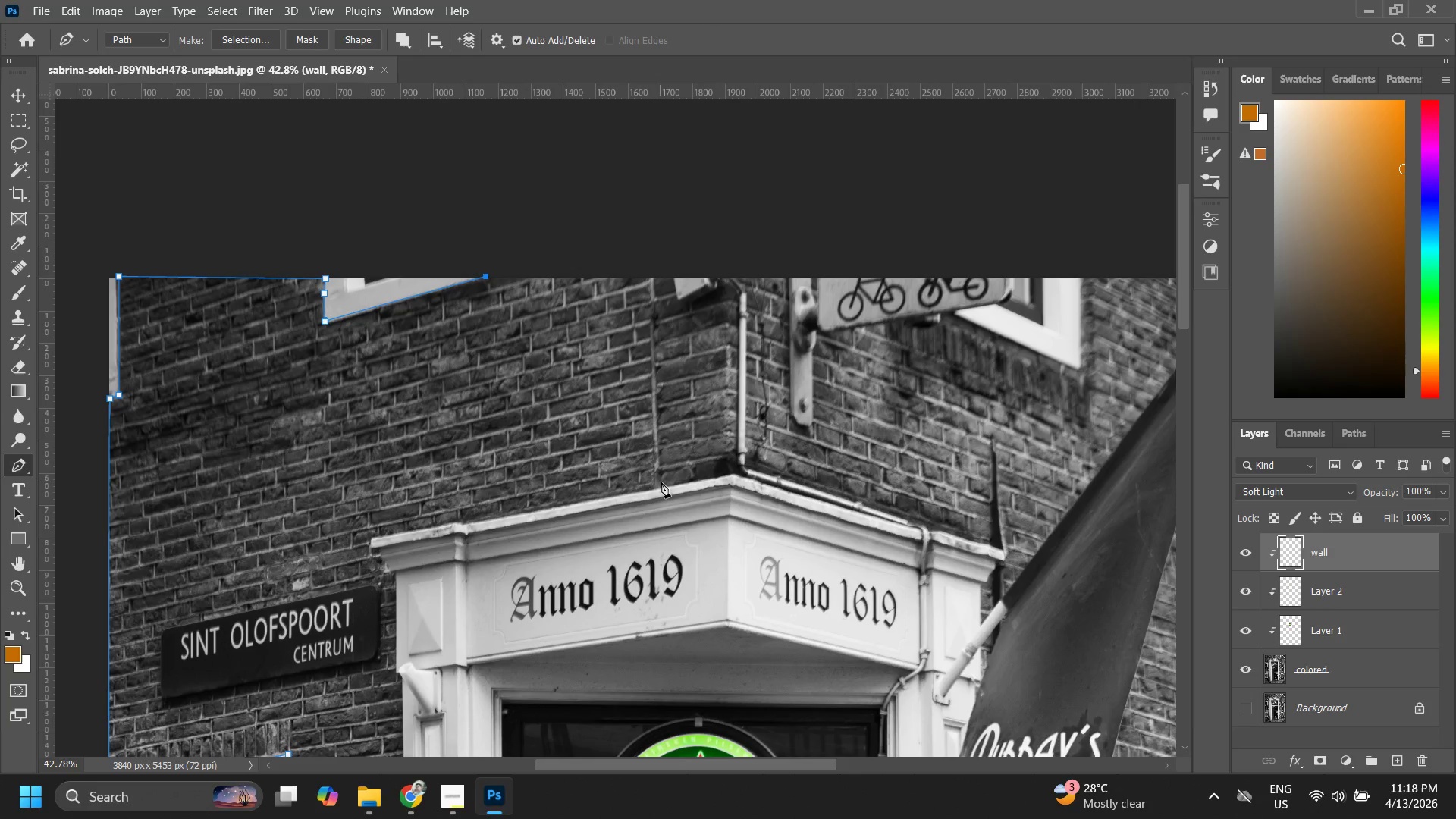 
left_click([657, 483])
 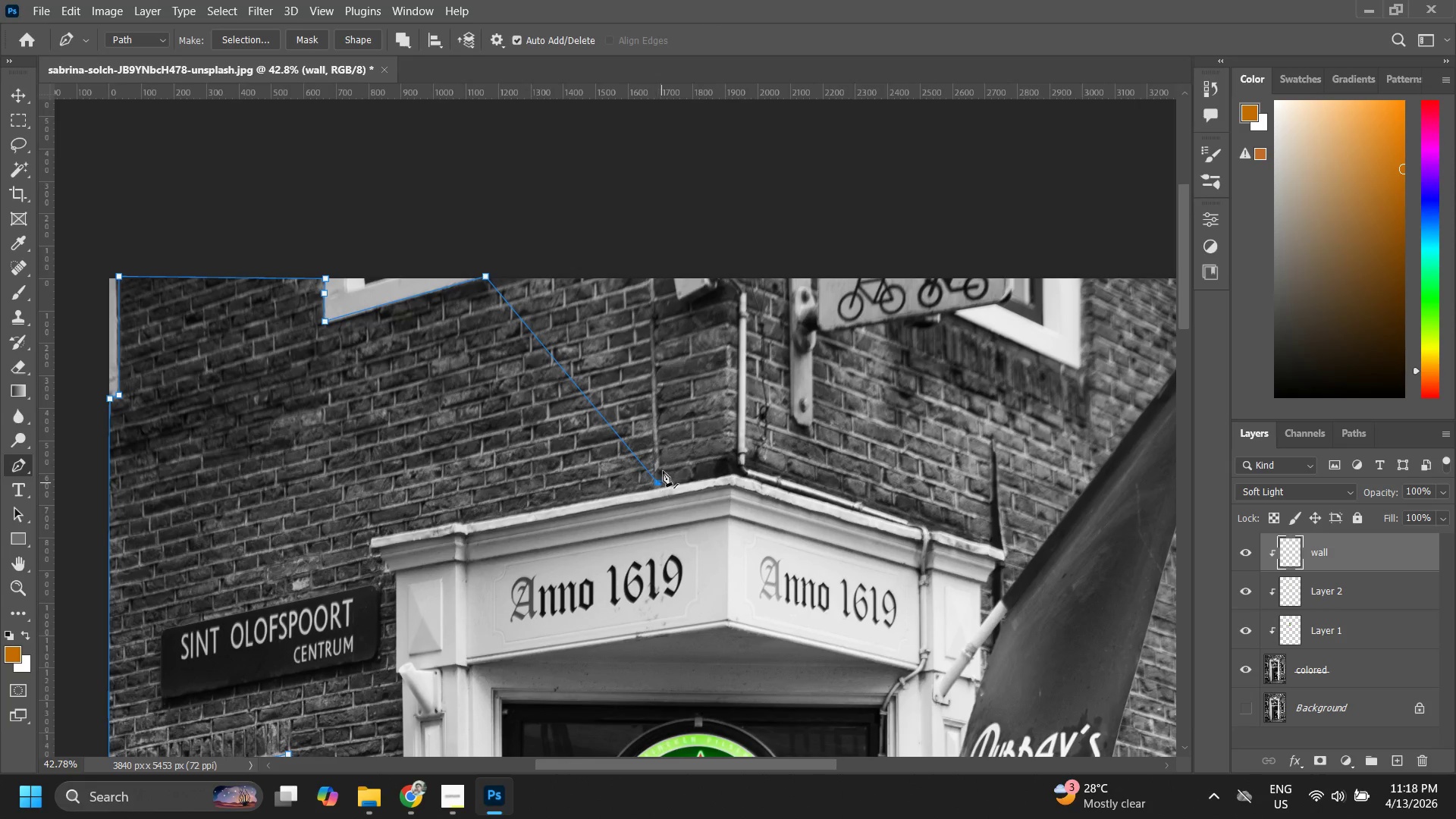 
key(Control+ControlLeft)
 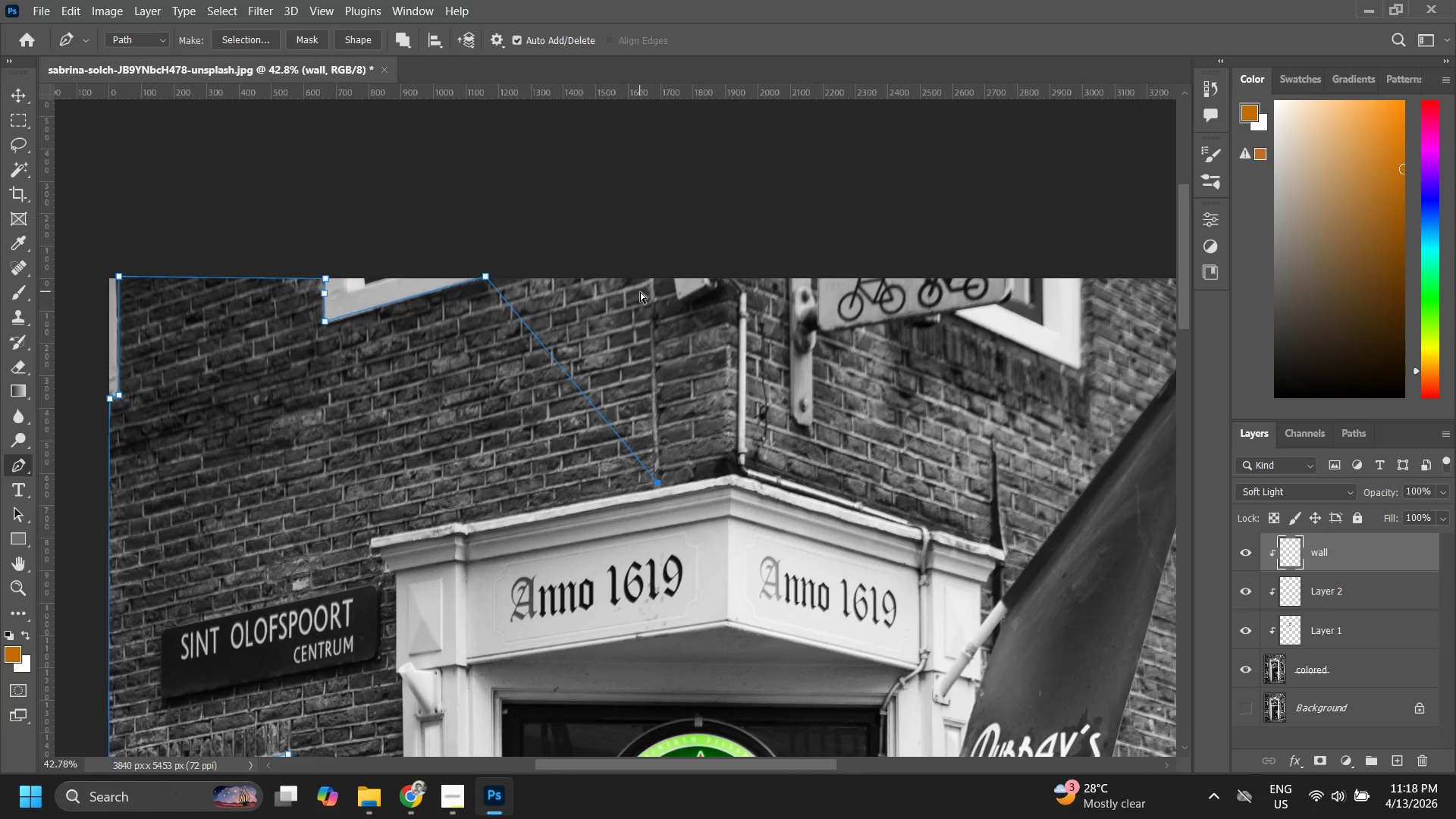 
key(Control+Z)
 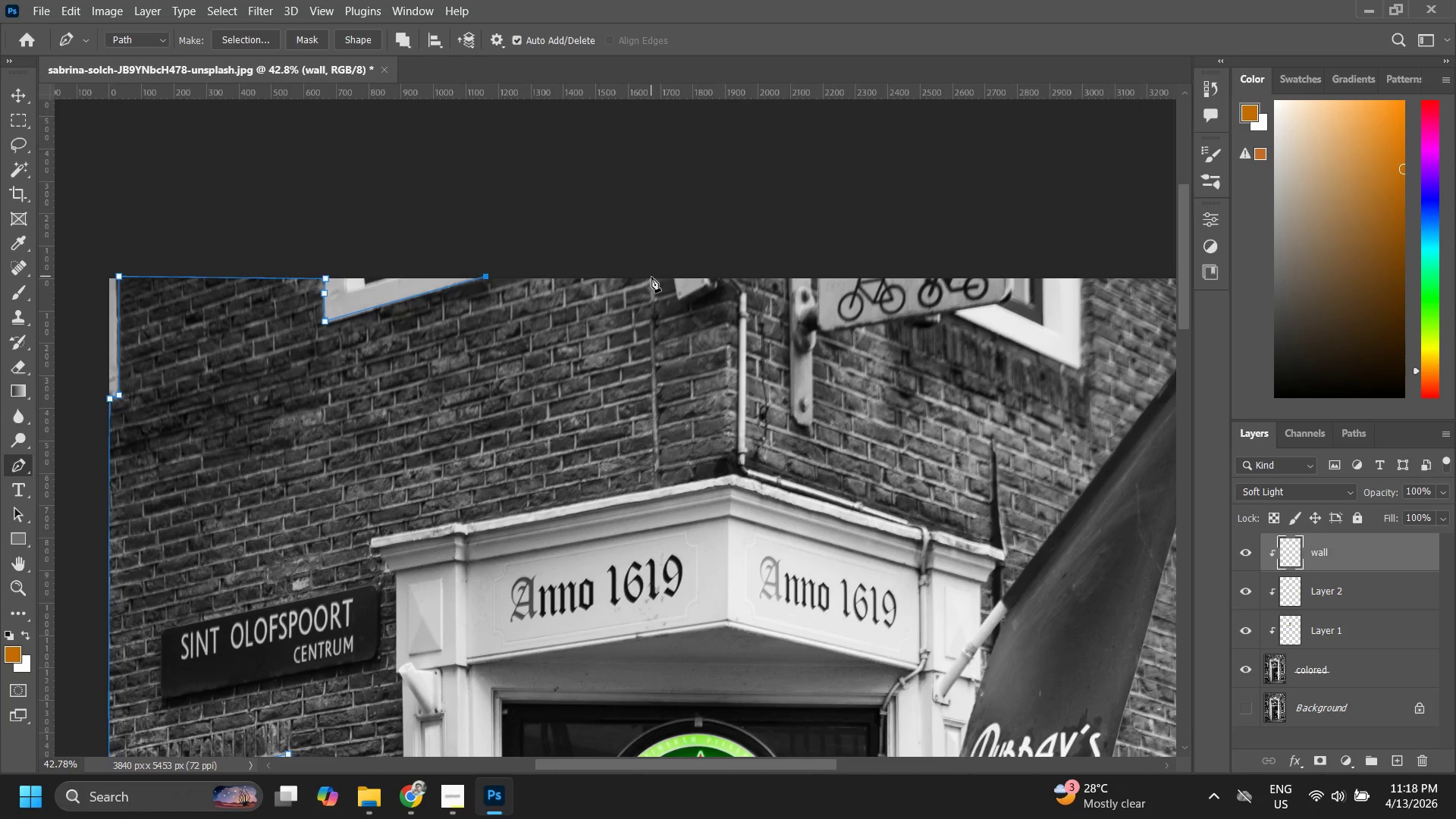 
left_click([651, 277])
 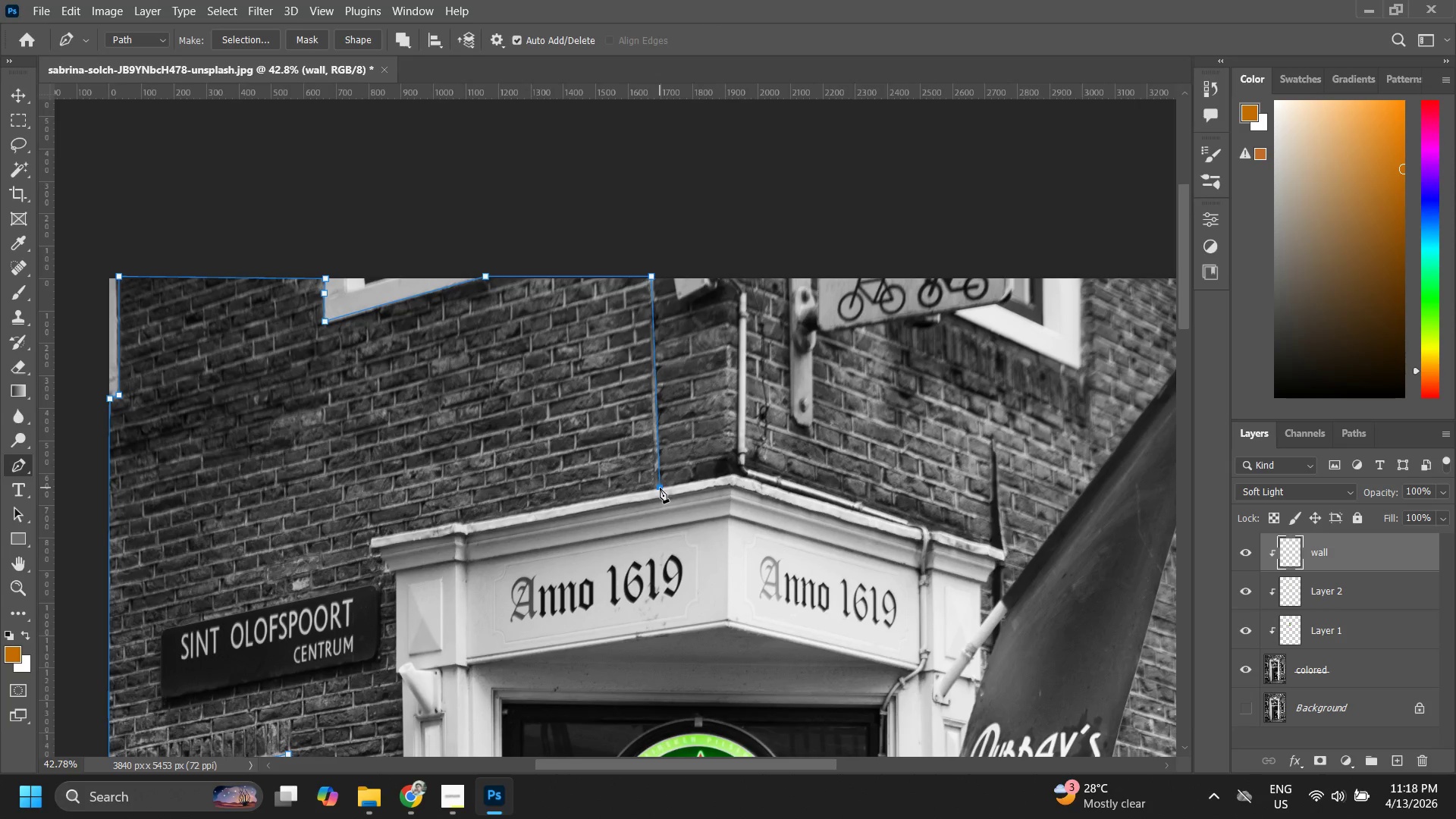 
hold_key(key=Space, duration=0.53)
 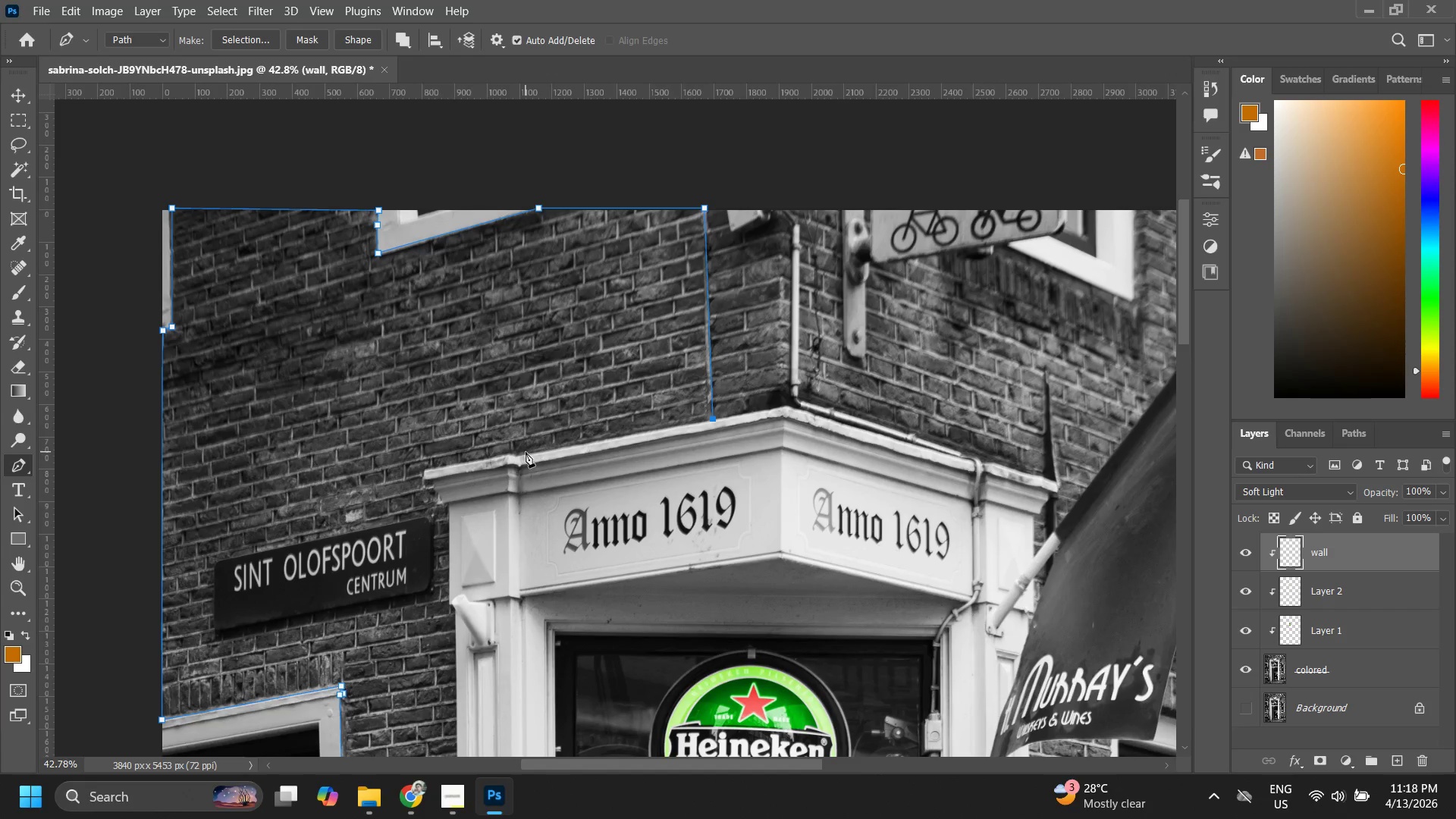 
left_click_drag(start_coordinate=[482, 517], to_coordinate=[535, 451])
 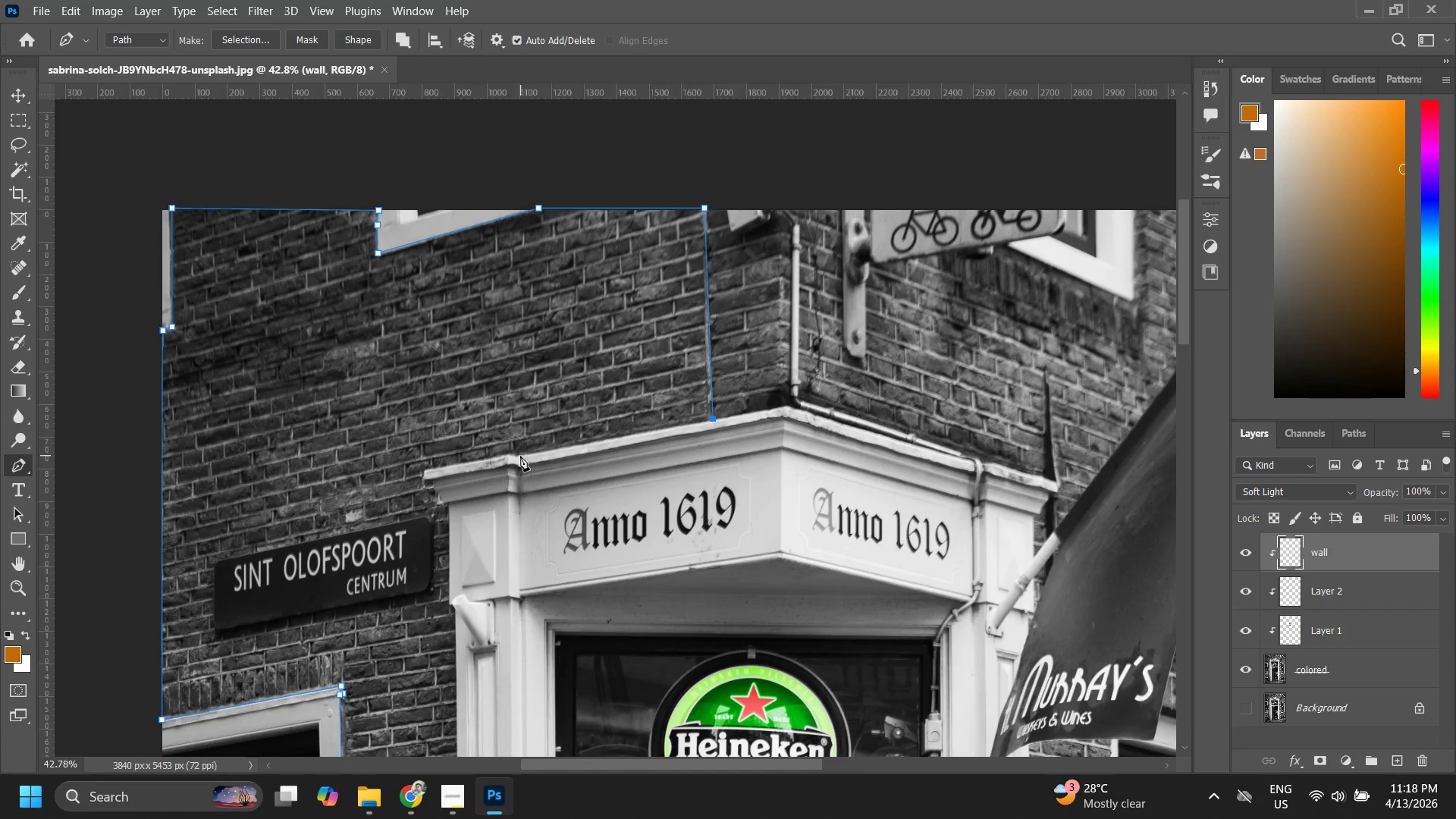 
left_click([518, 456])
 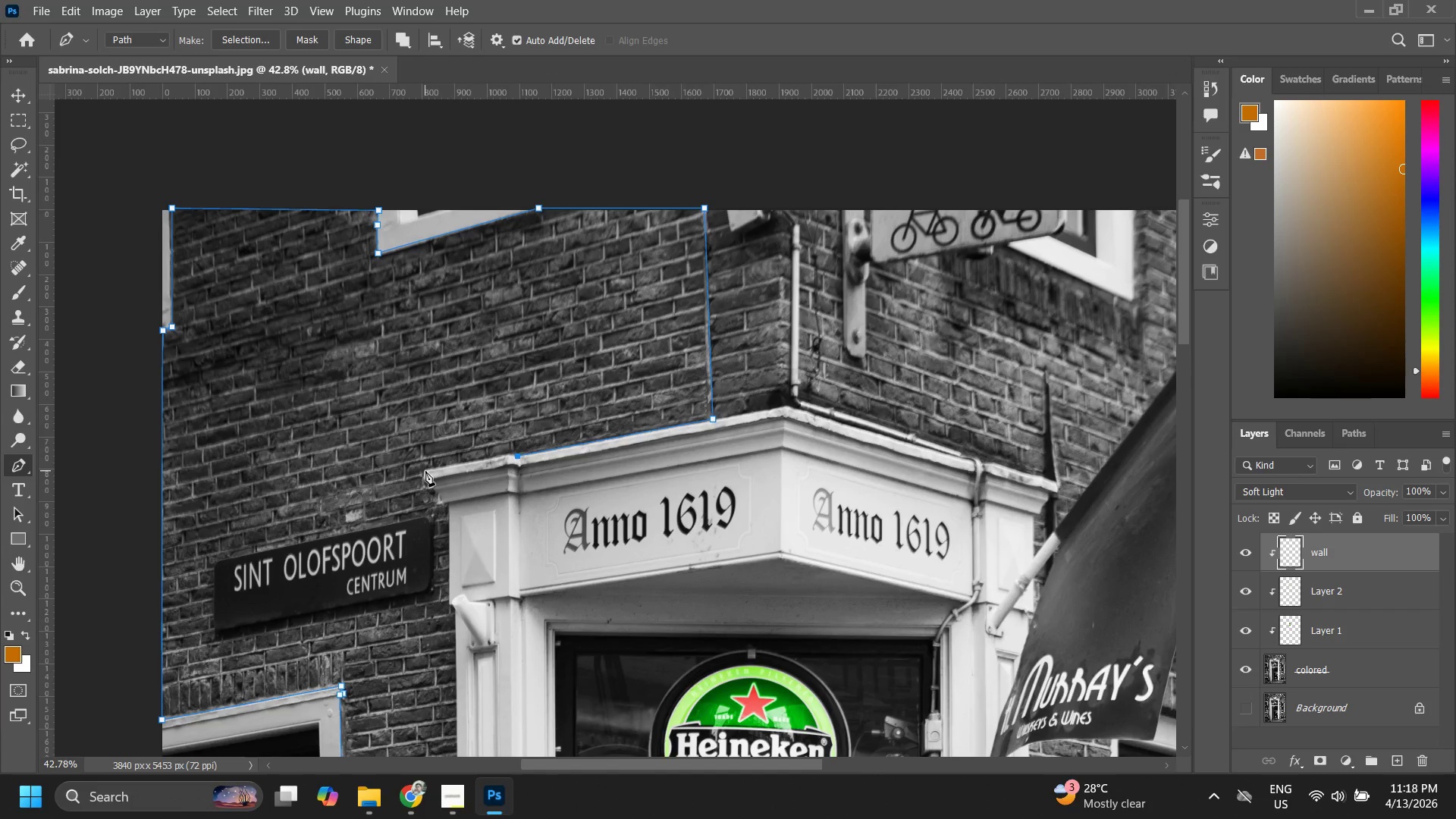 
left_click([425, 471])
 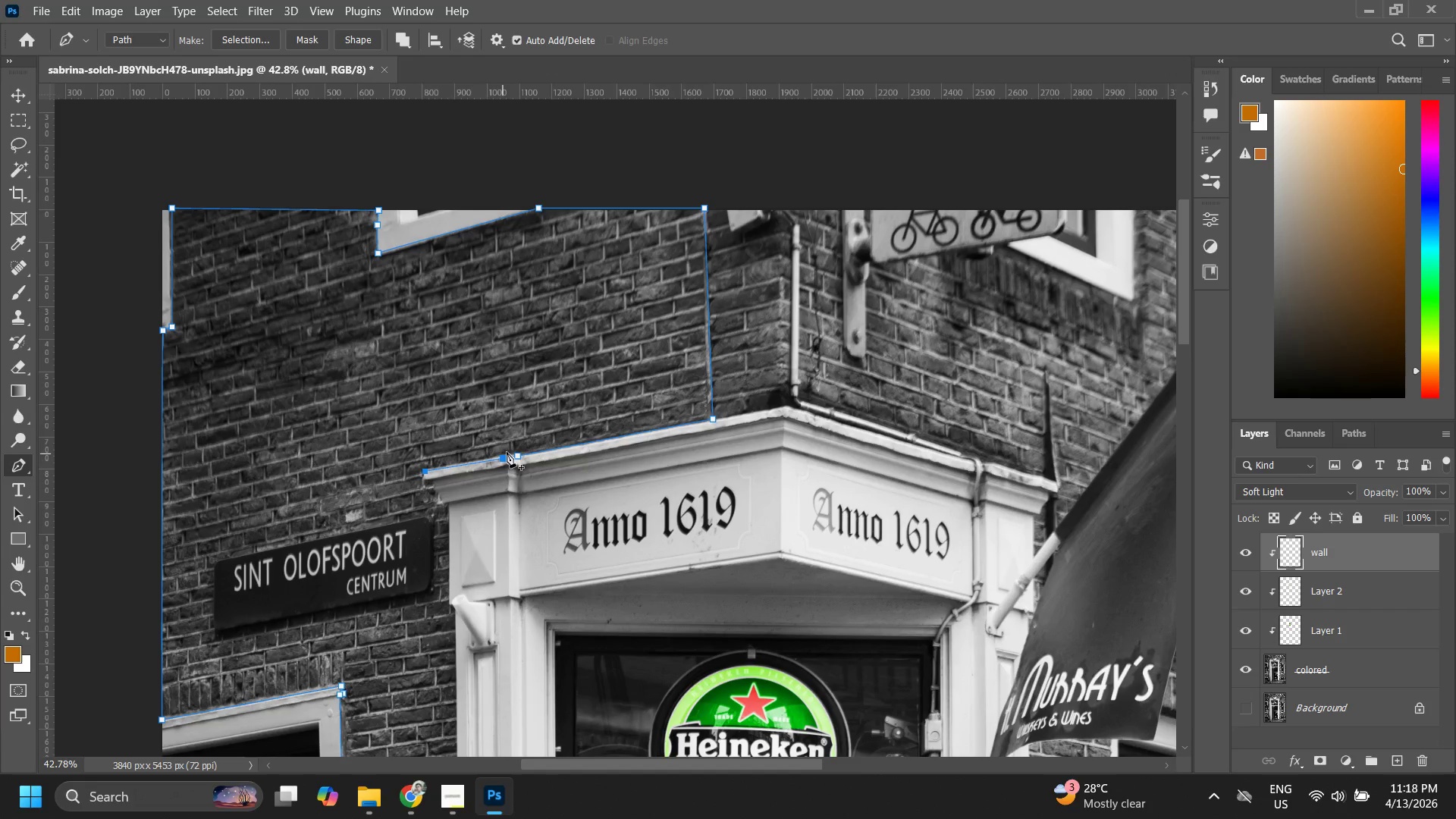 
key(Z)
 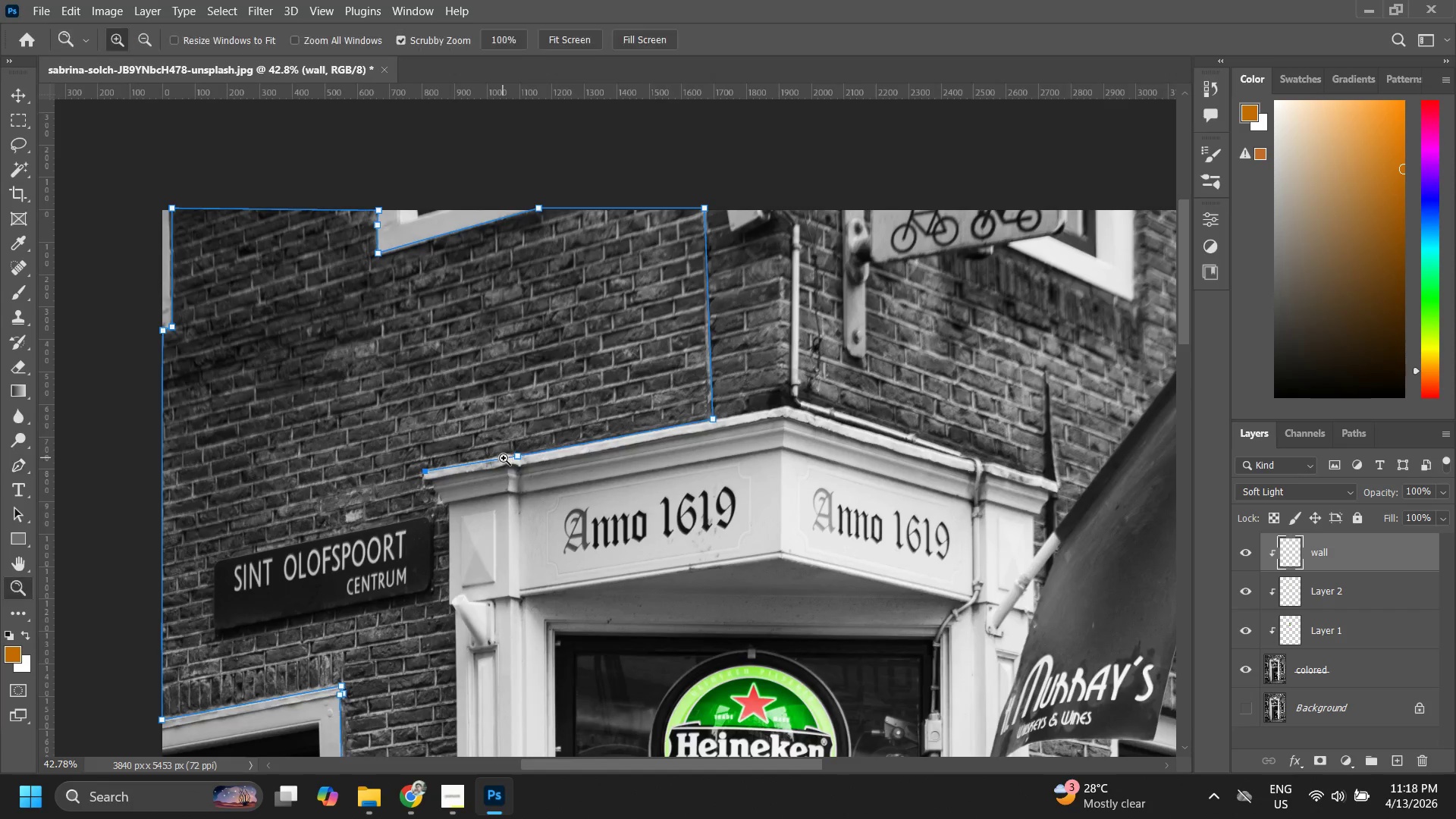 
left_click_drag(start_coordinate=[519, 457], to_coordinate=[613, 330])
 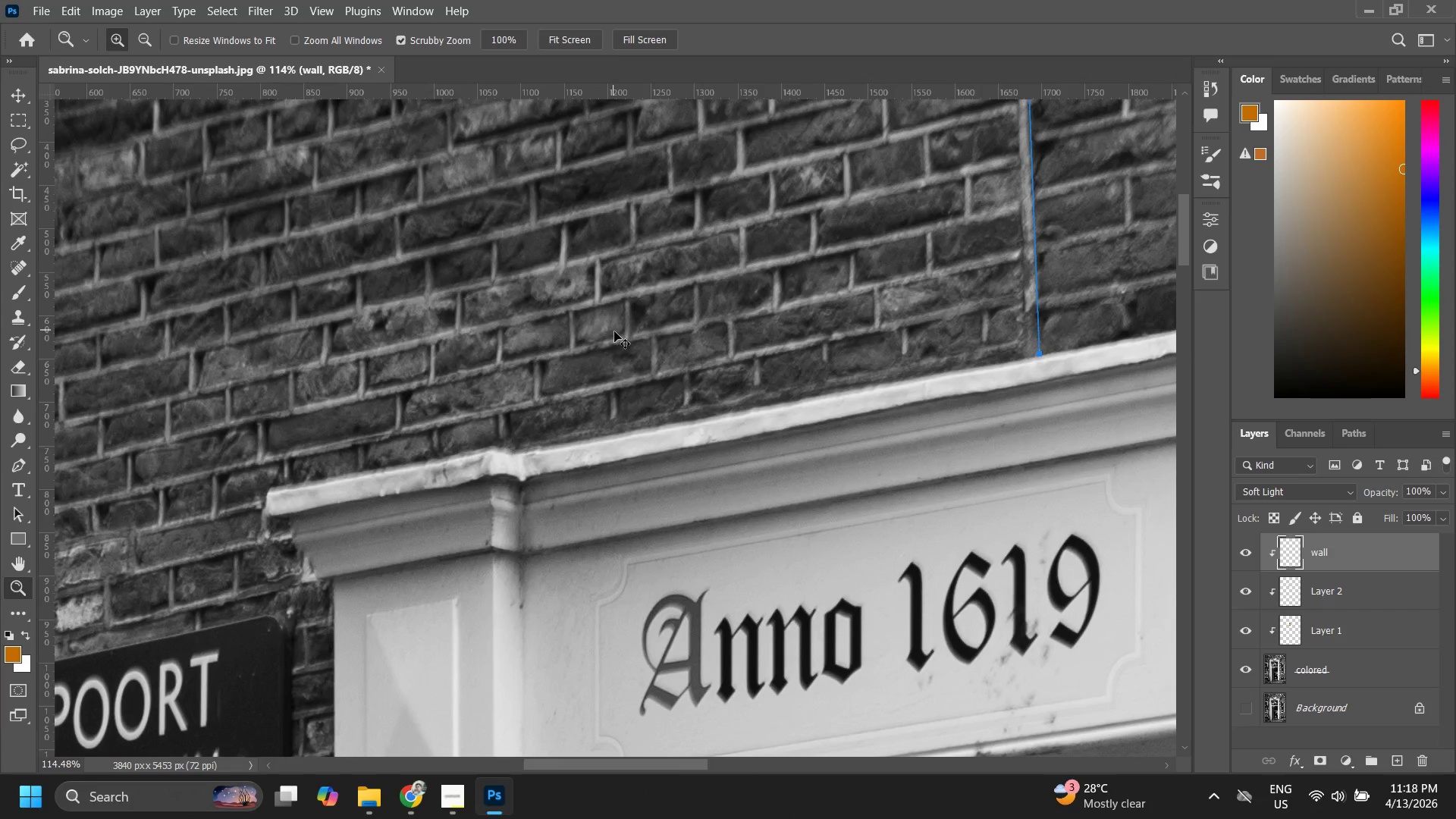 
key(Control+Z)
 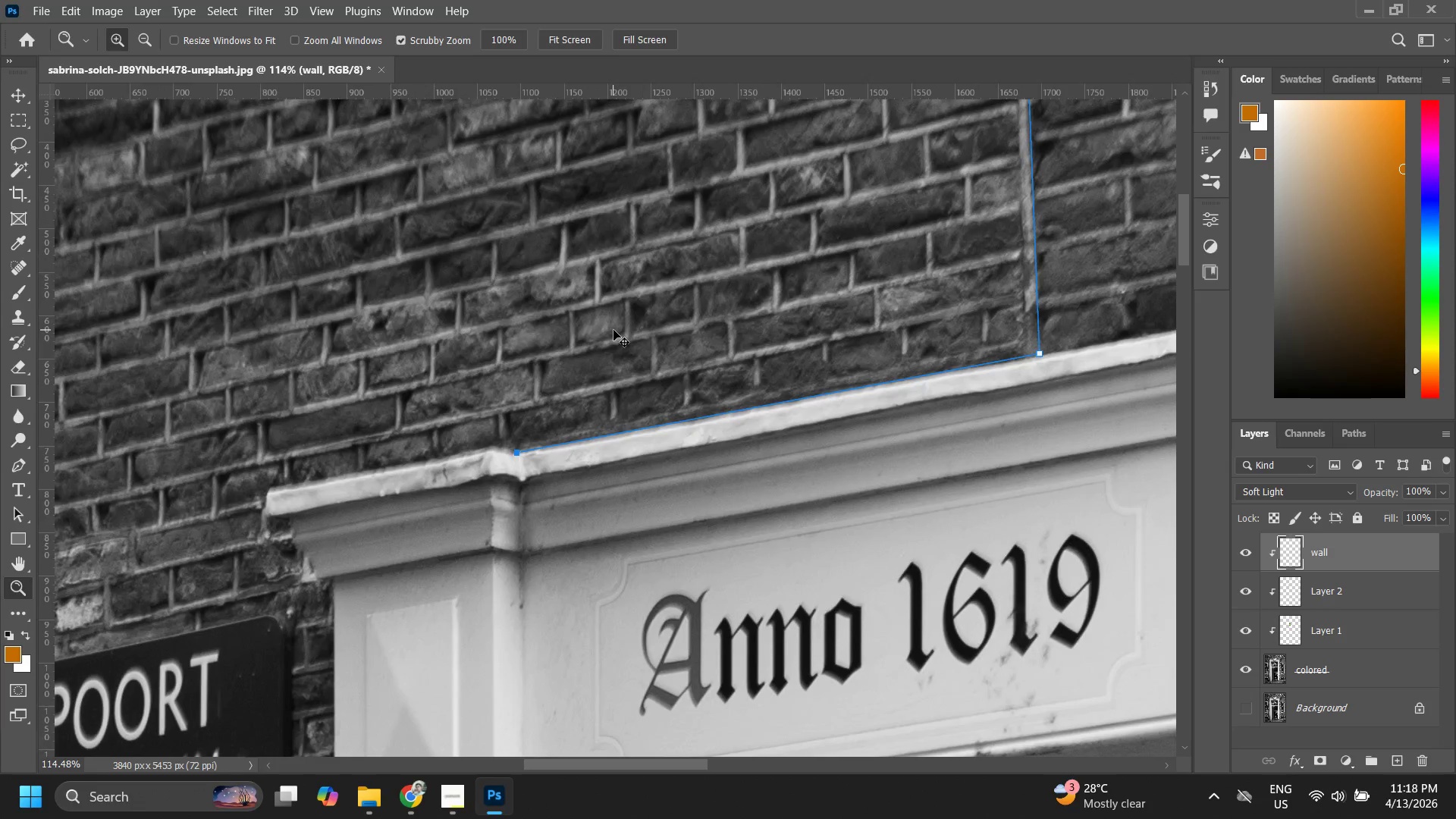 
key(Control+Z)
 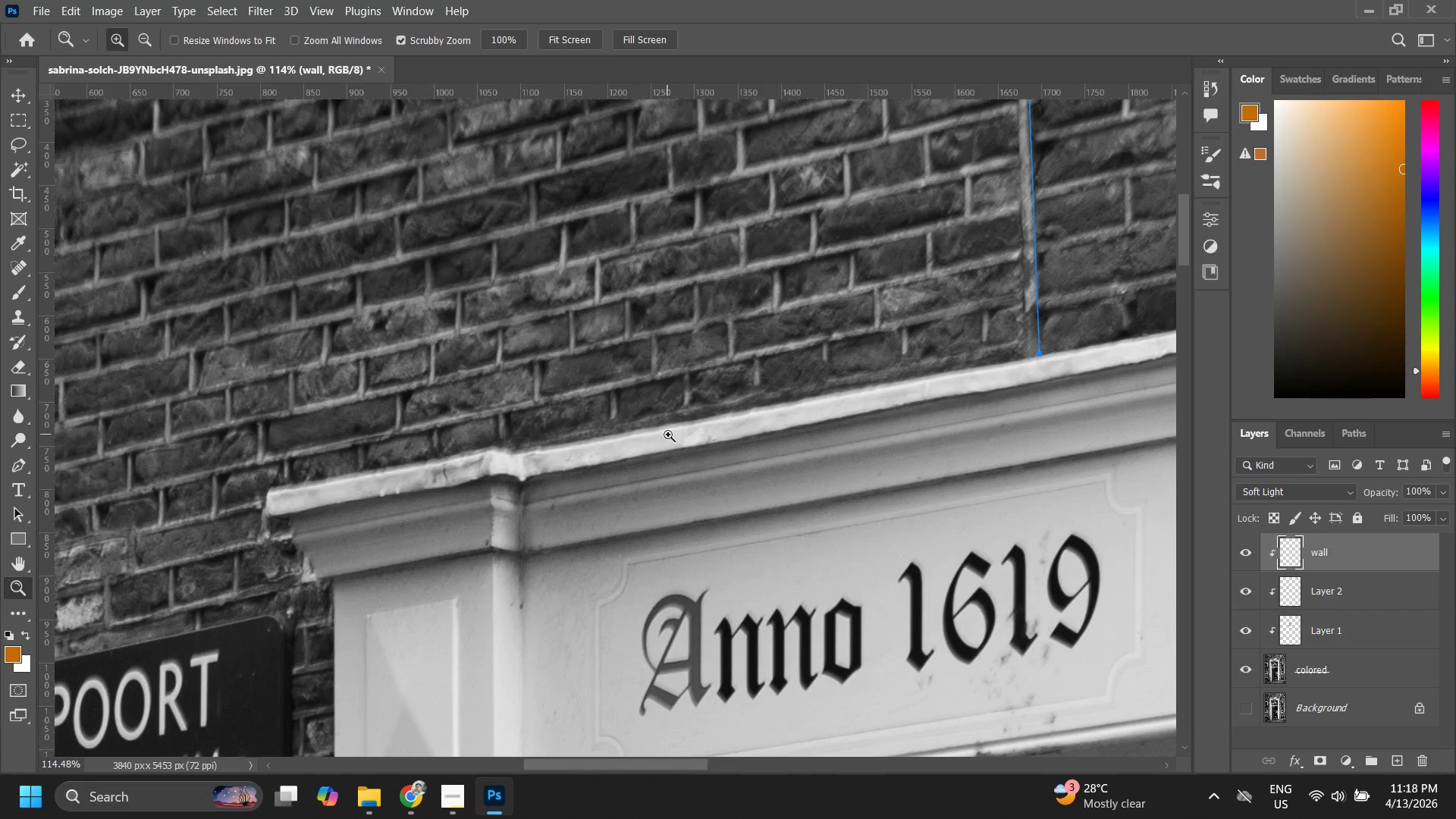 
key(Control+Shift+Z)
 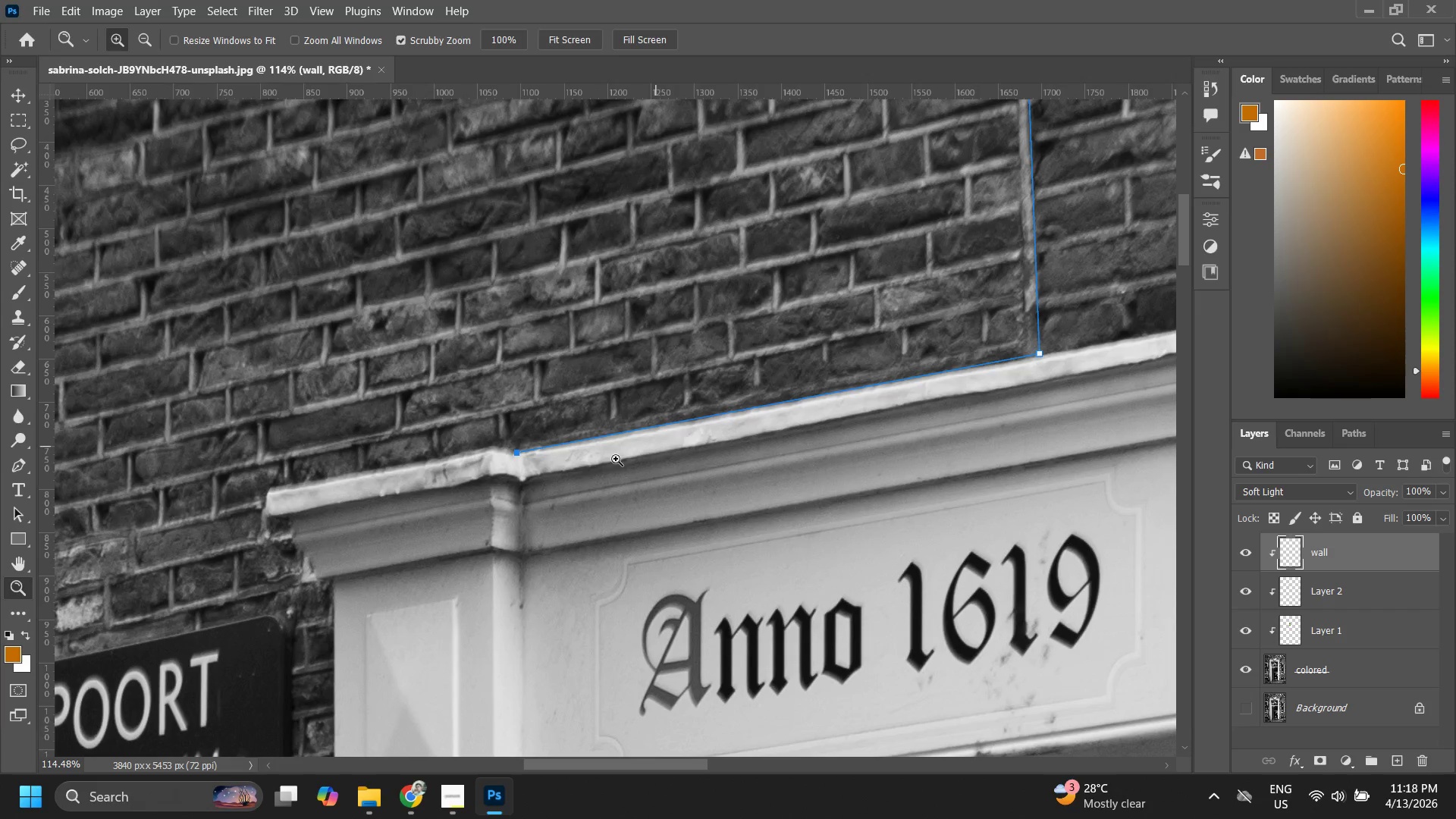 
type(zp)
 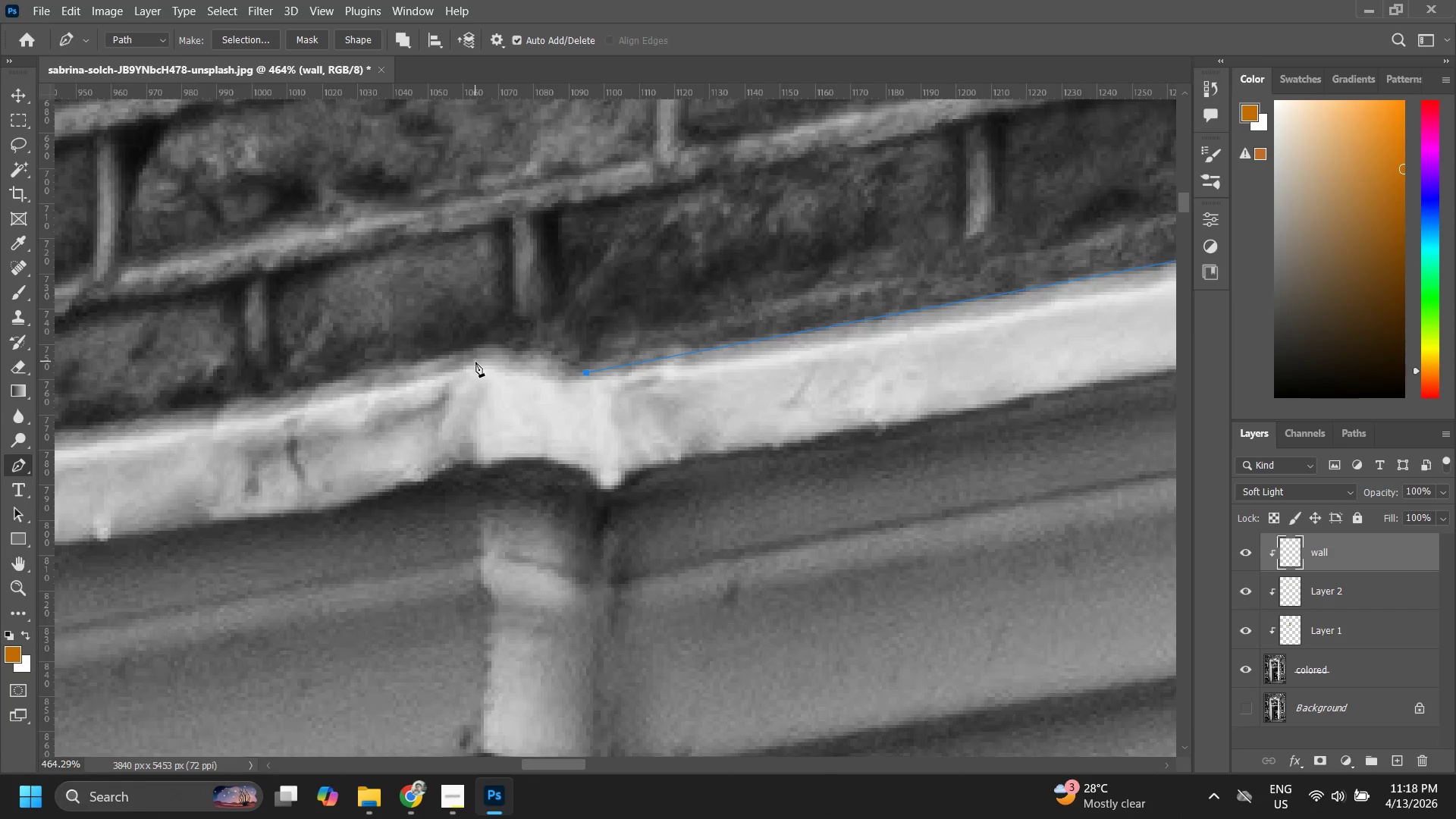 
left_click_drag(start_coordinate=[494, 479], to_coordinate=[582, 407])
 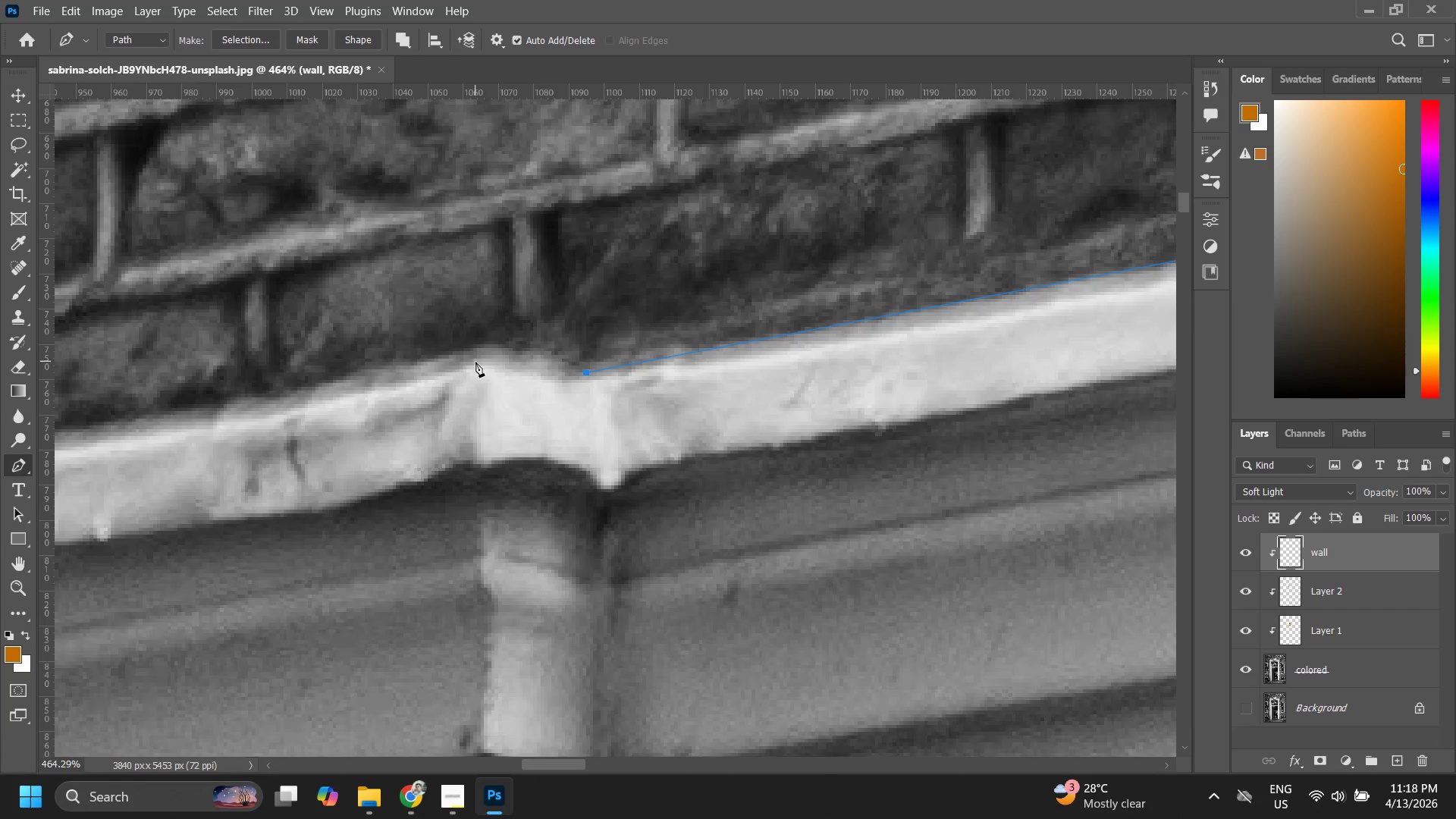 
left_click([482, 350])
 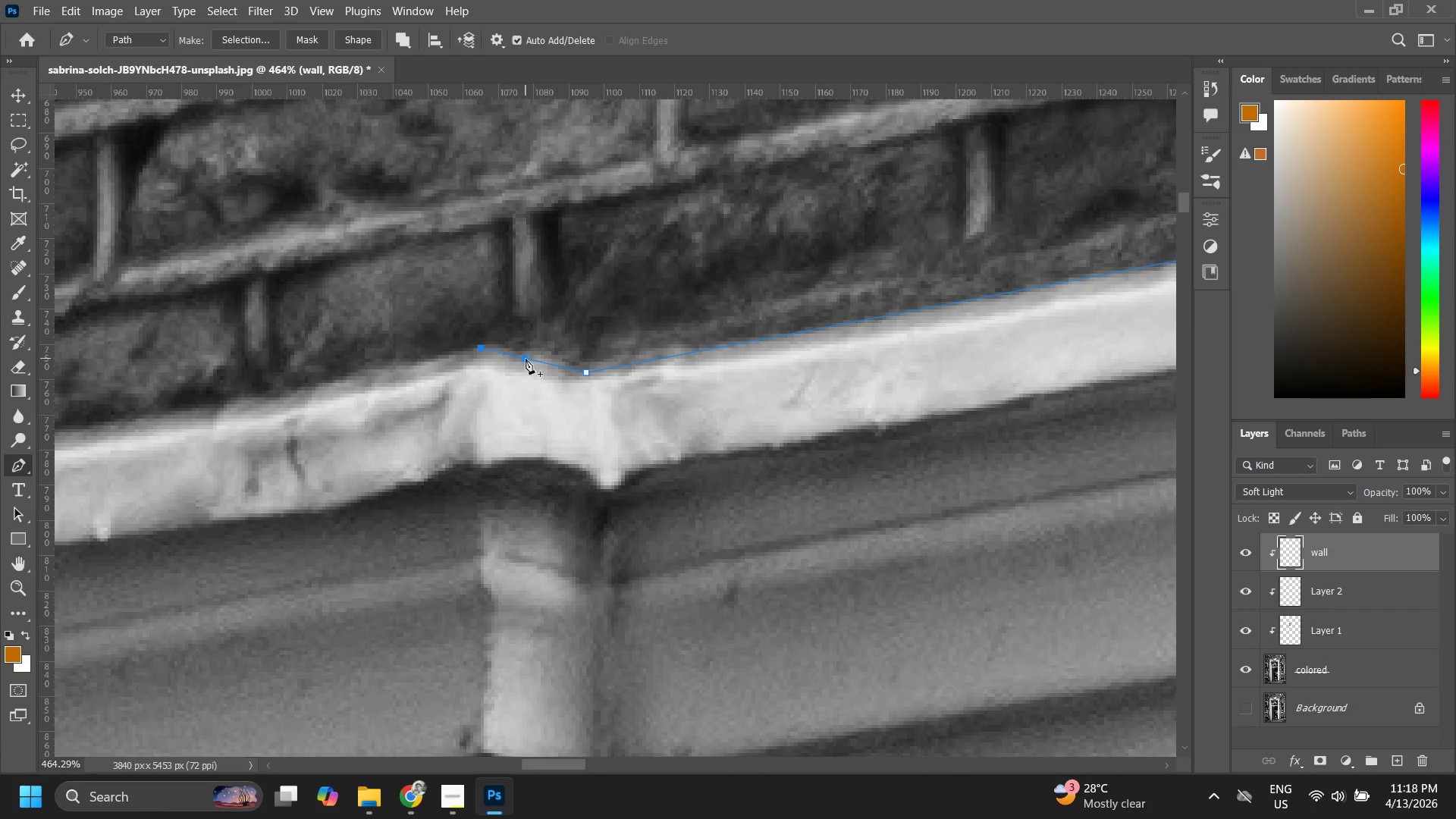 
hold_key(key=Space, duration=1.47)
 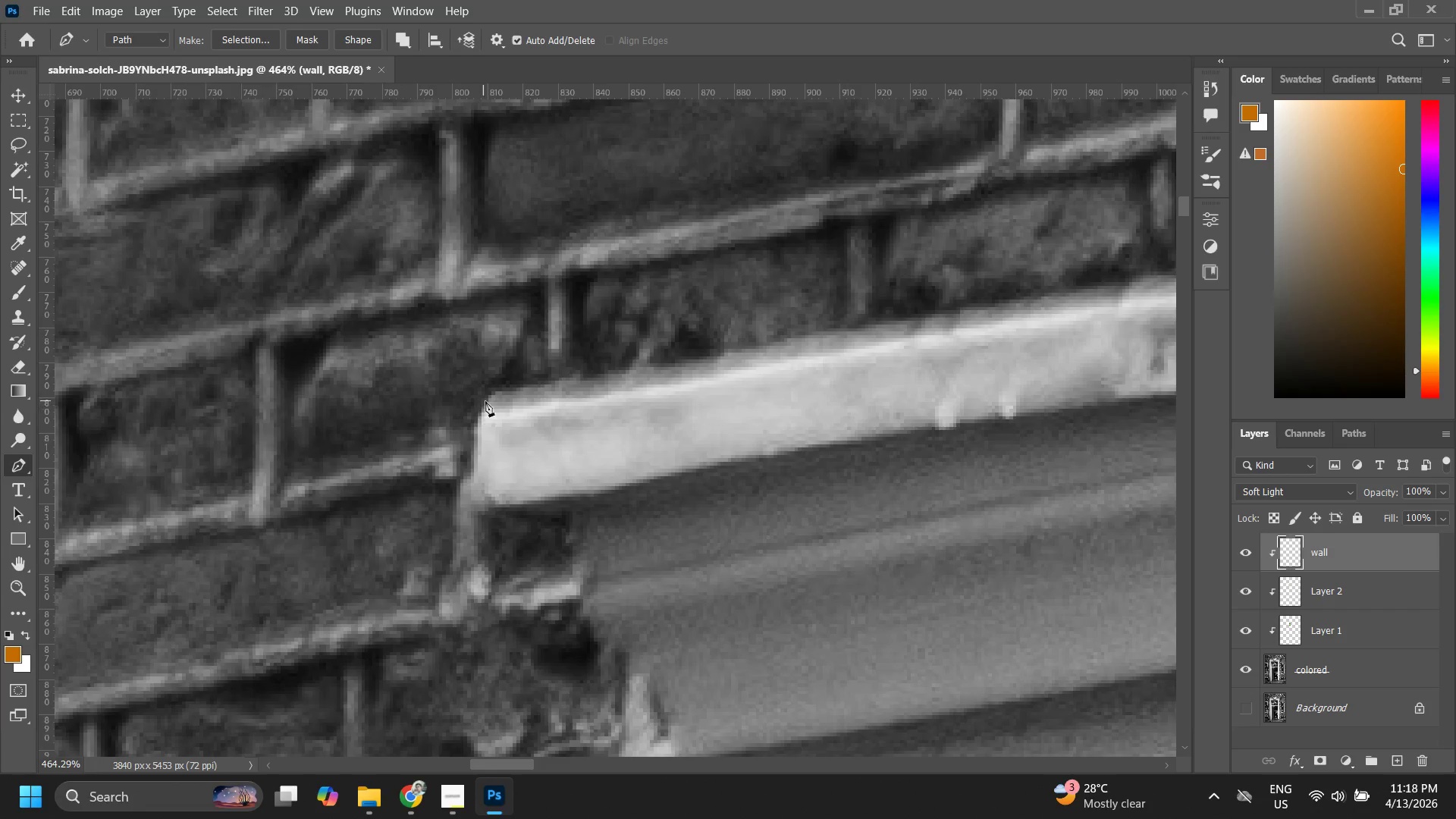 
left_click_drag(start_coordinate=[368, 442], to_coordinate=[756, 325])
 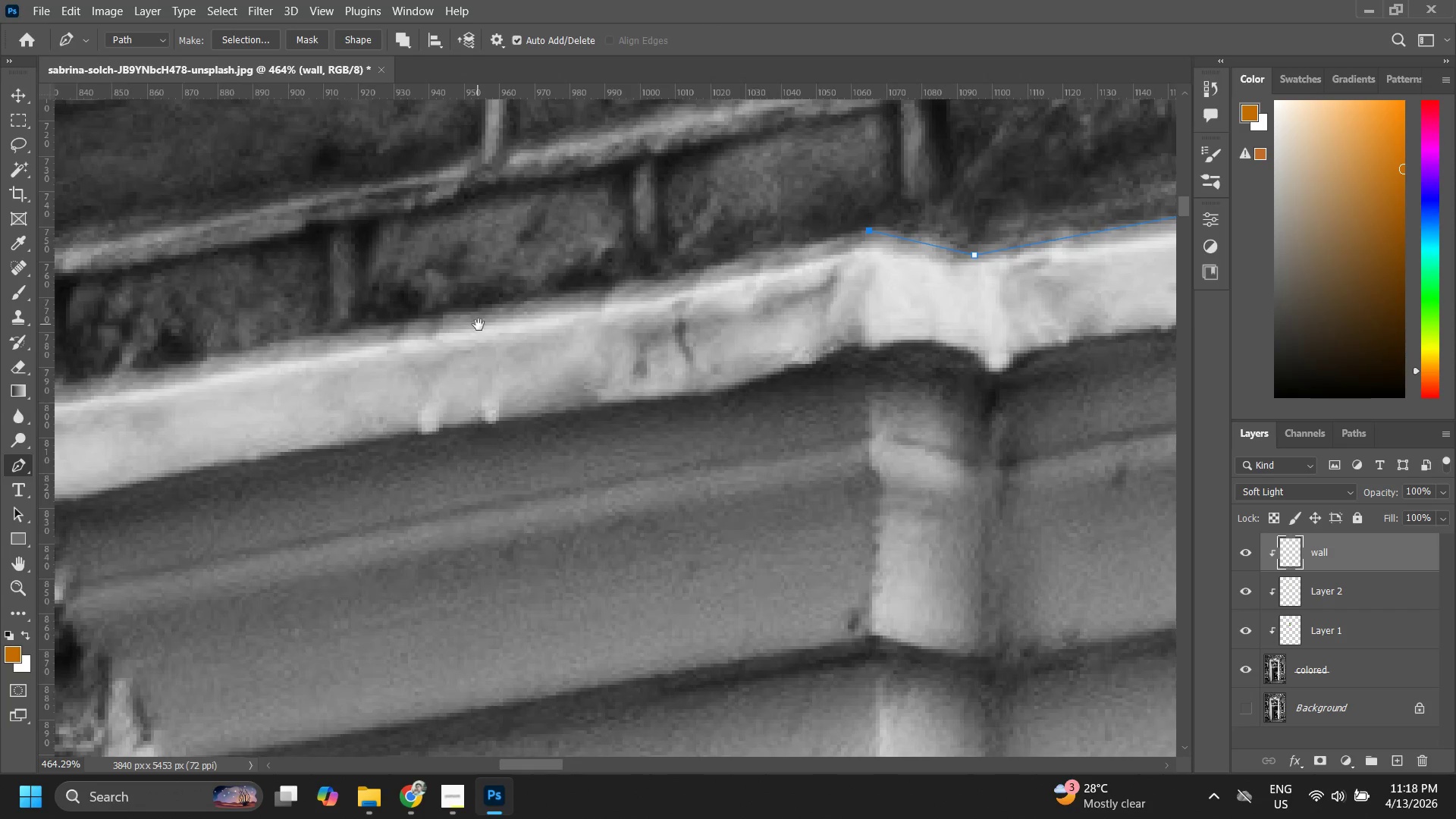 
left_click_drag(start_coordinate=[465, 325], to_coordinate=[934, 316])
 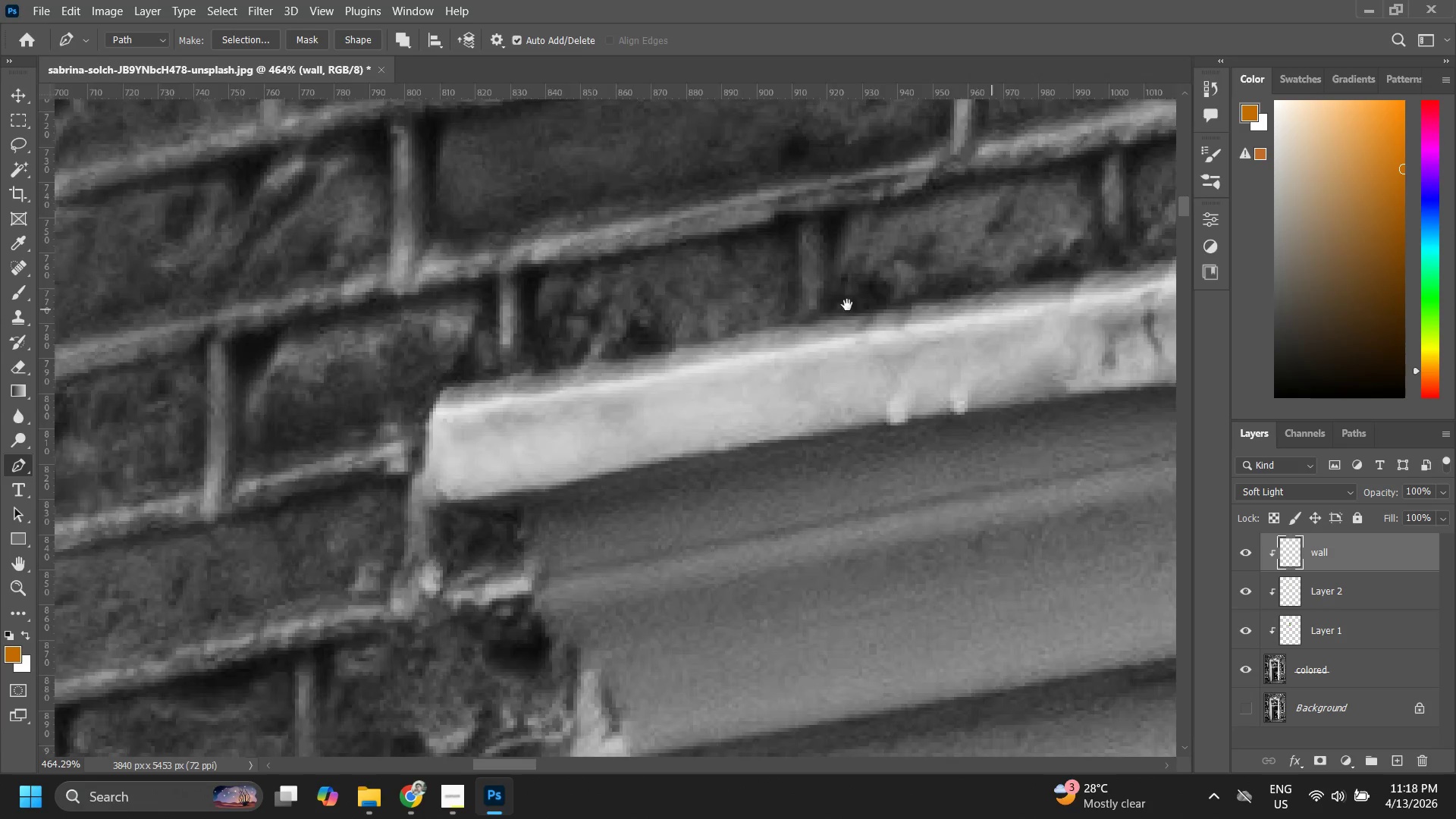 
left_click_drag(start_coordinate=[827, 307], to_coordinate=[467, 319])
 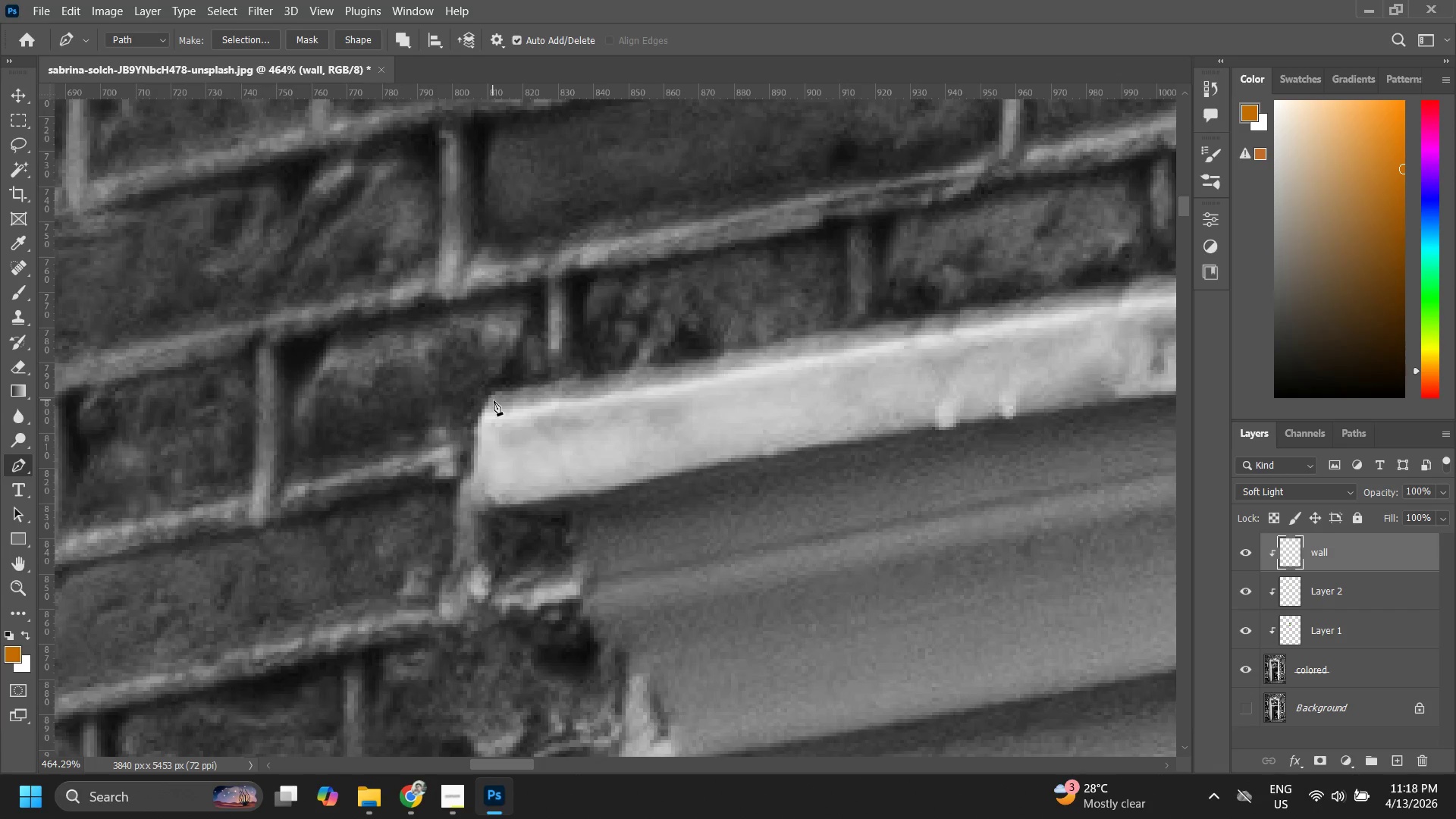 
left_click([497, 391])
 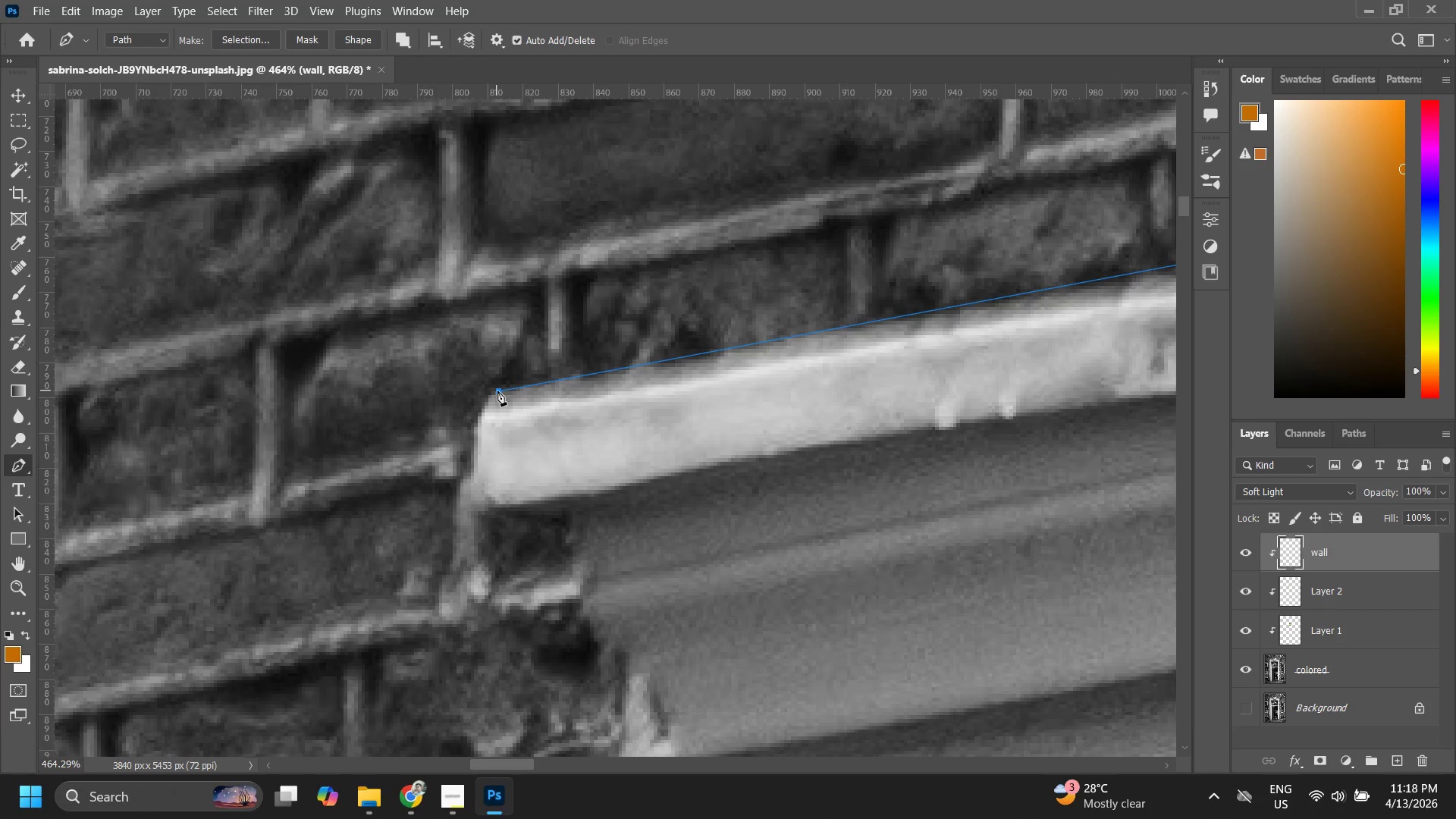 
hold_key(key=Space, duration=1.36)
 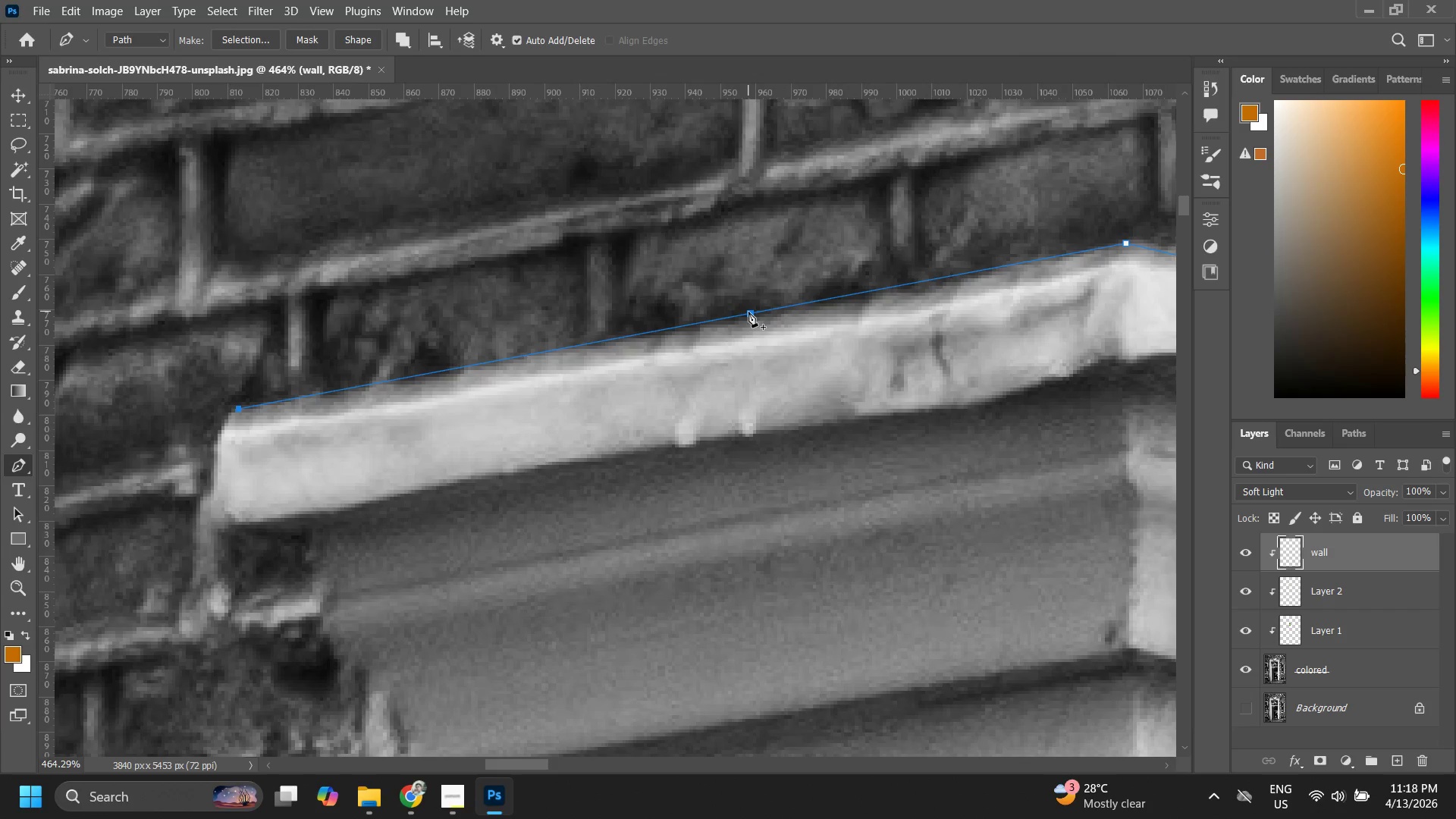 
left_click_drag(start_coordinate=[484, 423], to_coordinate=[425, 302])
 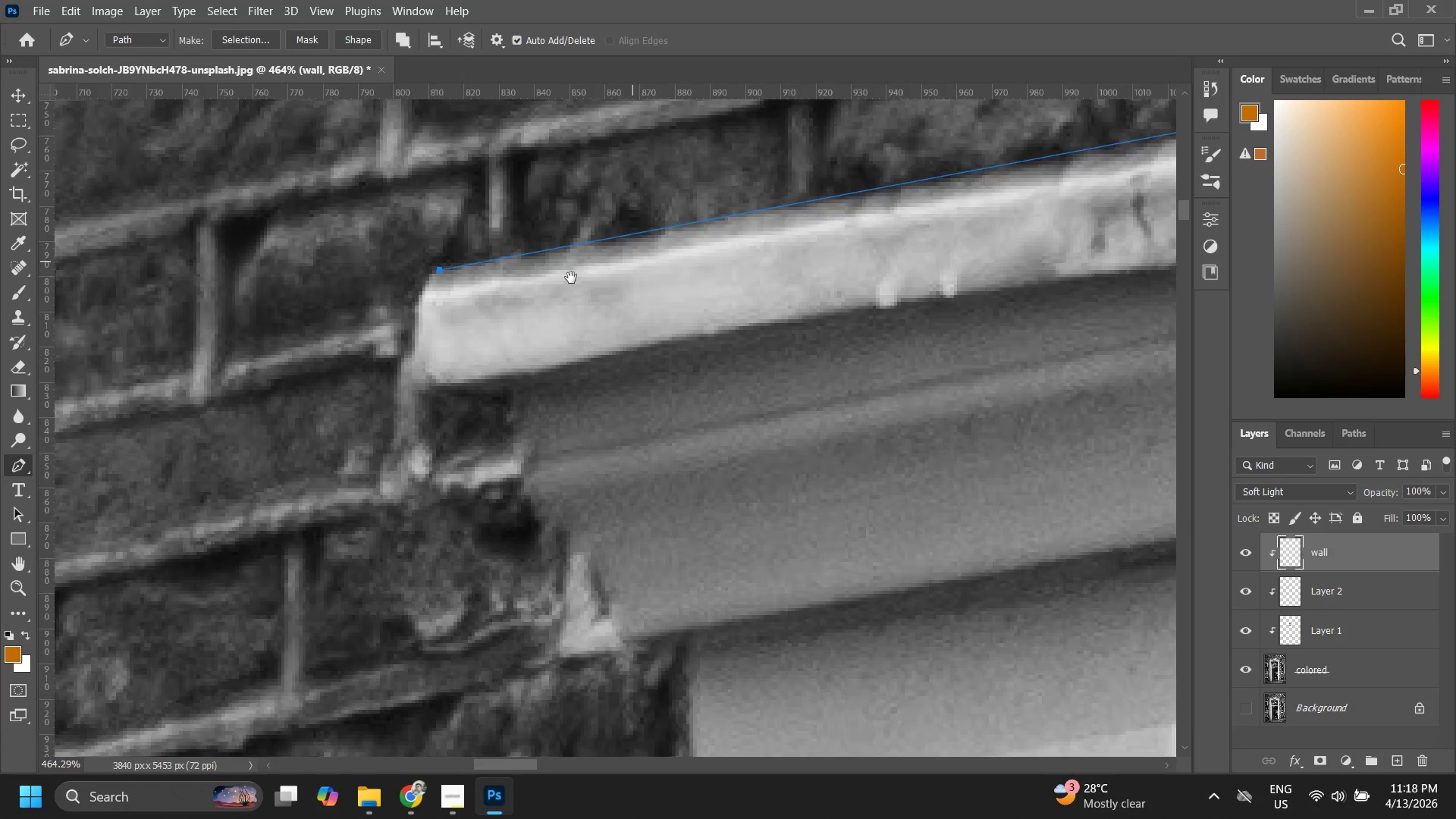 
left_click_drag(start_coordinate=[657, 217], to_coordinate=[457, 356])
 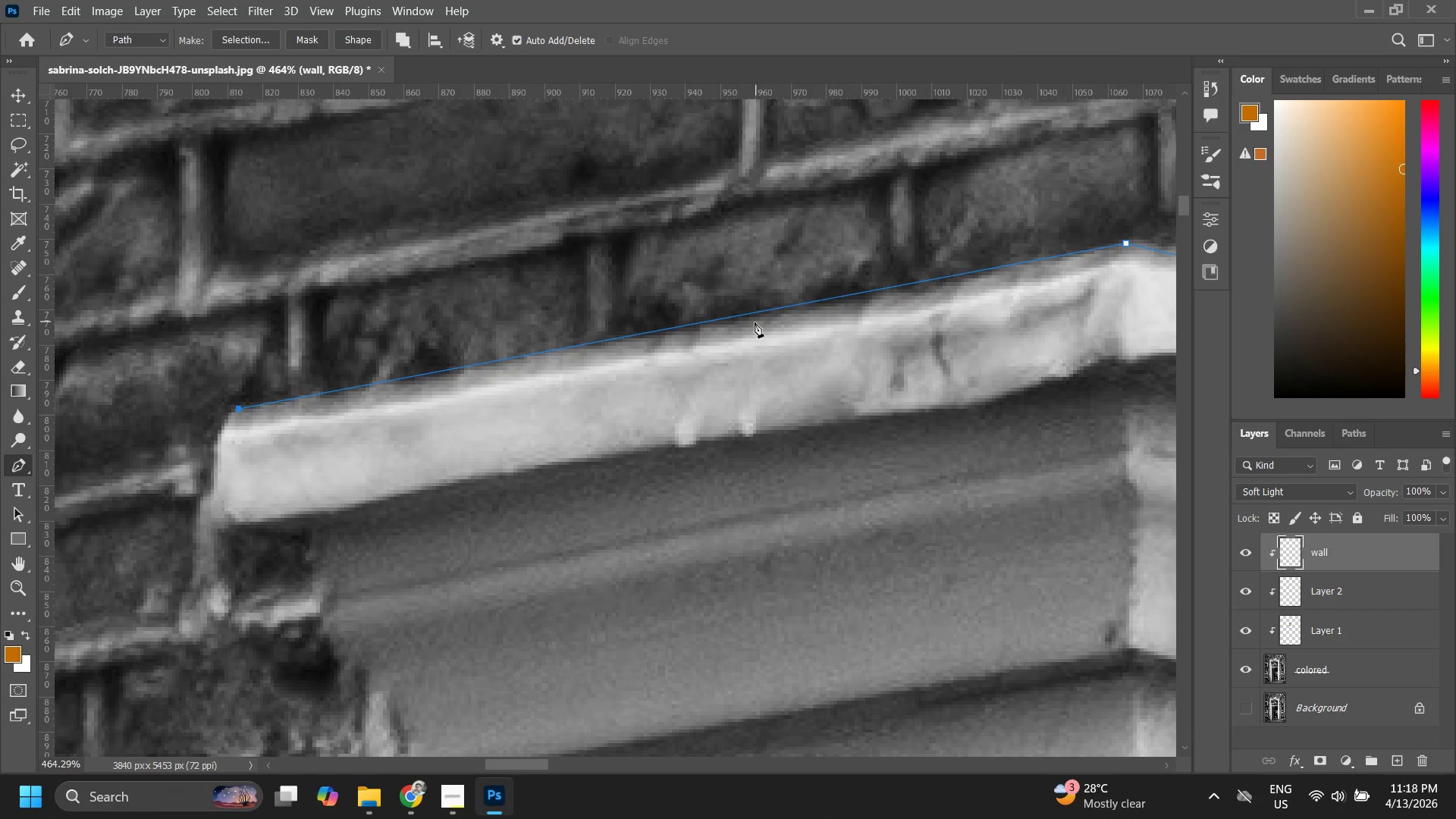 
left_click([748, 312])
 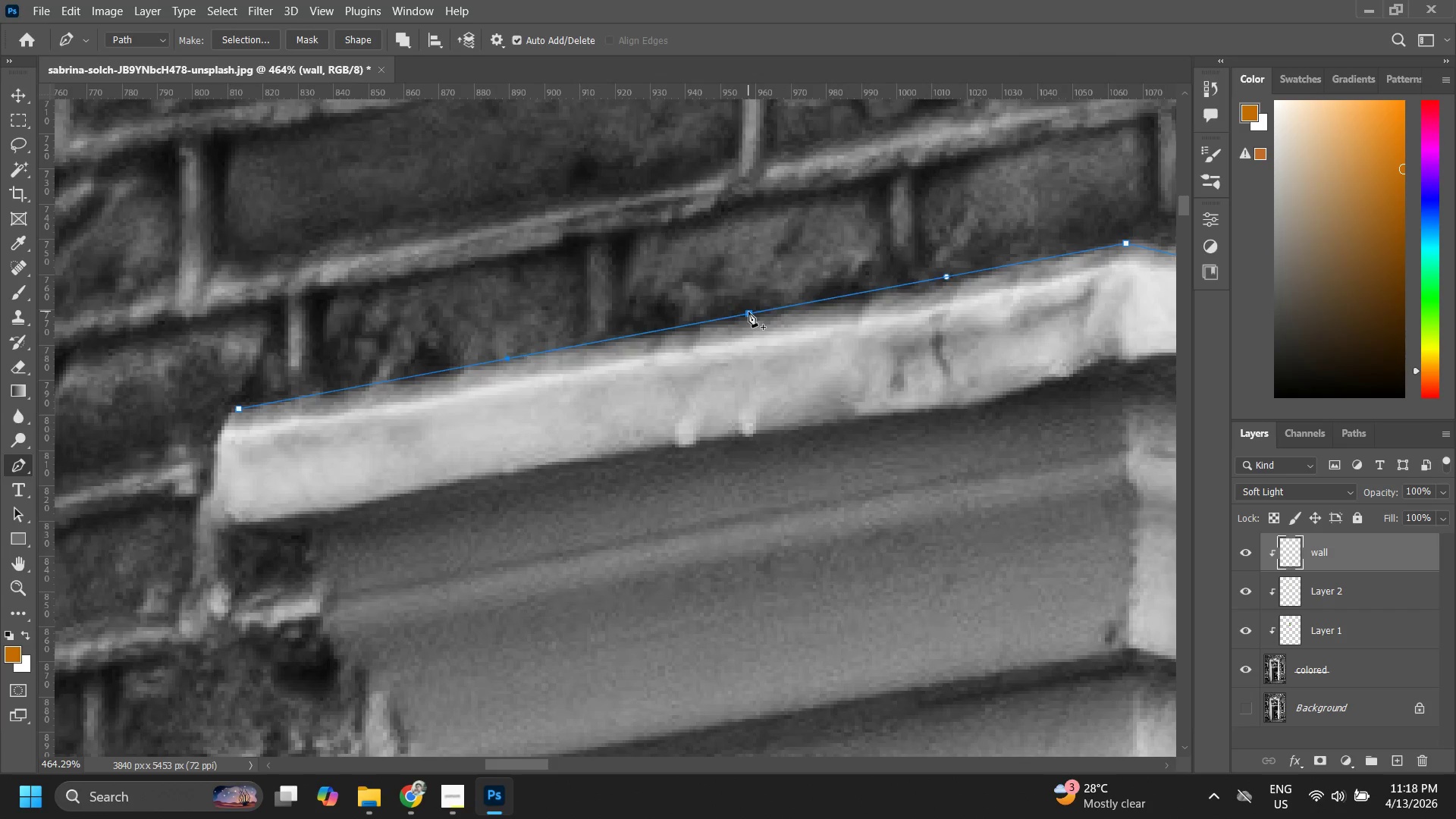 
hold_key(key=ControlLeft, duration=0.94)
left_click_drag(start_coordinate=[748, 312], to_coordinate=[750, 323])
 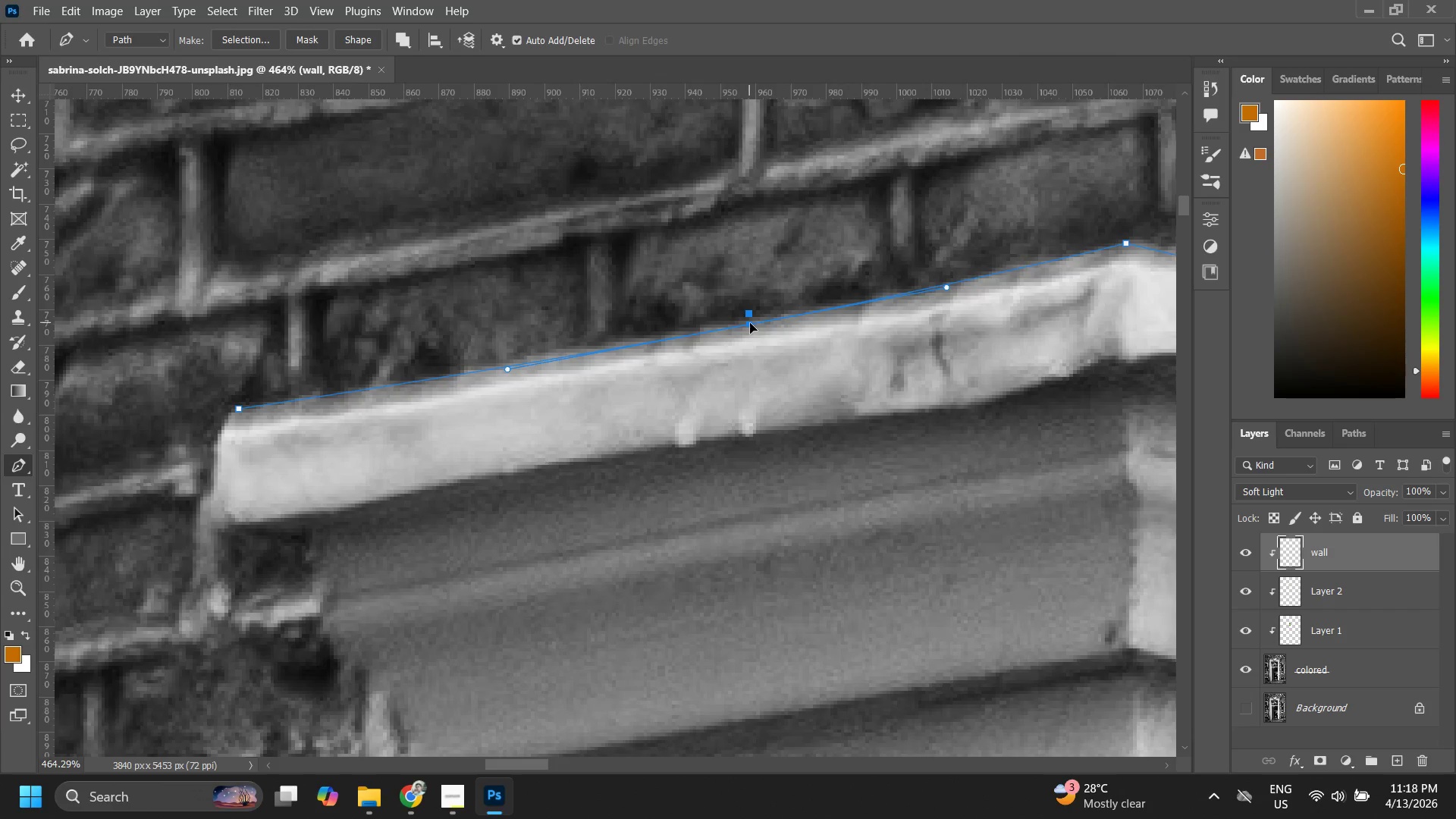 
hold_key(key=Space, duration=0.59)
 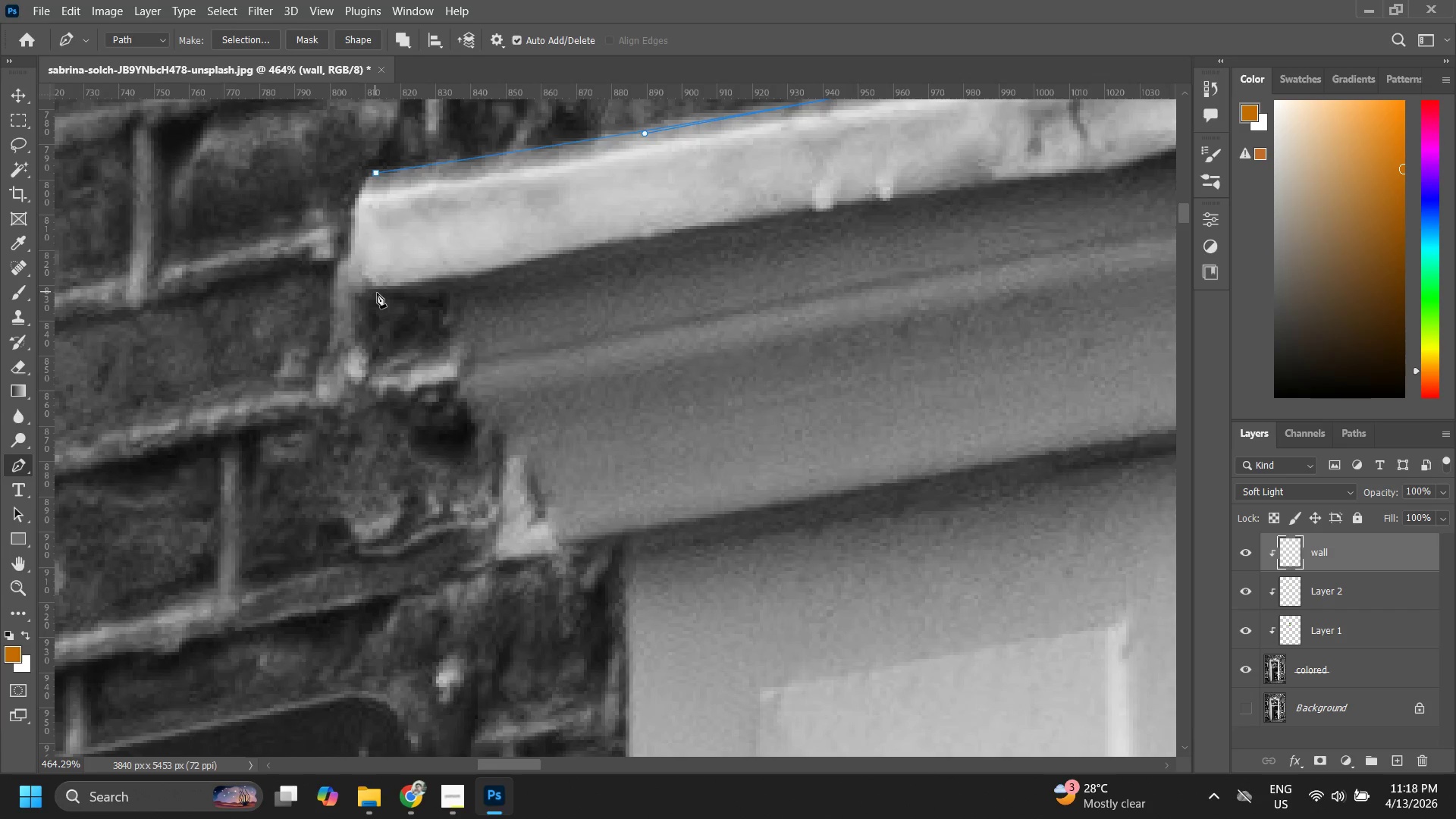 
left_click_drag(start_coordinate=[519, 416], to_coordinate=[624, 245])
 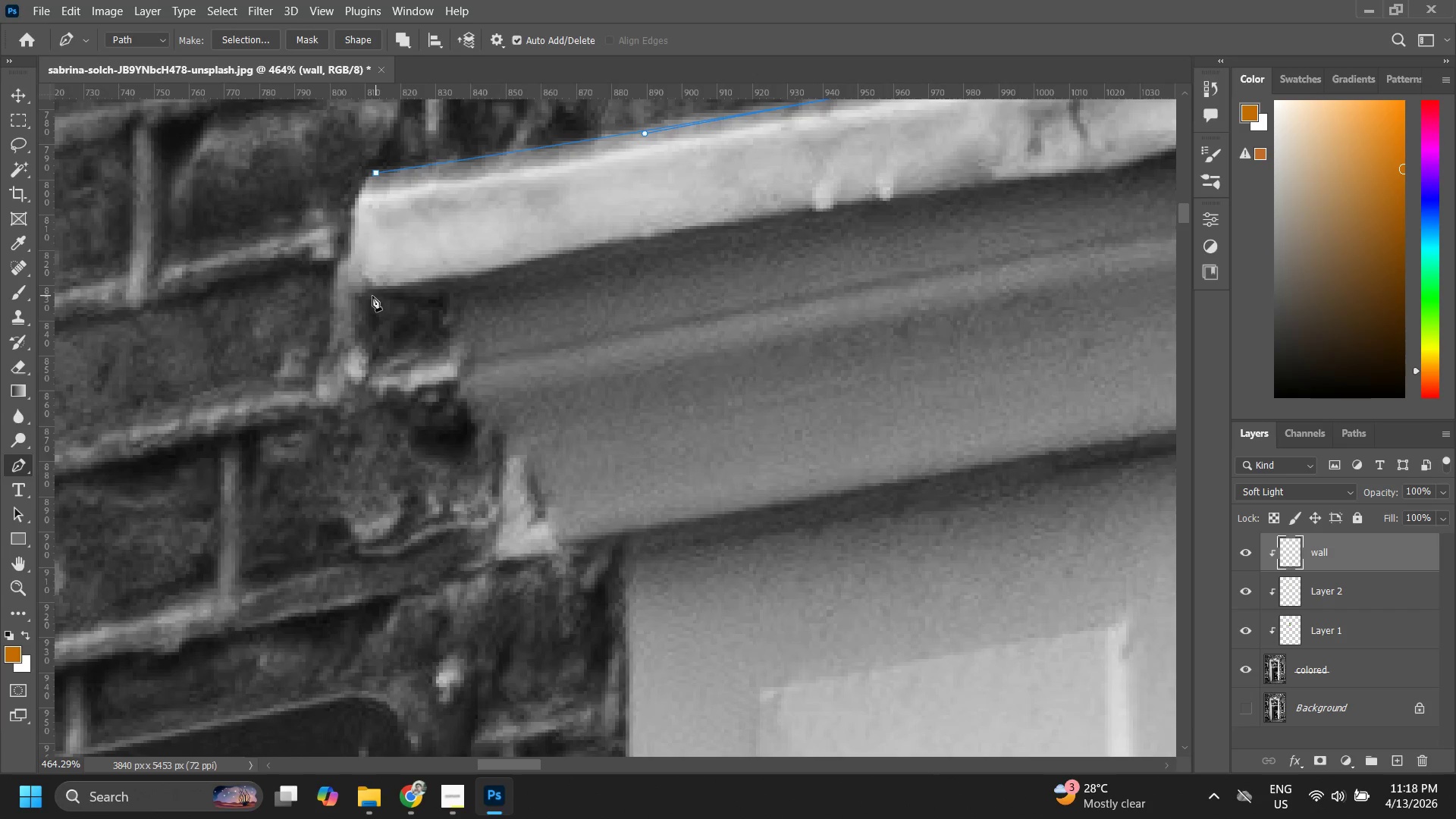 
left_click([364, 296])
 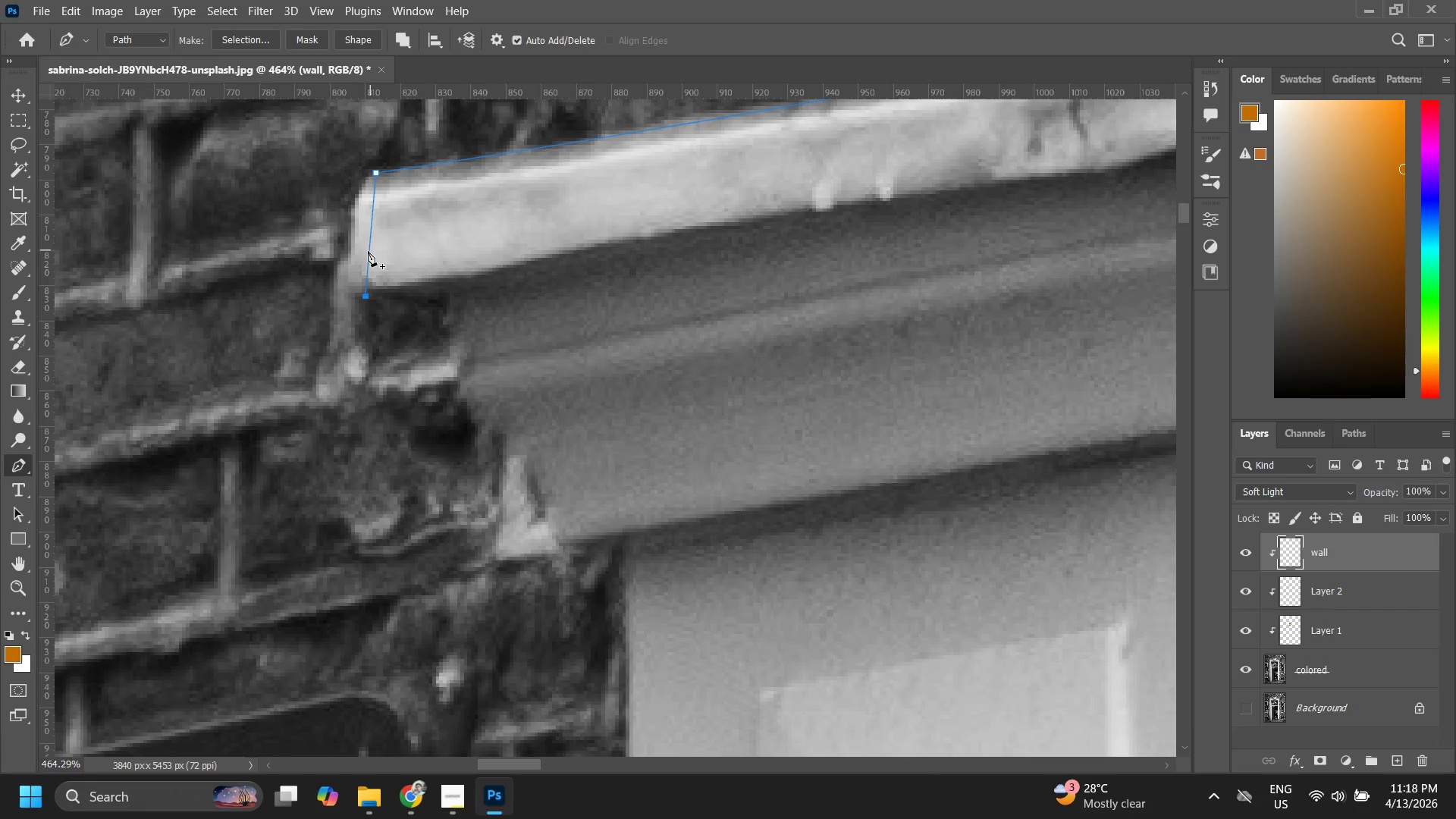 
left_click([365, 250])
 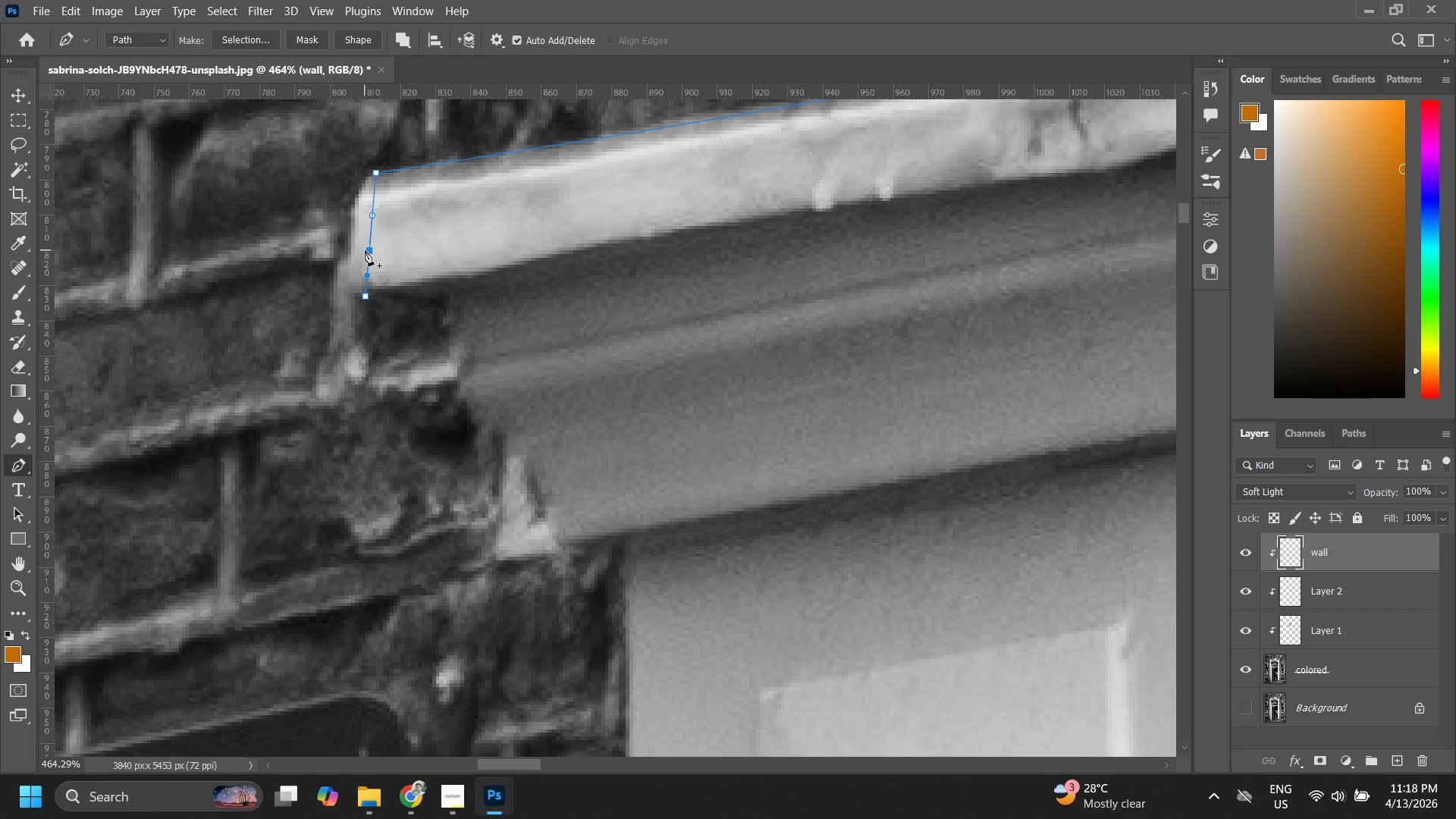 
left_click_drag(start_coordinate=[366, 244], to_coordinate=[359, 225])
 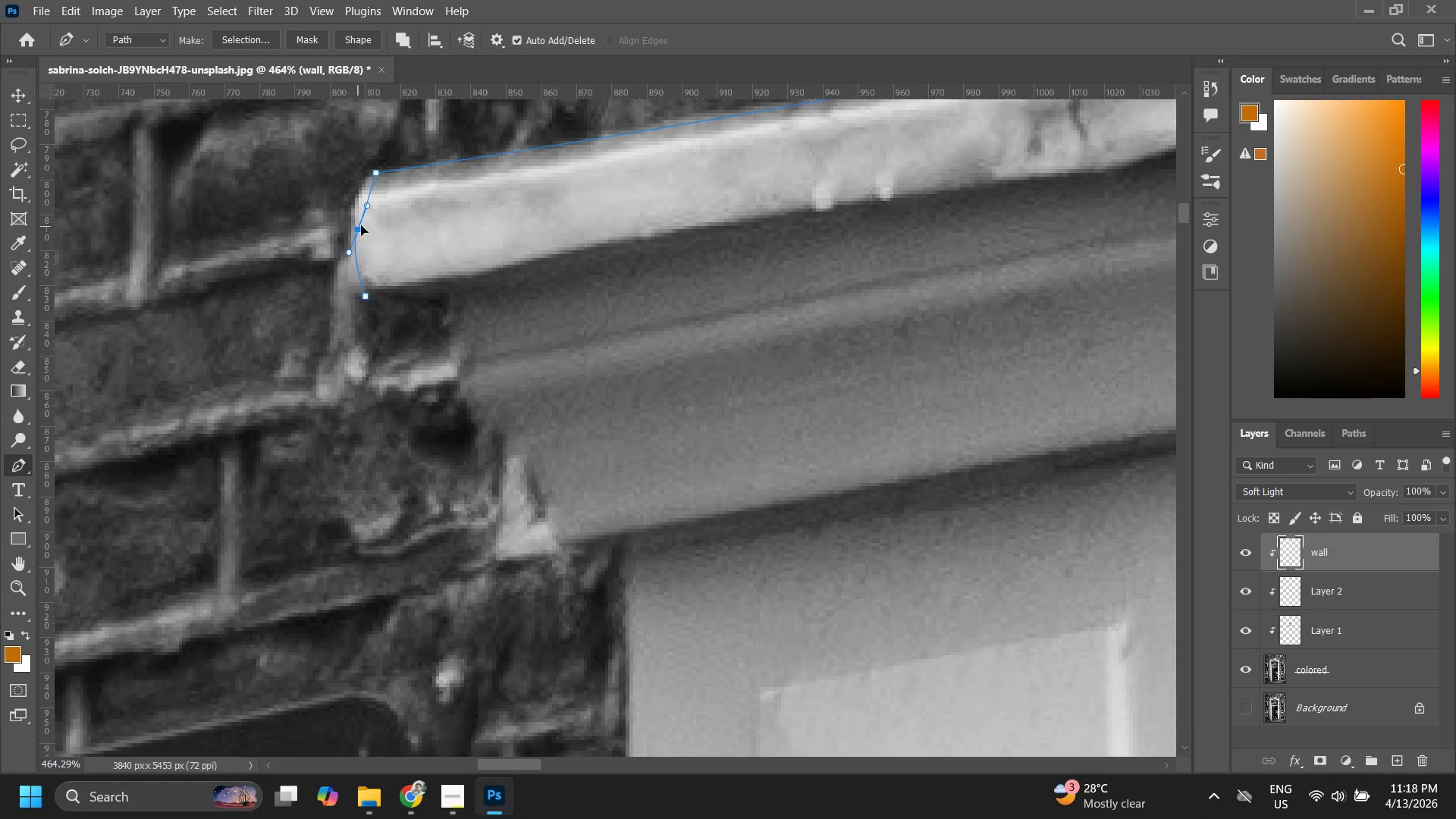 
key(Control+Z)
 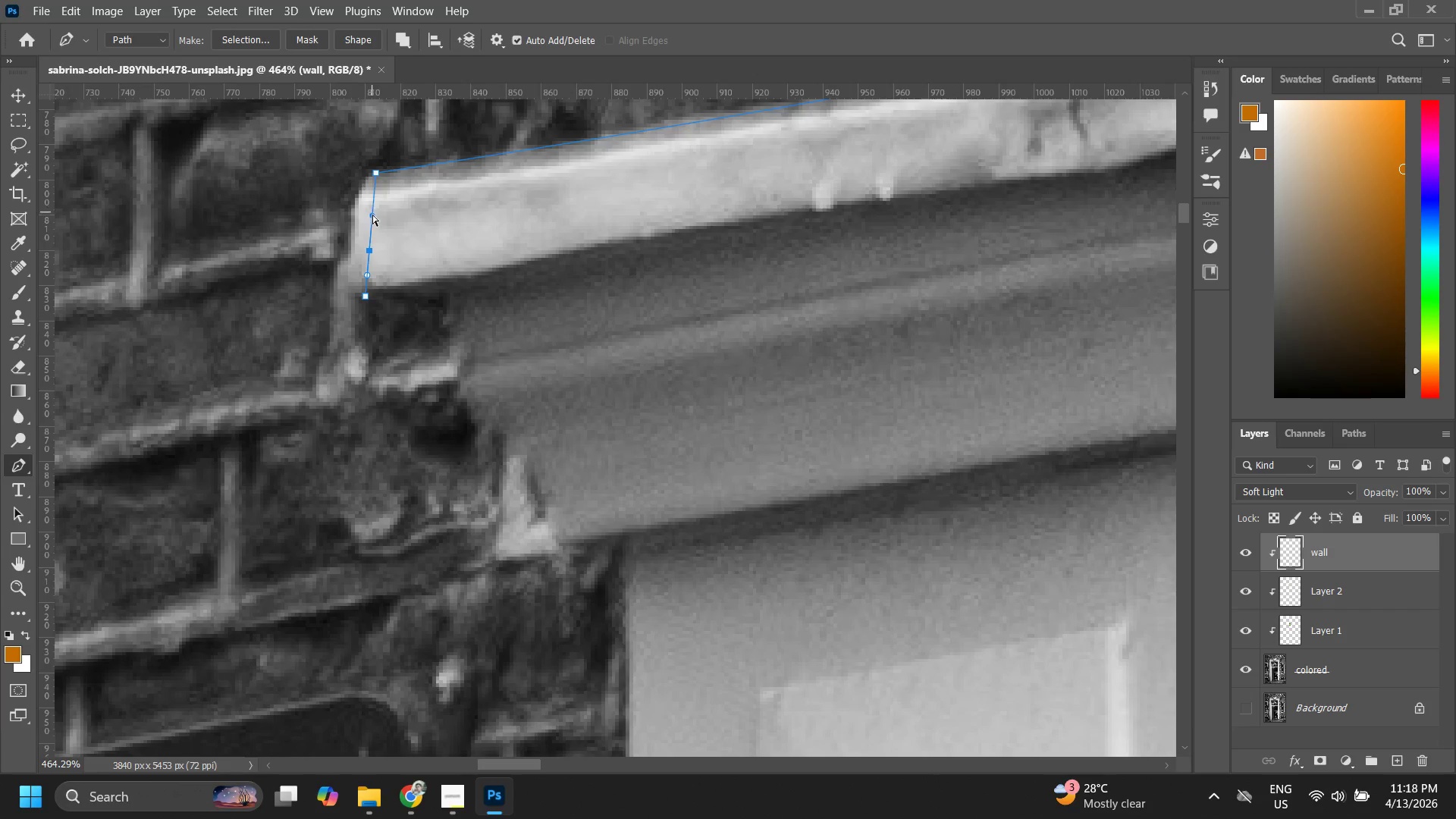 
left_click_drag(start_coordinate=[375, 217], to_coordinate=[366, 218])
 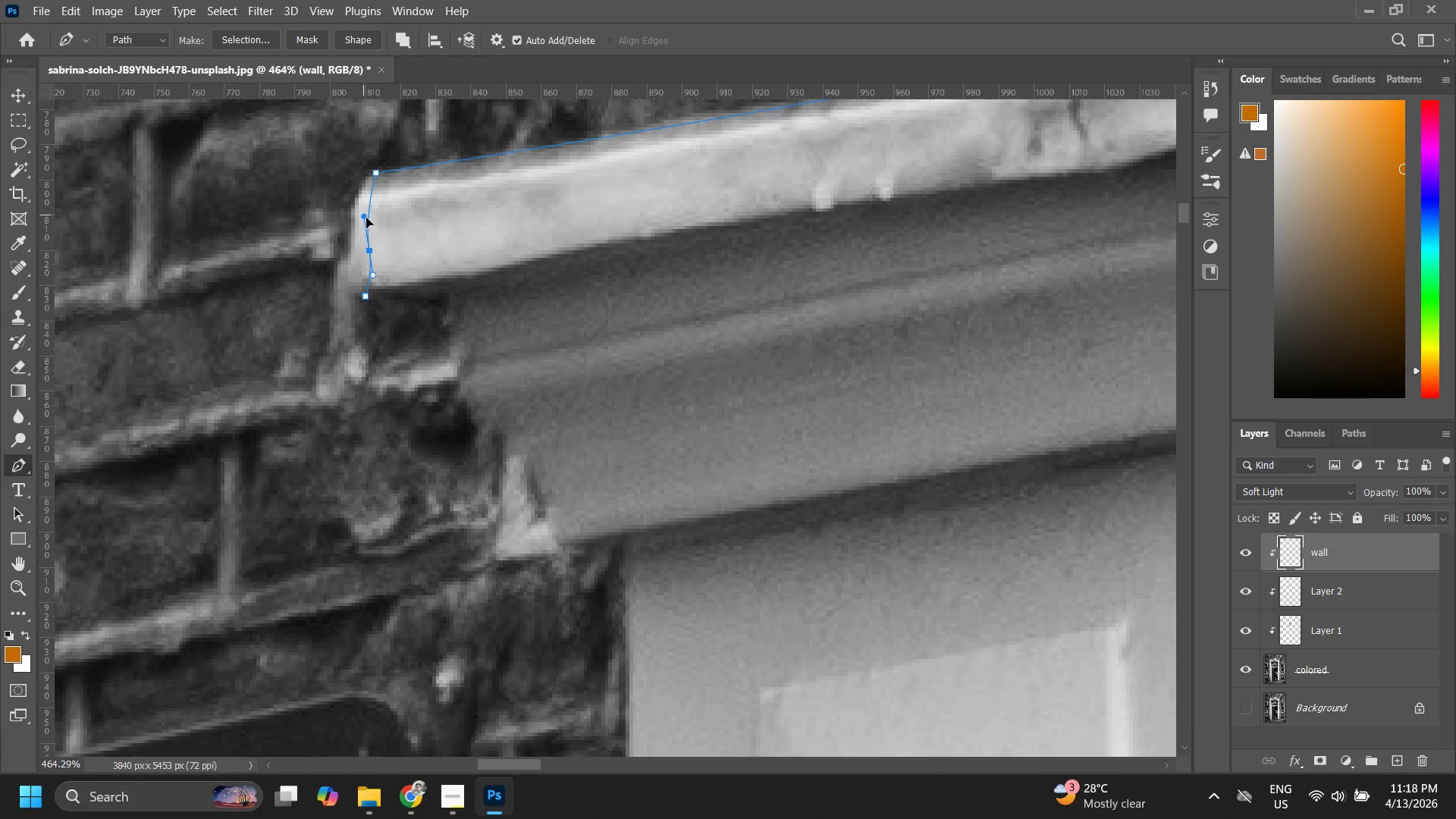 
key(Control+Z)
 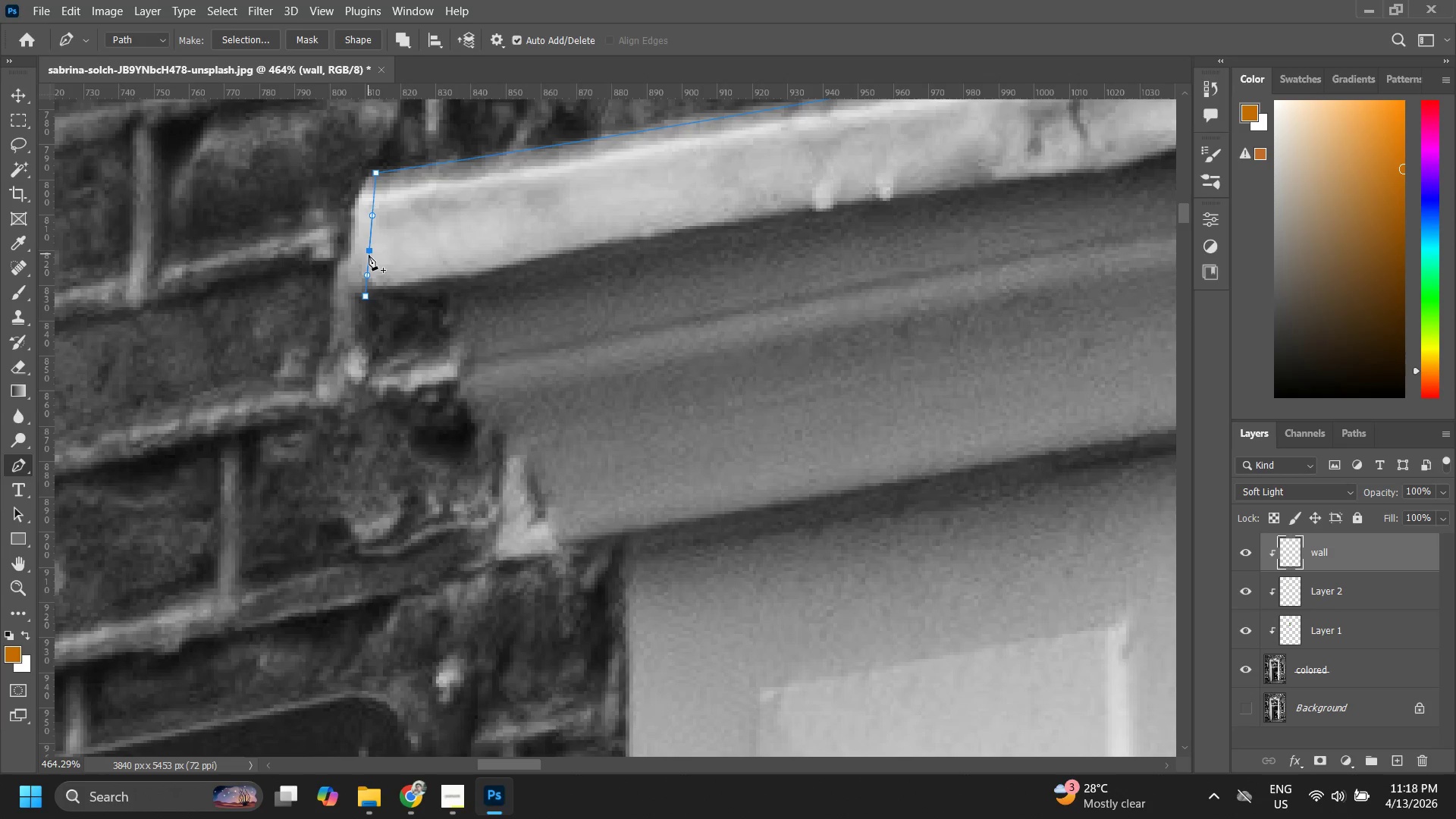 
hold_key(key=ControlLeft, duration=1.03)
left_click_drag(start_coordinate=[369, 253], to_coordinate=[352, 243])
 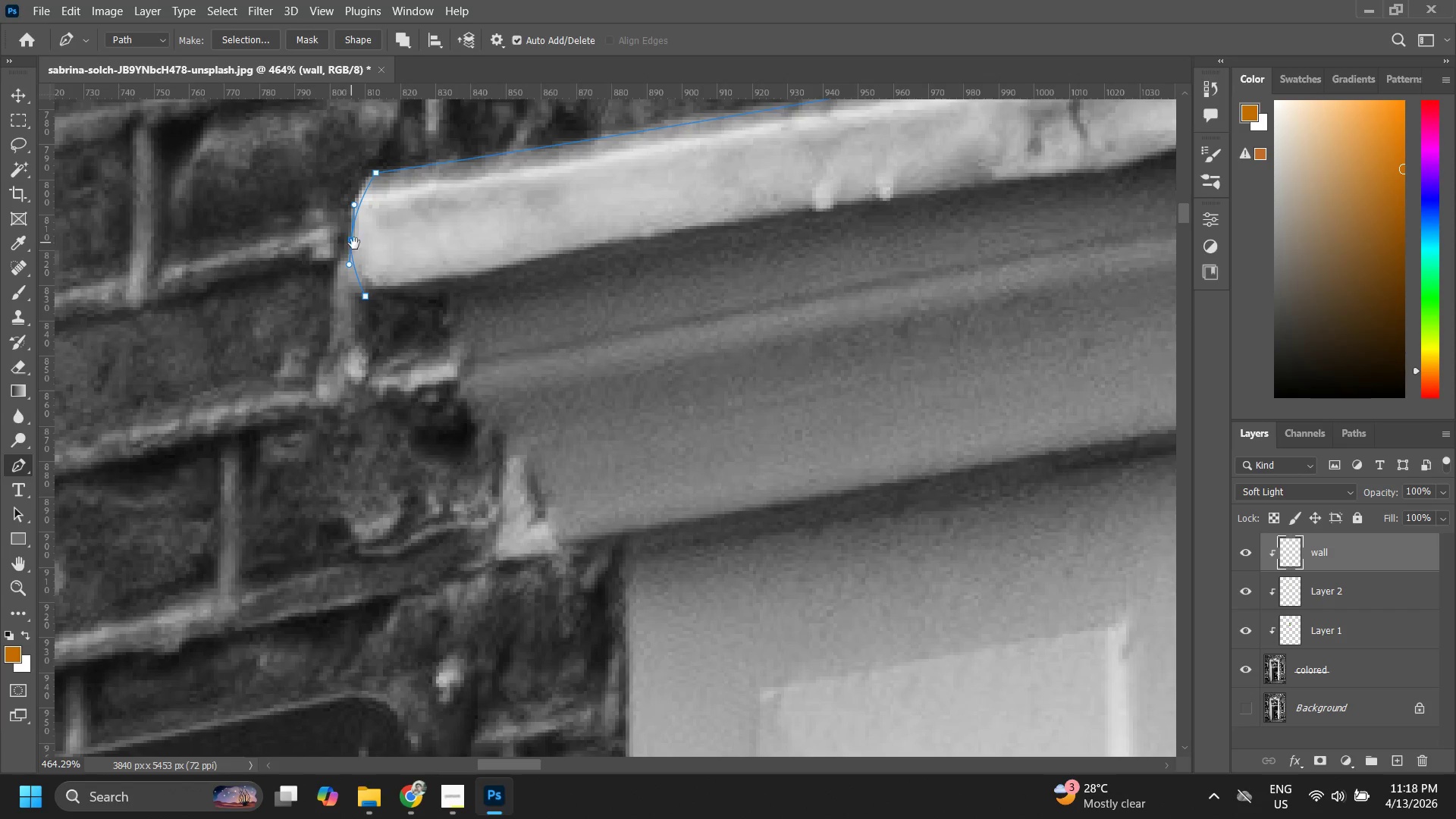 
hold_key(key=Space, duration=0.58)
 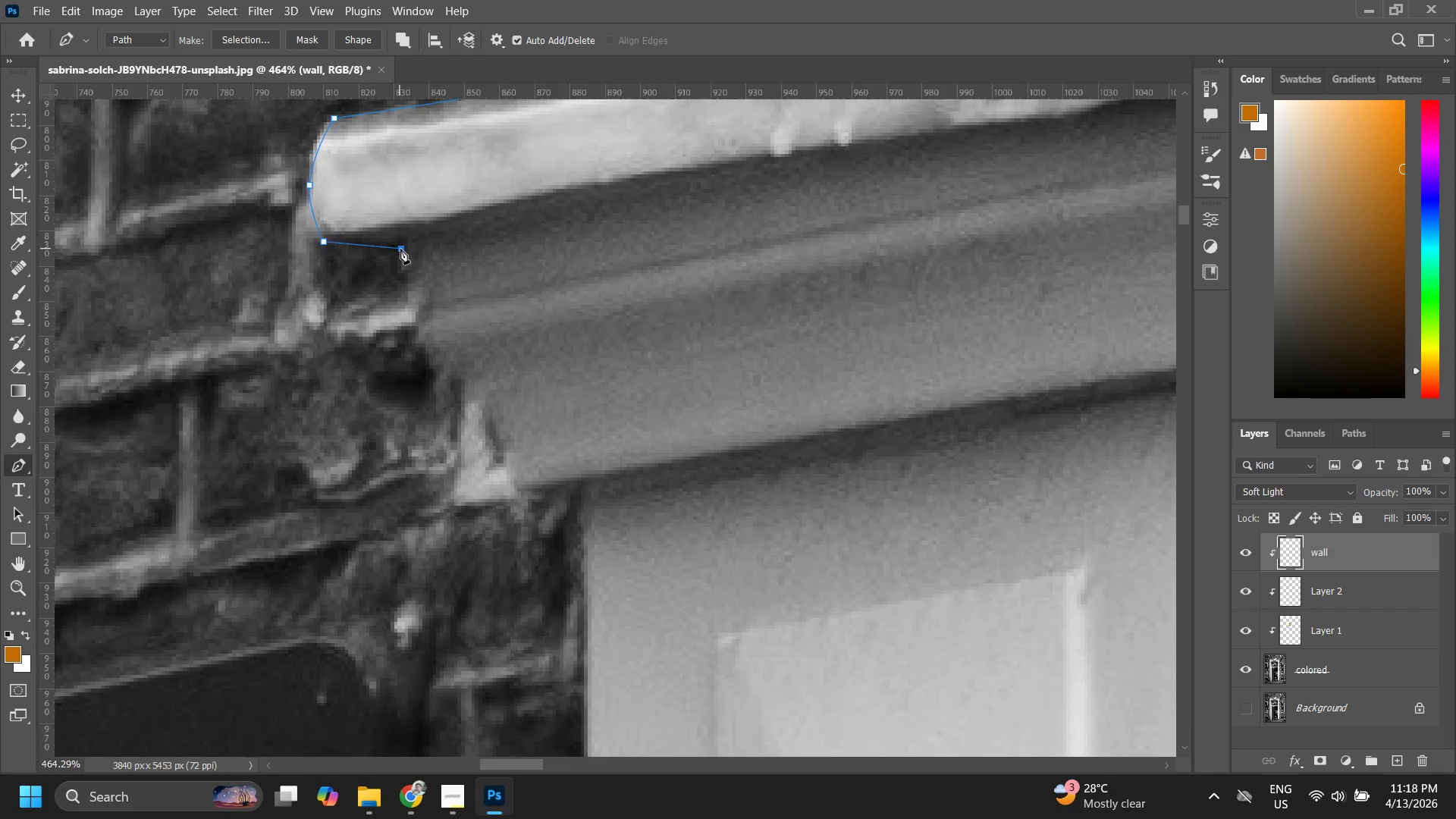 
left_click_drag(start_coordinate=[407, 337], to_coordinate=[366, 283])
 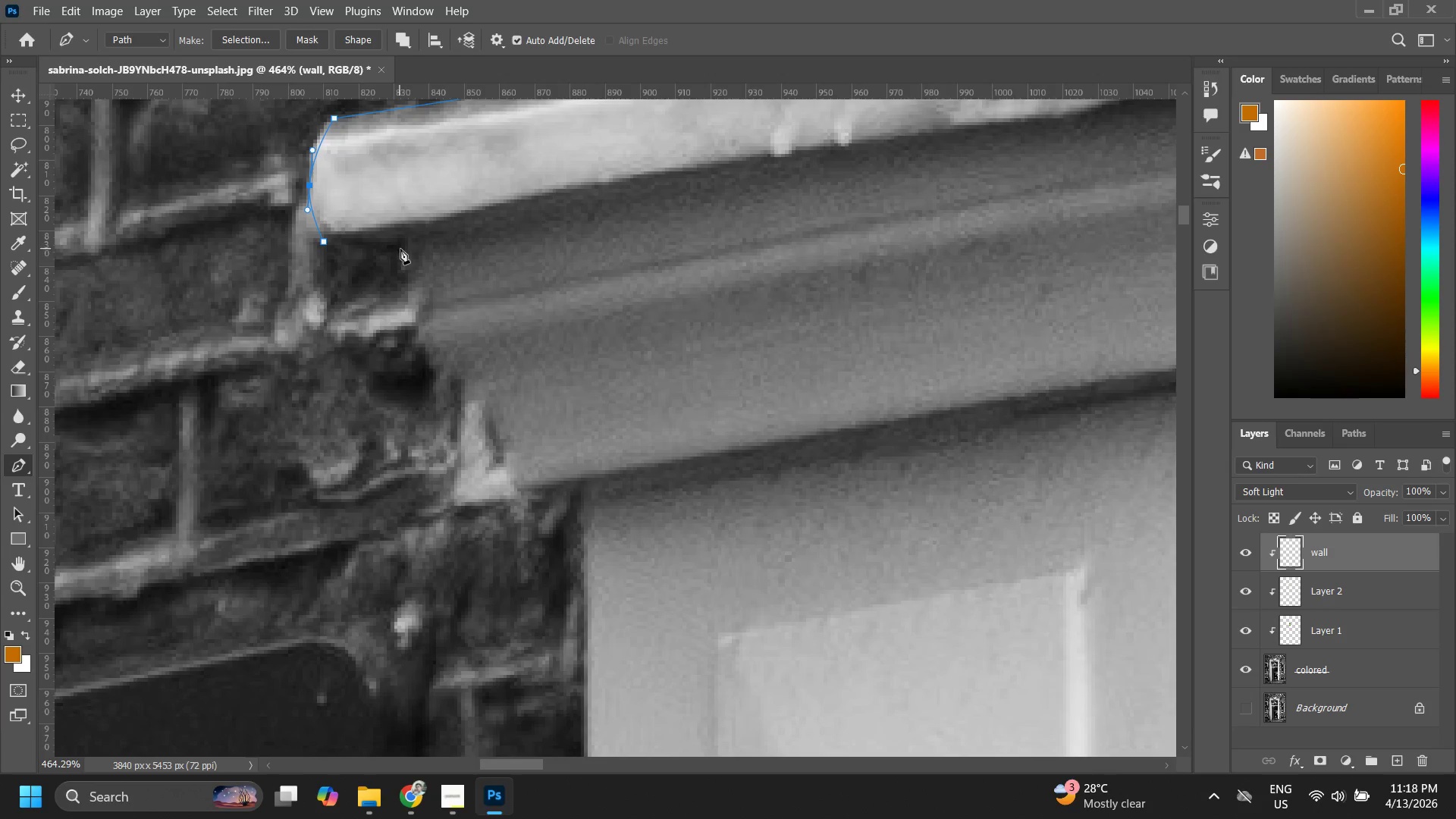 
left_click([400, 249])
 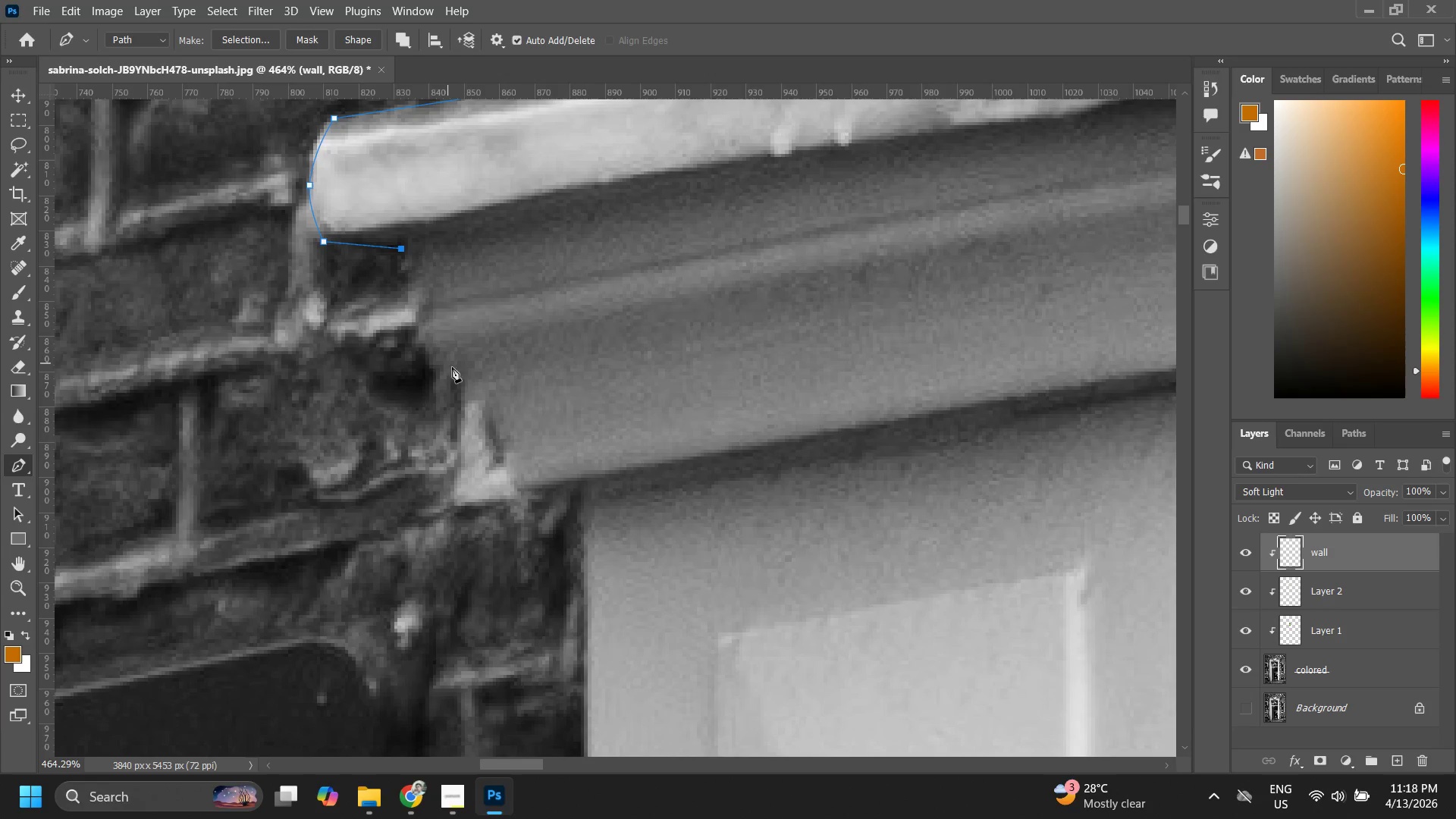 
left_click([462, 385])
 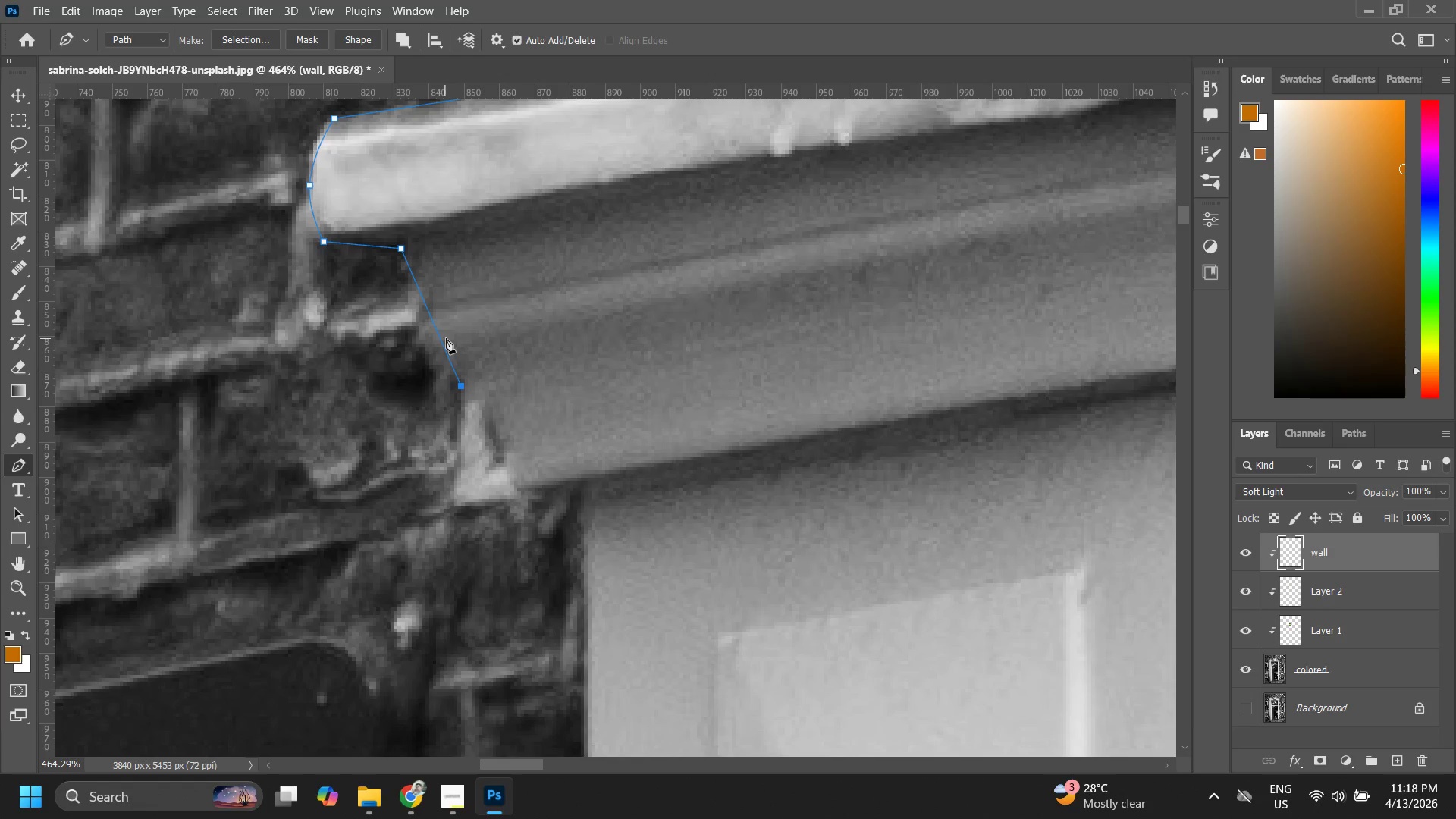 
left_click_drag(start_coordinate=[439, 336], to_coordinate=[425, 340])
 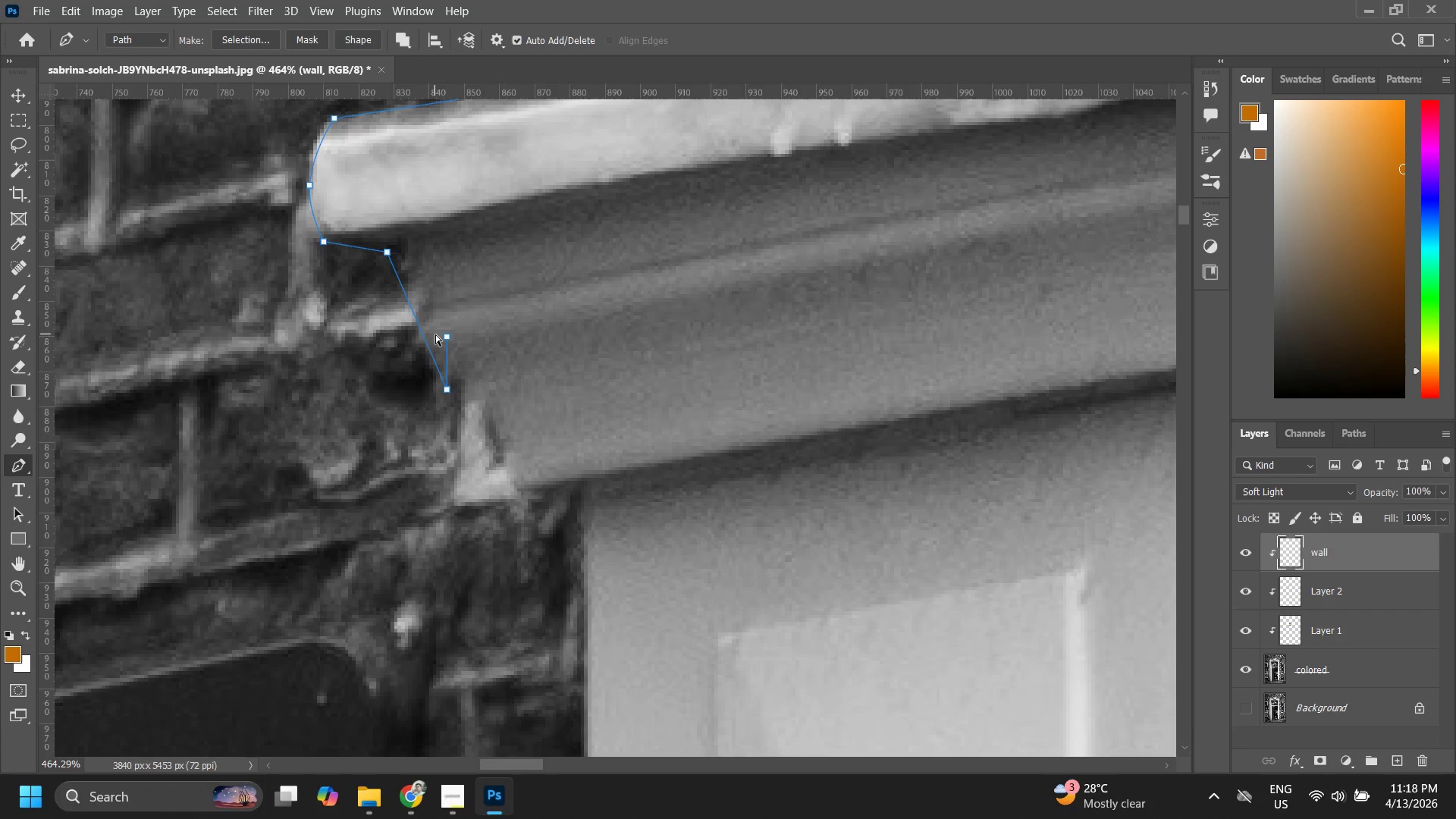 
key(Control+Z)
 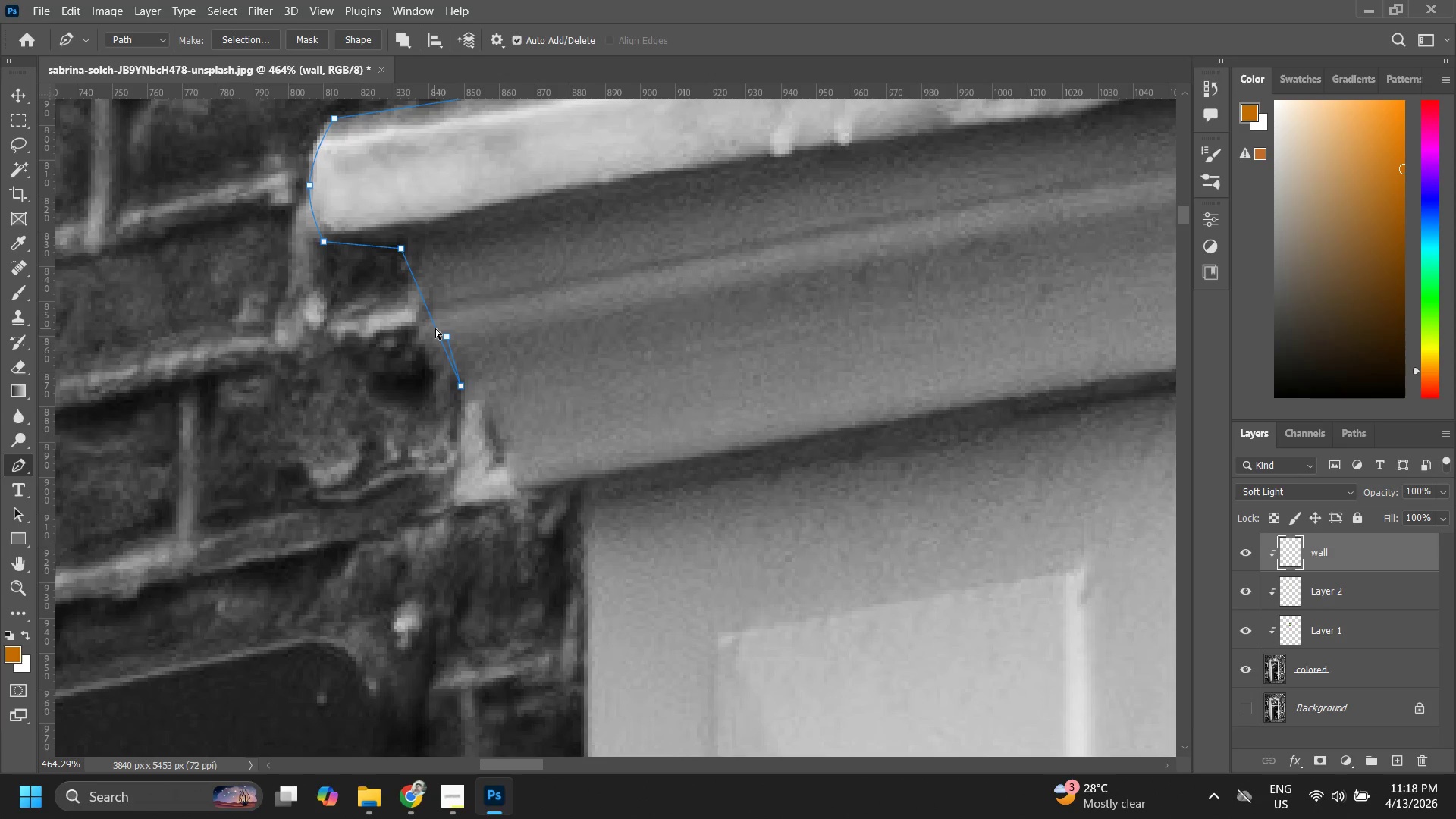 
key(Control+Z)
 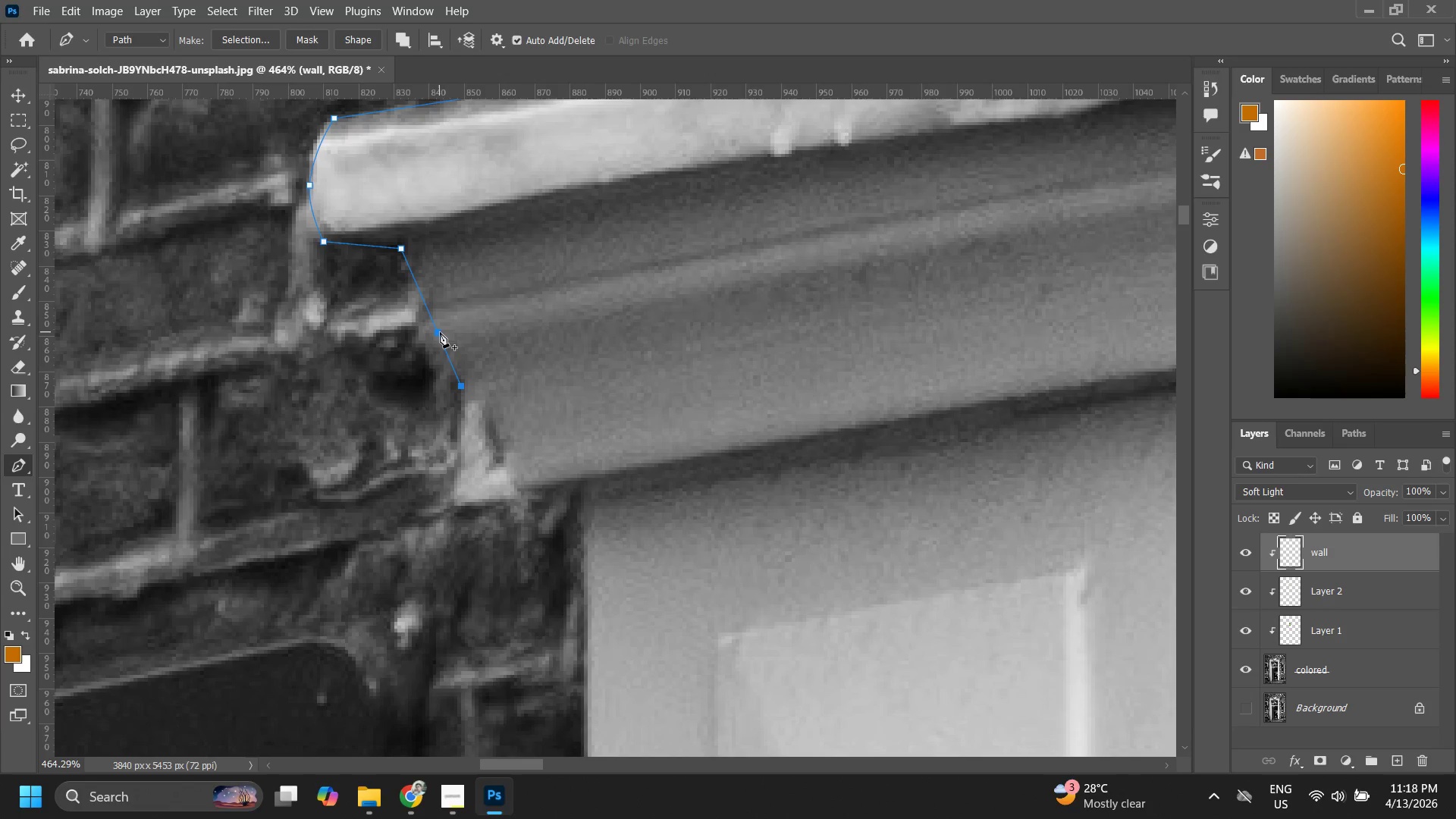 
left_click([436, 332])
 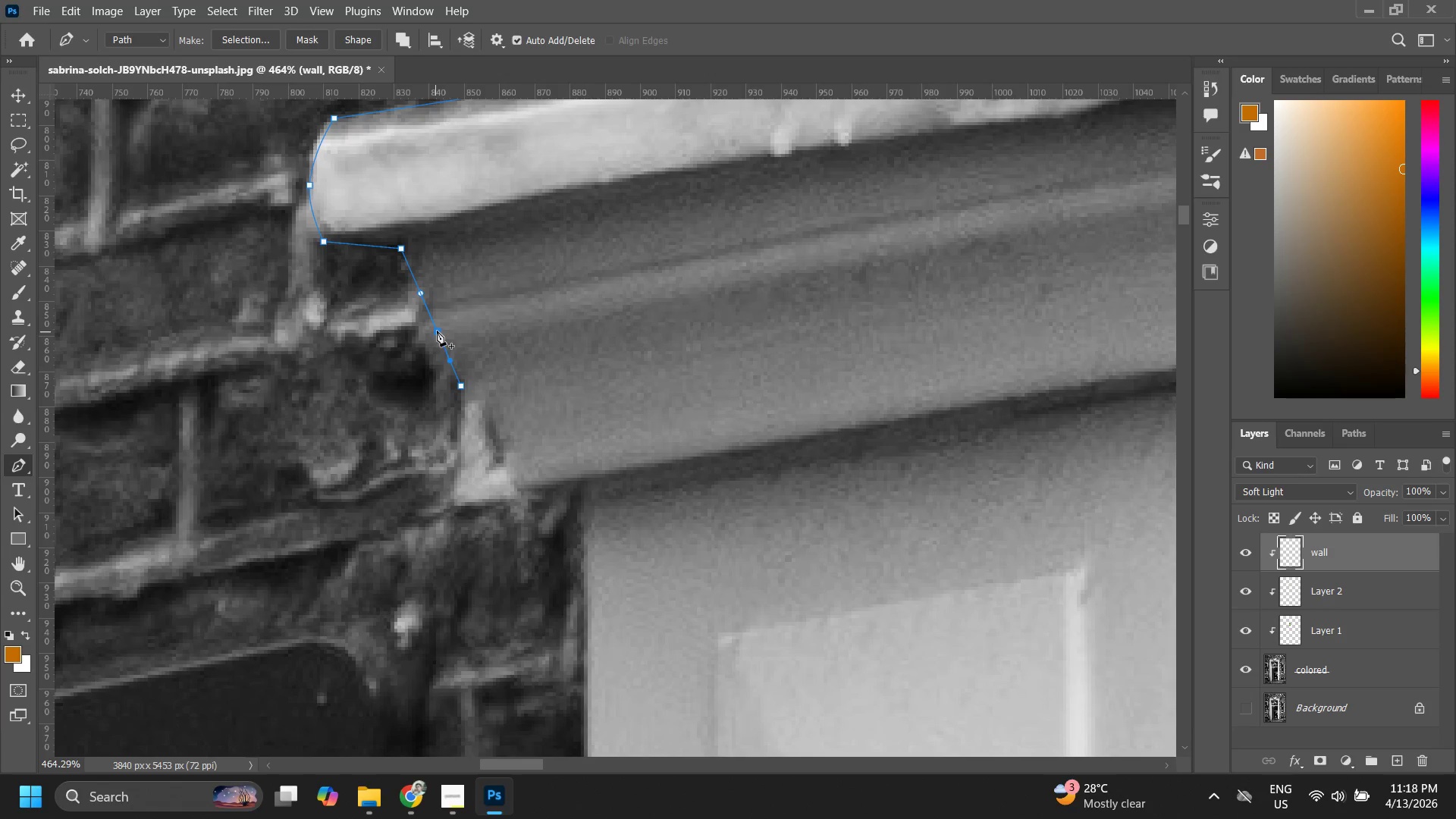 
hold_key(key=ControlLeft, duration=0.81)
left_click_drag(start_coordinate=[437, 331], to_coordinate=[423, 344])
 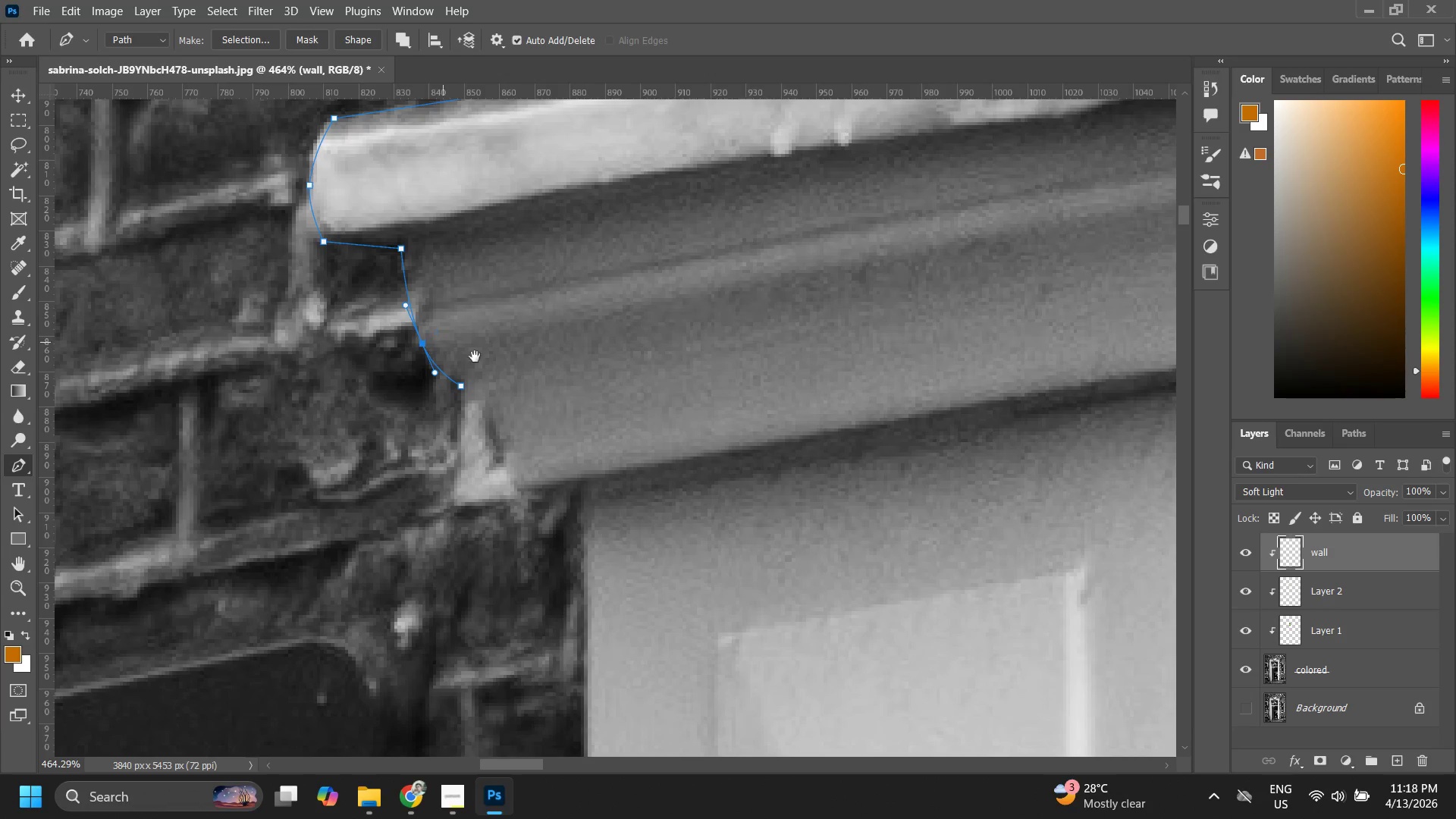 
hold_key(key=Space, duration=0.55)
 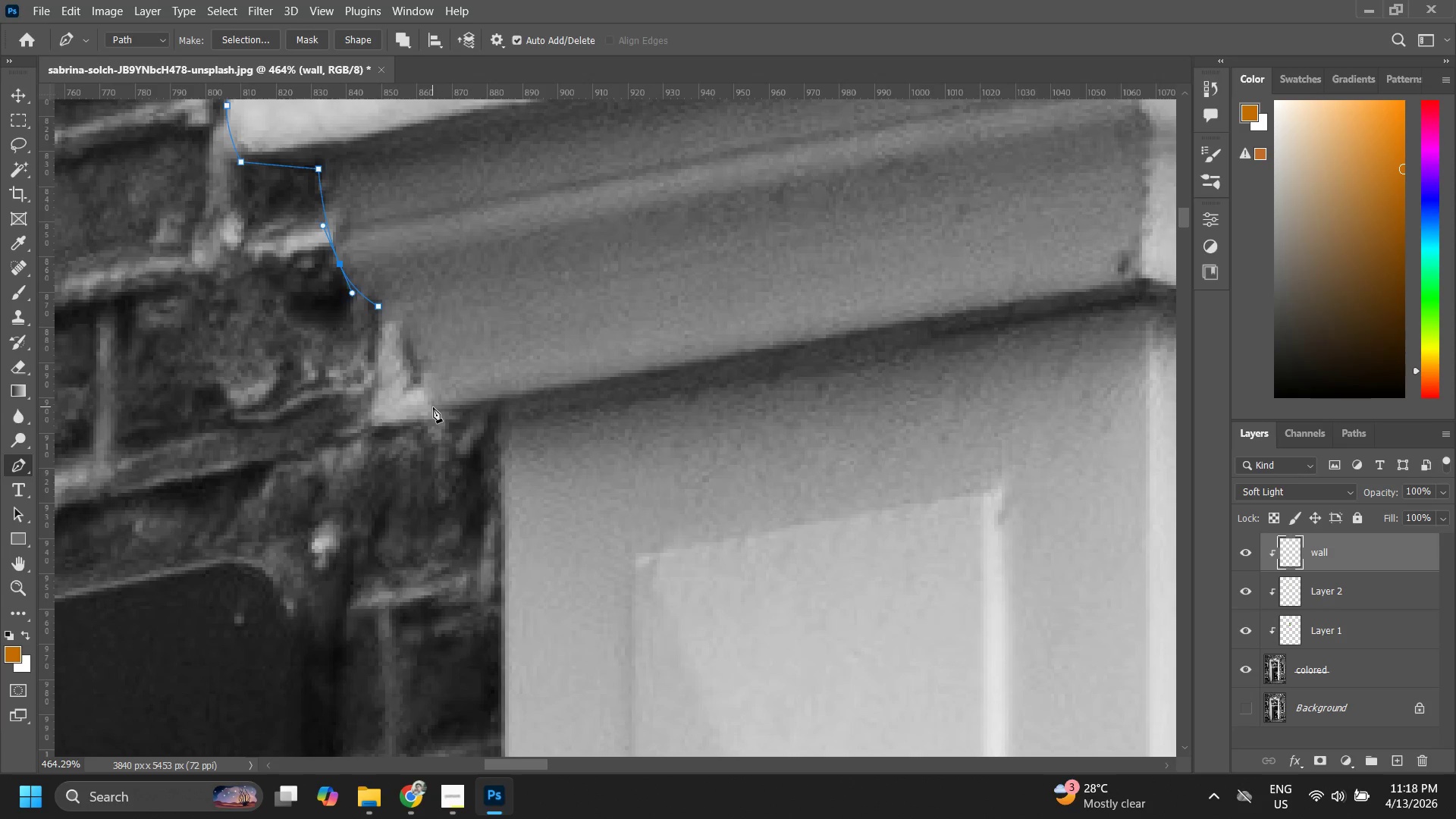 
left_click_drag(start_coordinate=[487, 376], to_coordinate=[404, 297])
 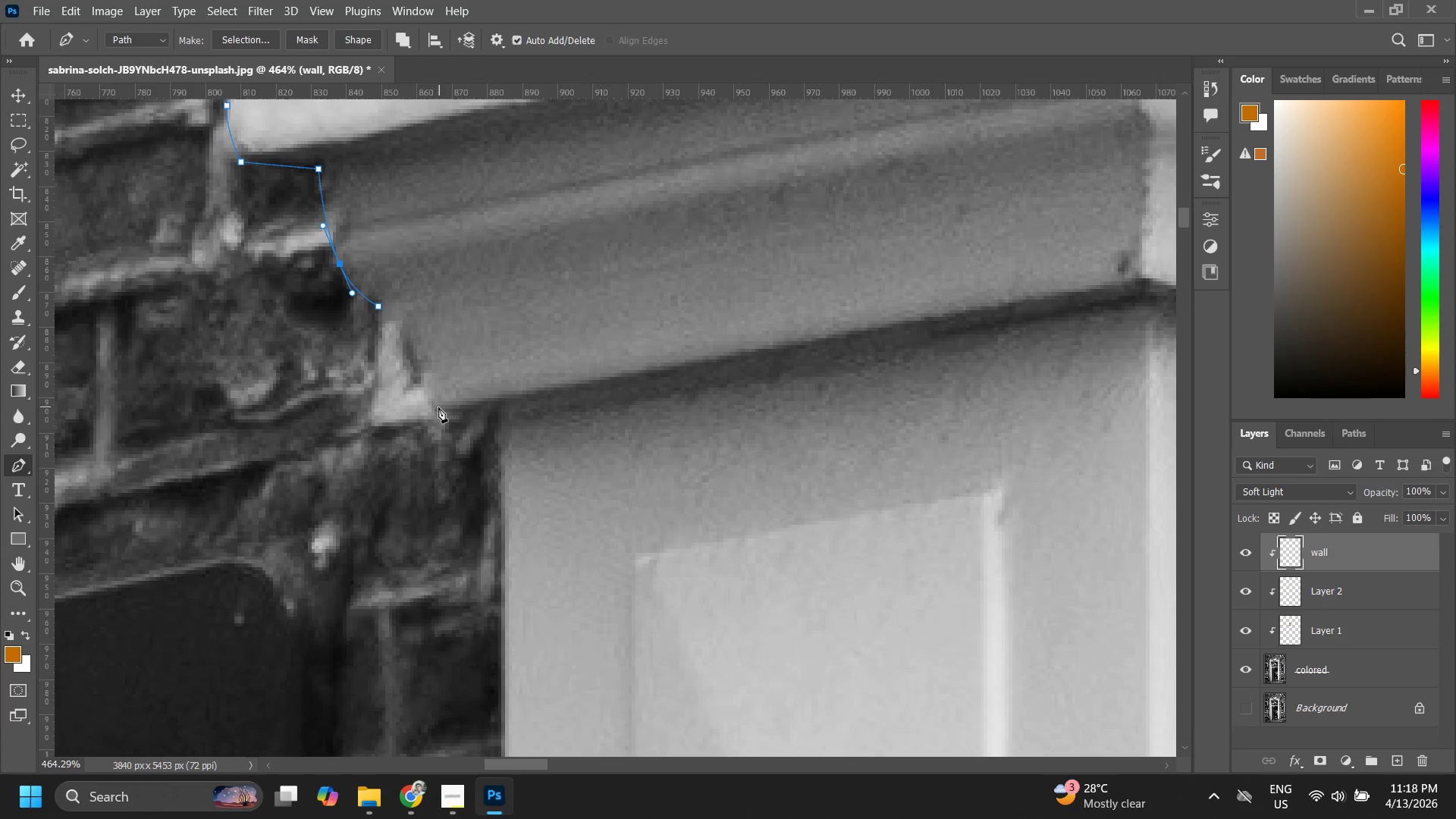 
left_click([433, 407])
 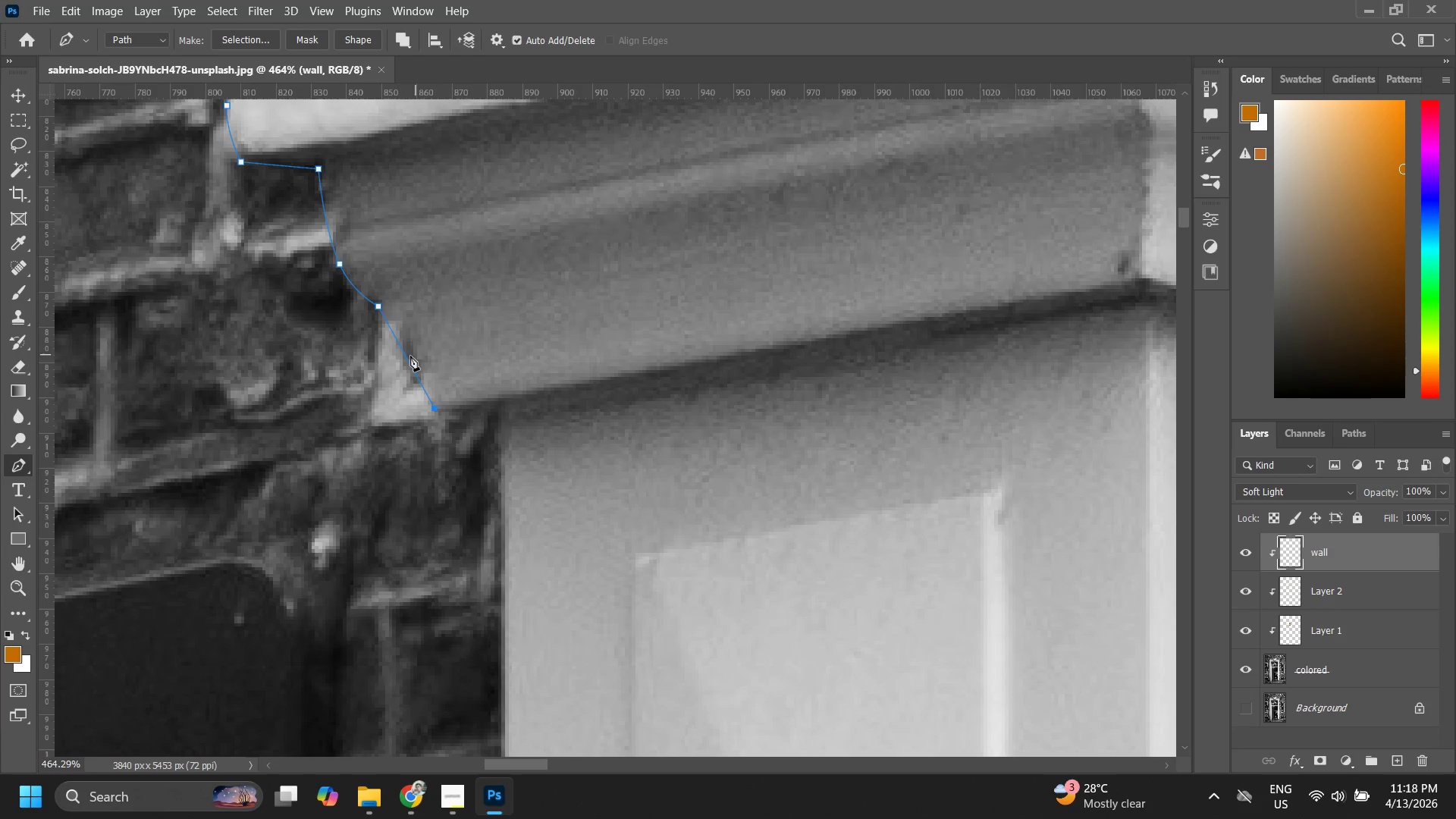 
left_click([402, 348])
 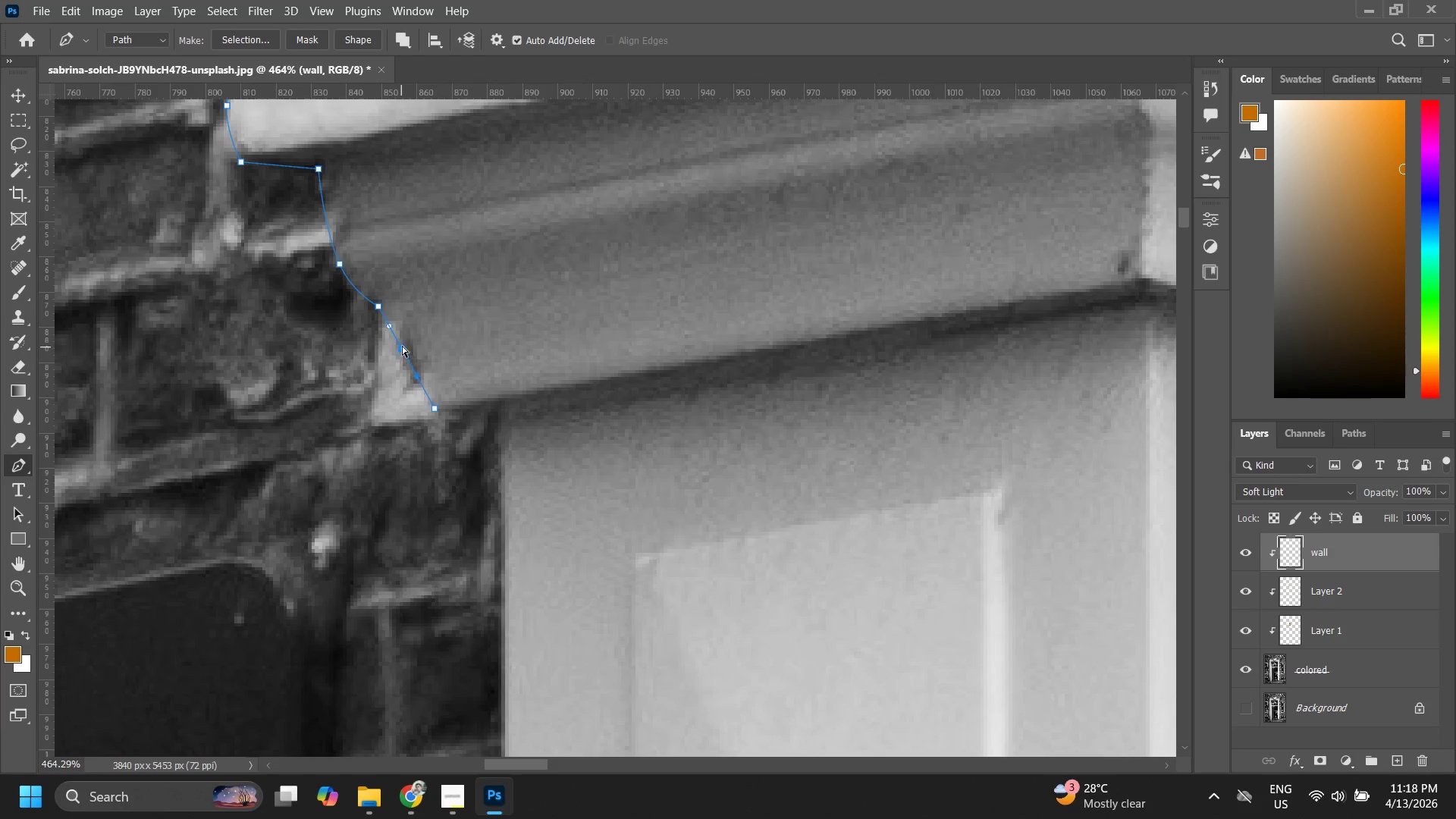 
hold_key(key=ControlLeft, duration=0.59)
left_click_drag(start_coordinate=[401, 346], to_coordinate=[407, 325])
 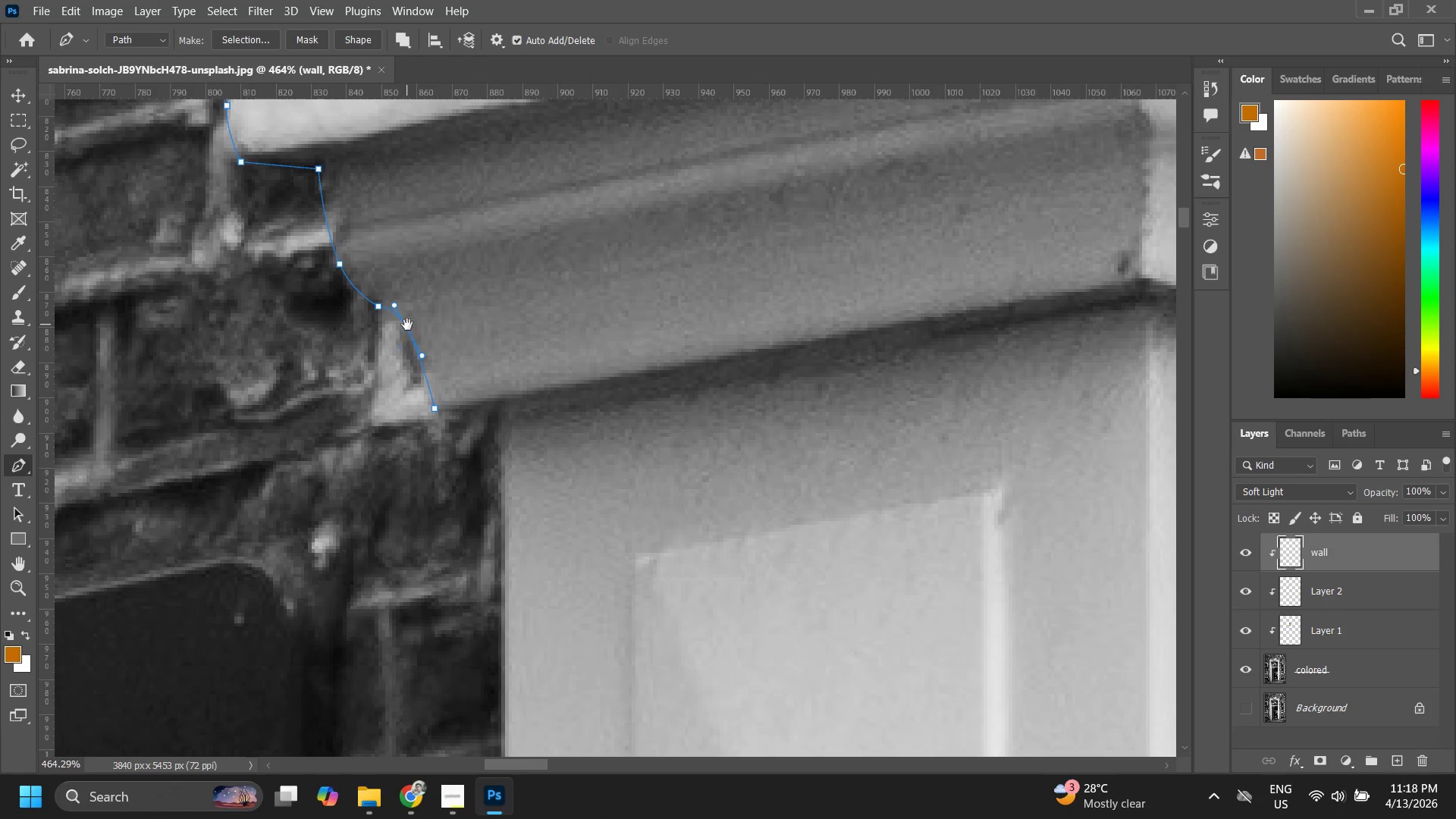 
hold_key(key=Space, duration=0.45)
 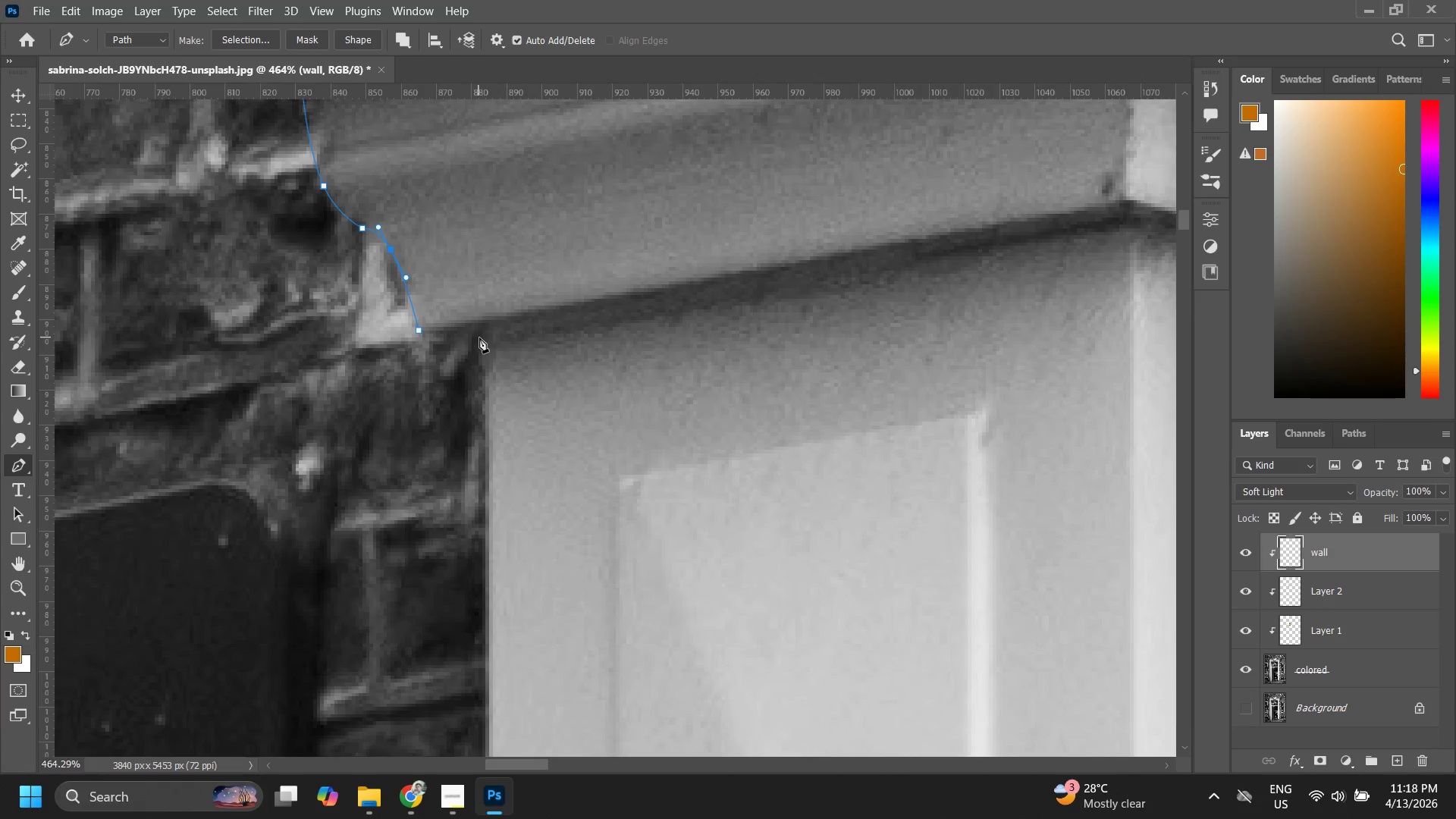 
left_click_drag(start_coordinate=[448, 356], to_coordinate=[436, 303])
 